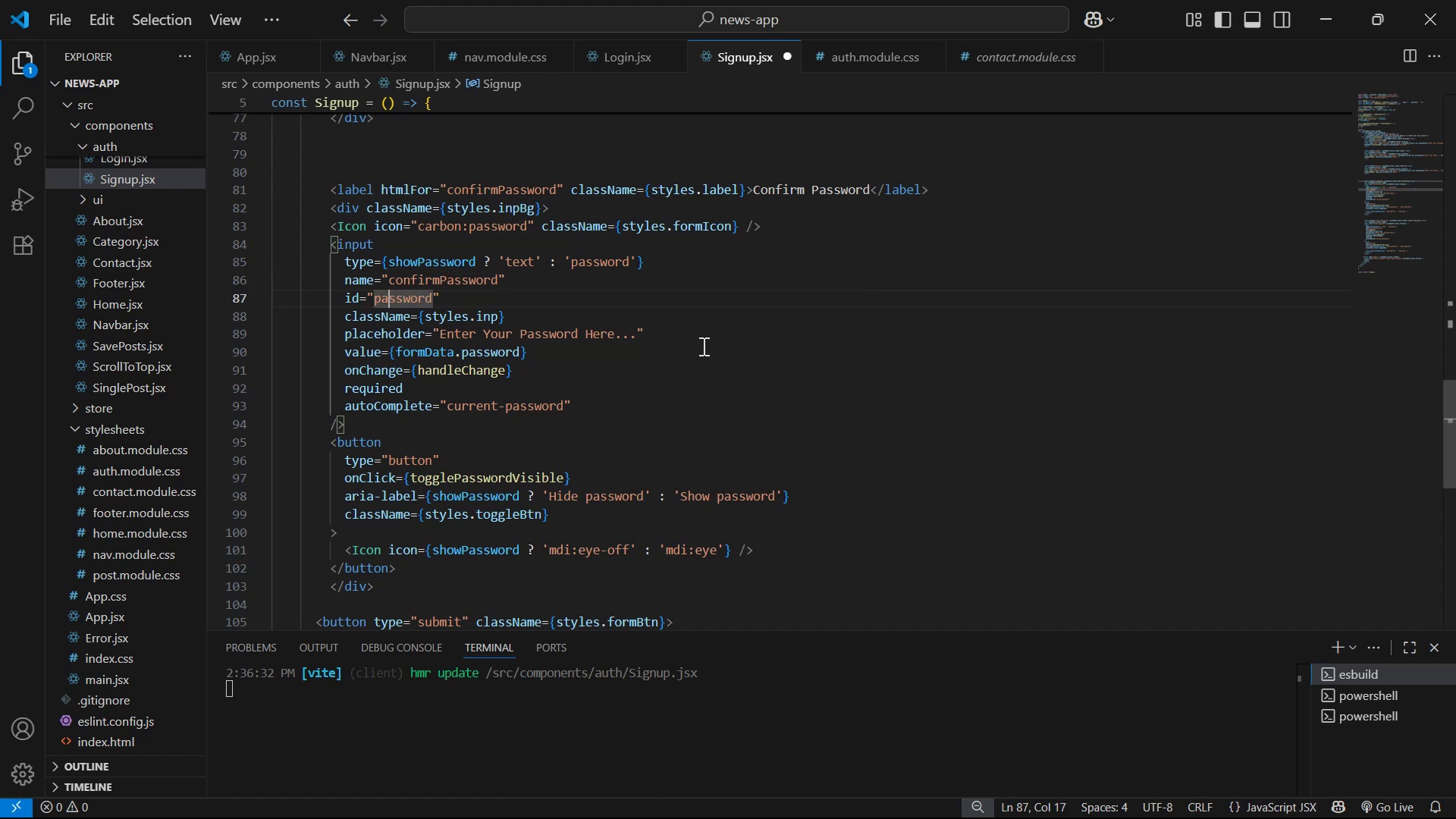 
key(ArrowLeft)
 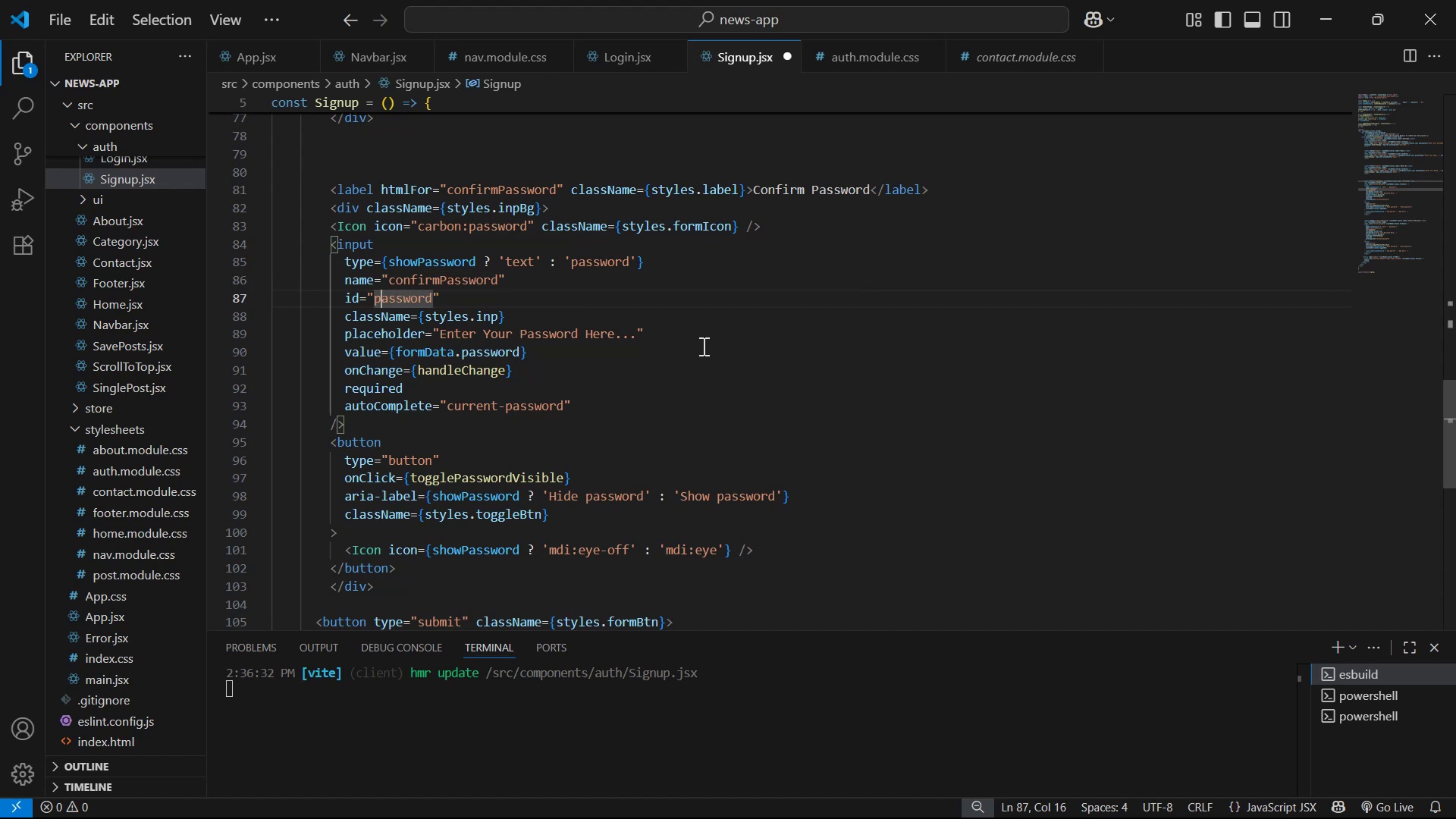 
key(ArrowLeft)
 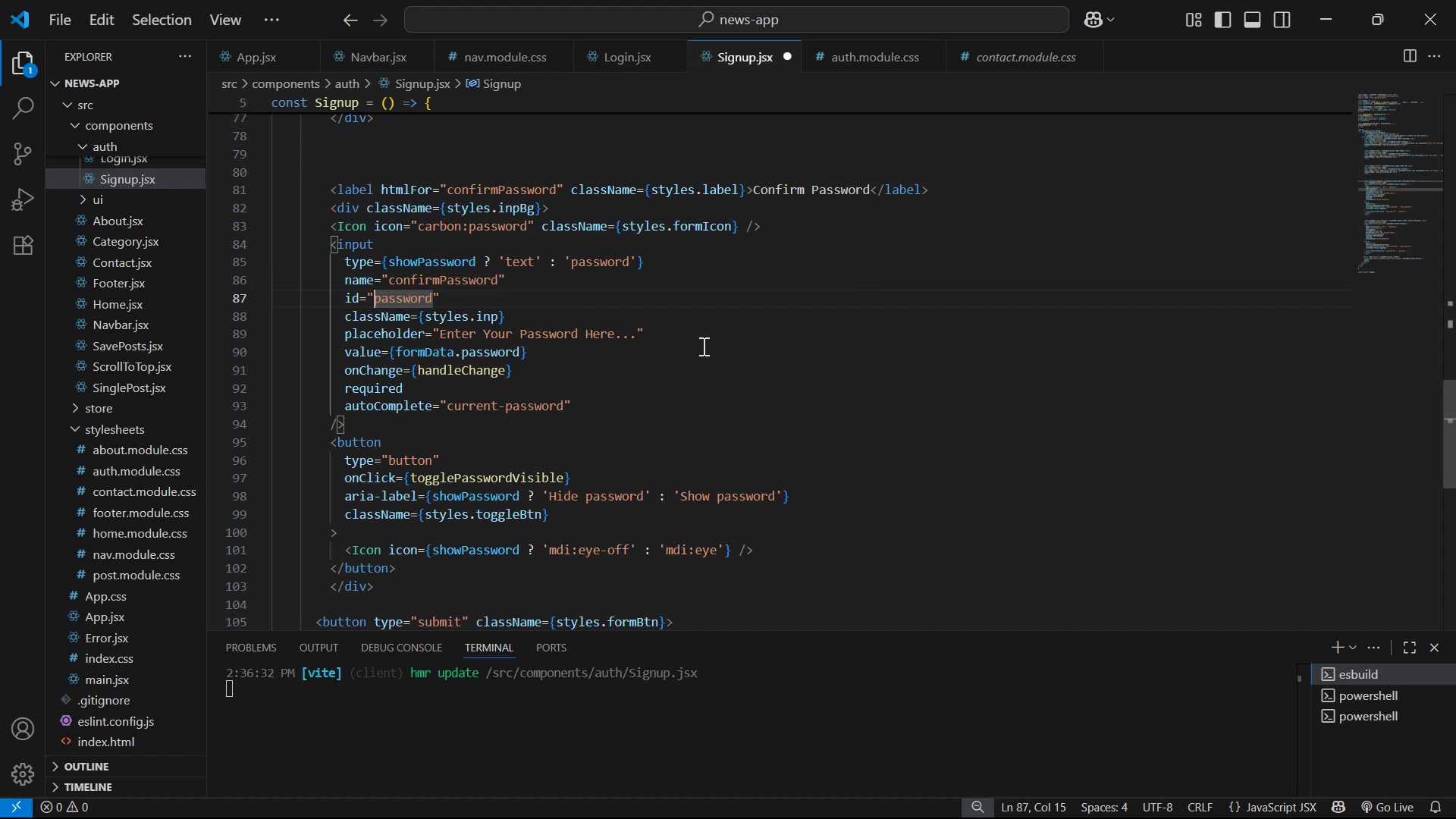 
type(confirm)
 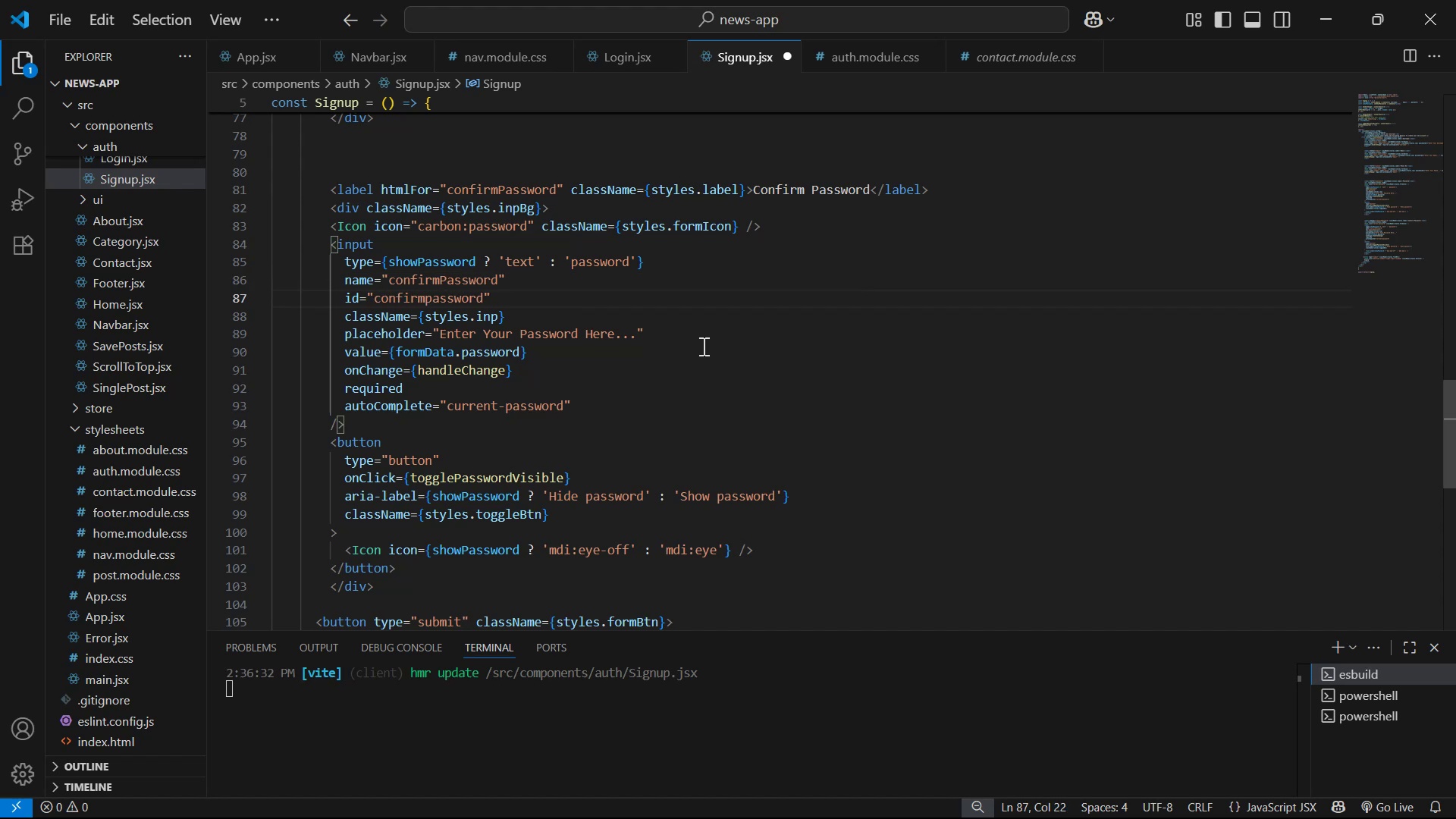 
key(ArrowRight)
 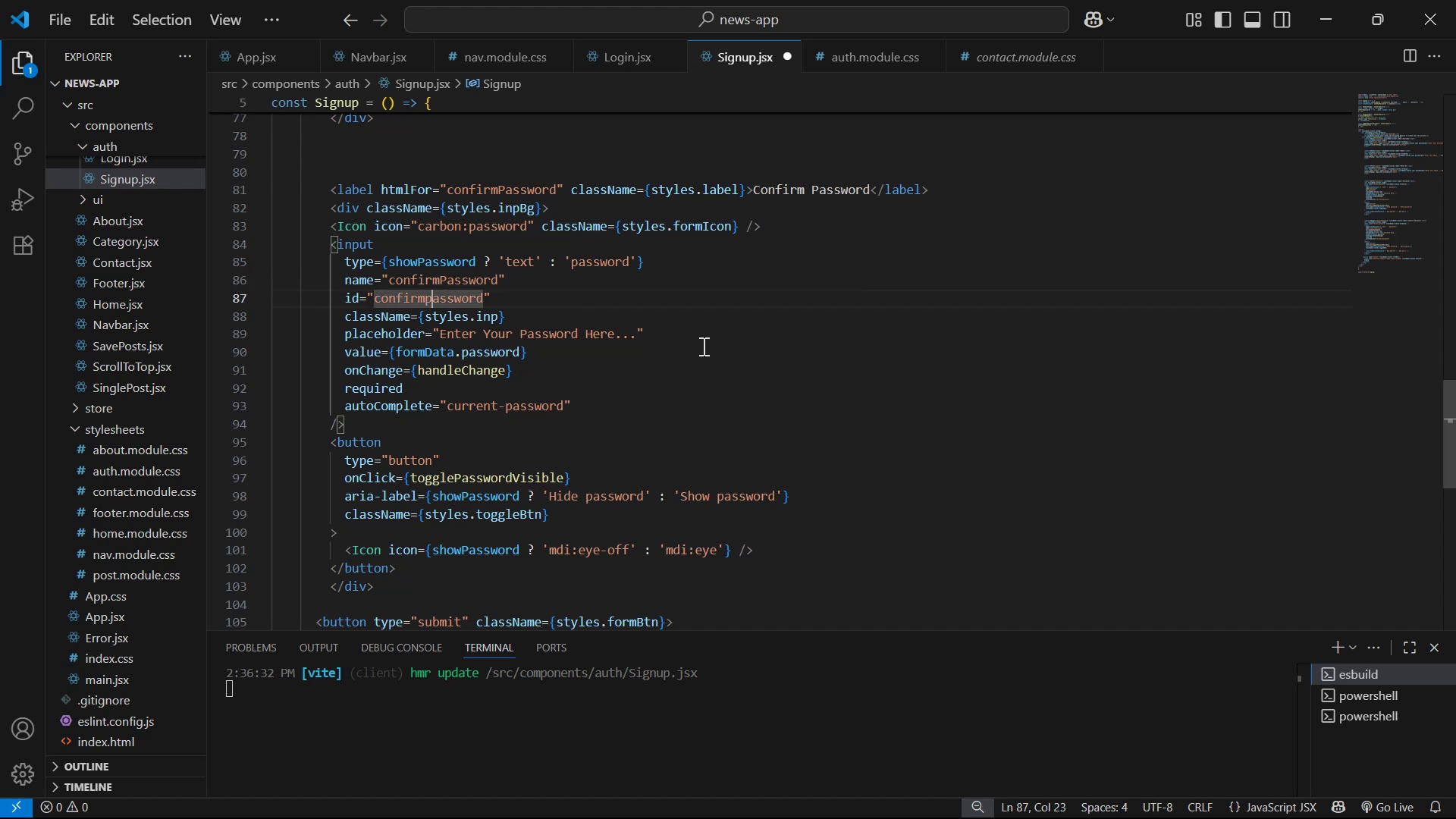 
key(Backspace)
 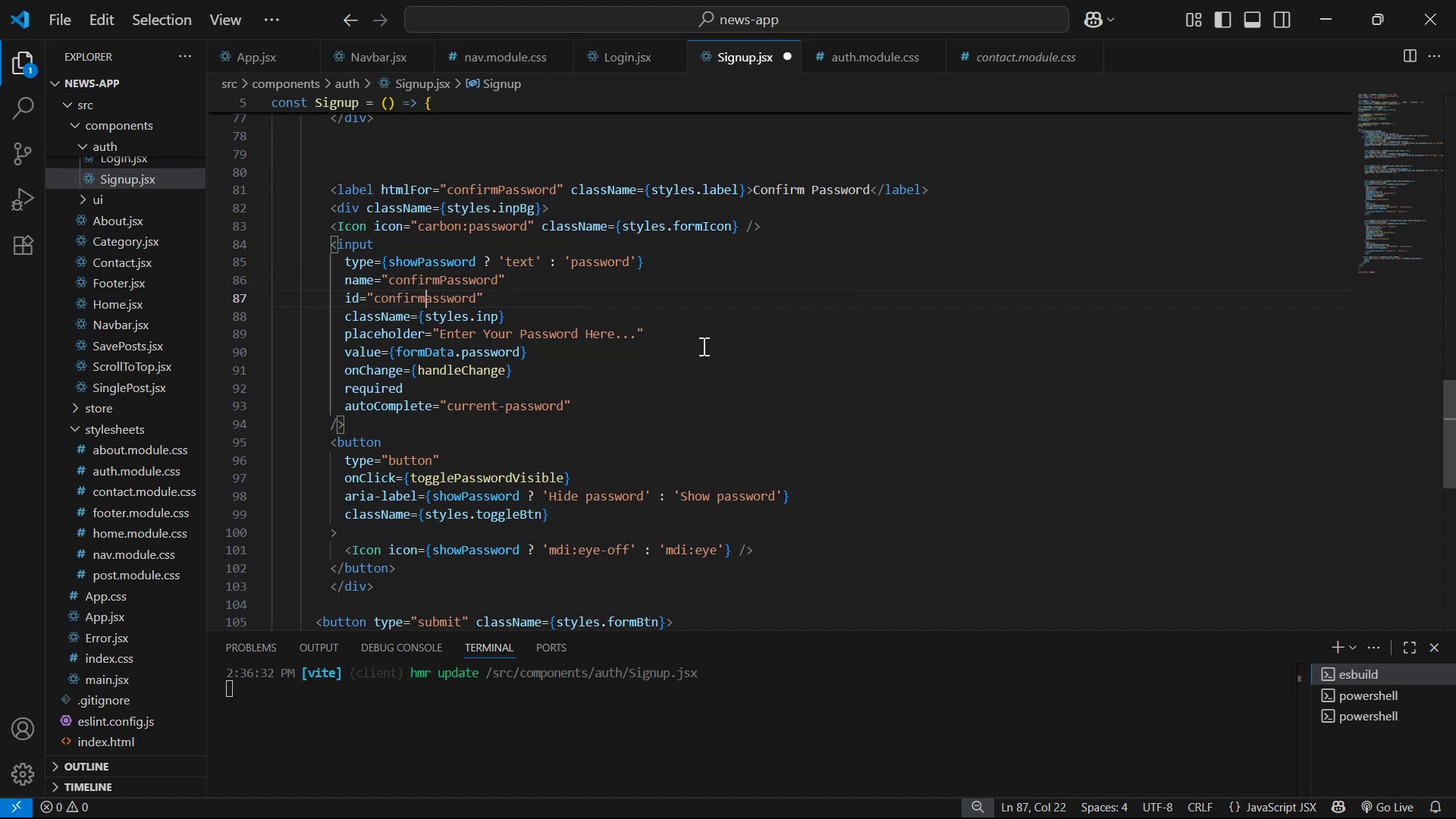 
key(Shift+P)
 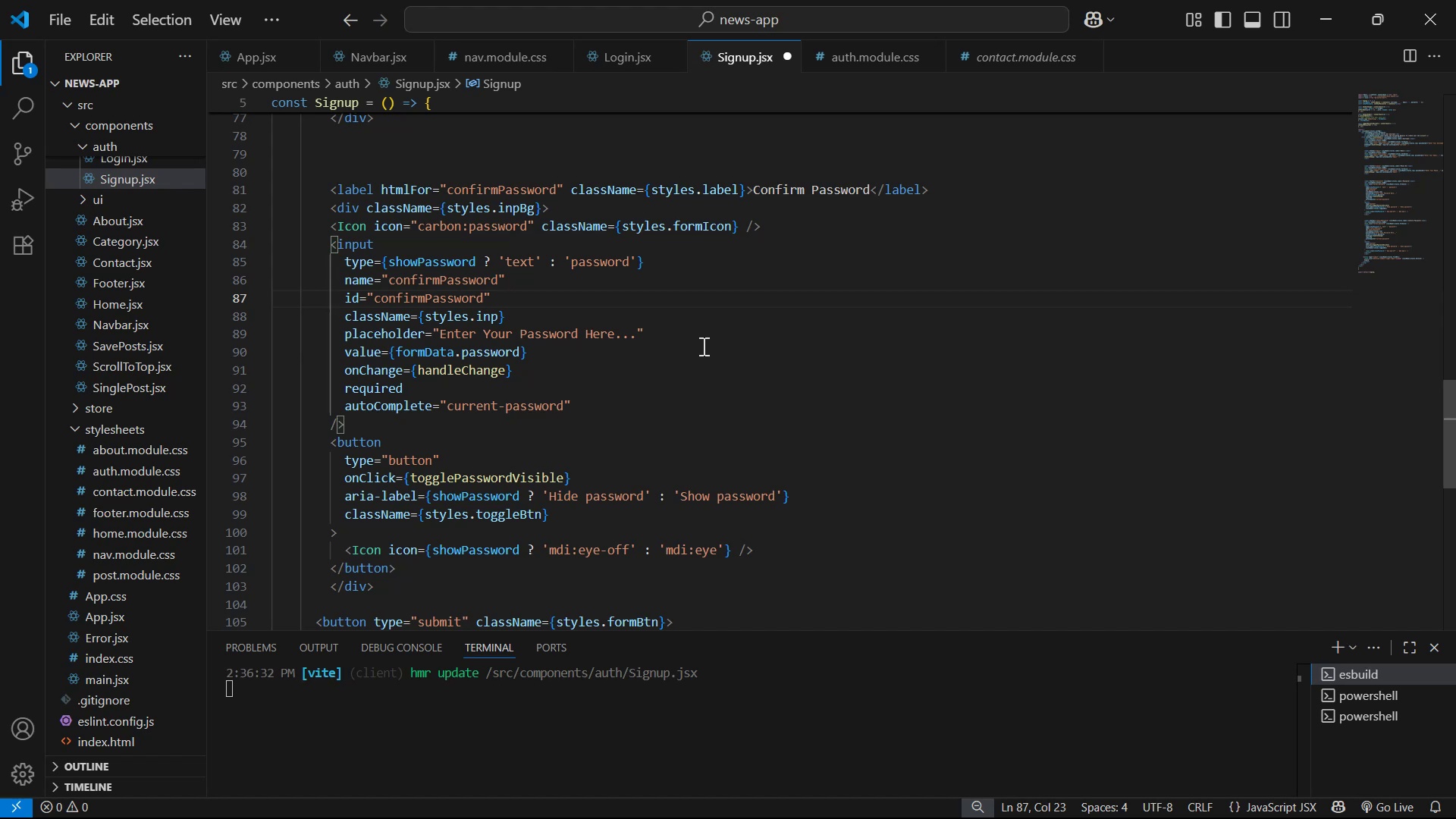 
wait(5.39)
 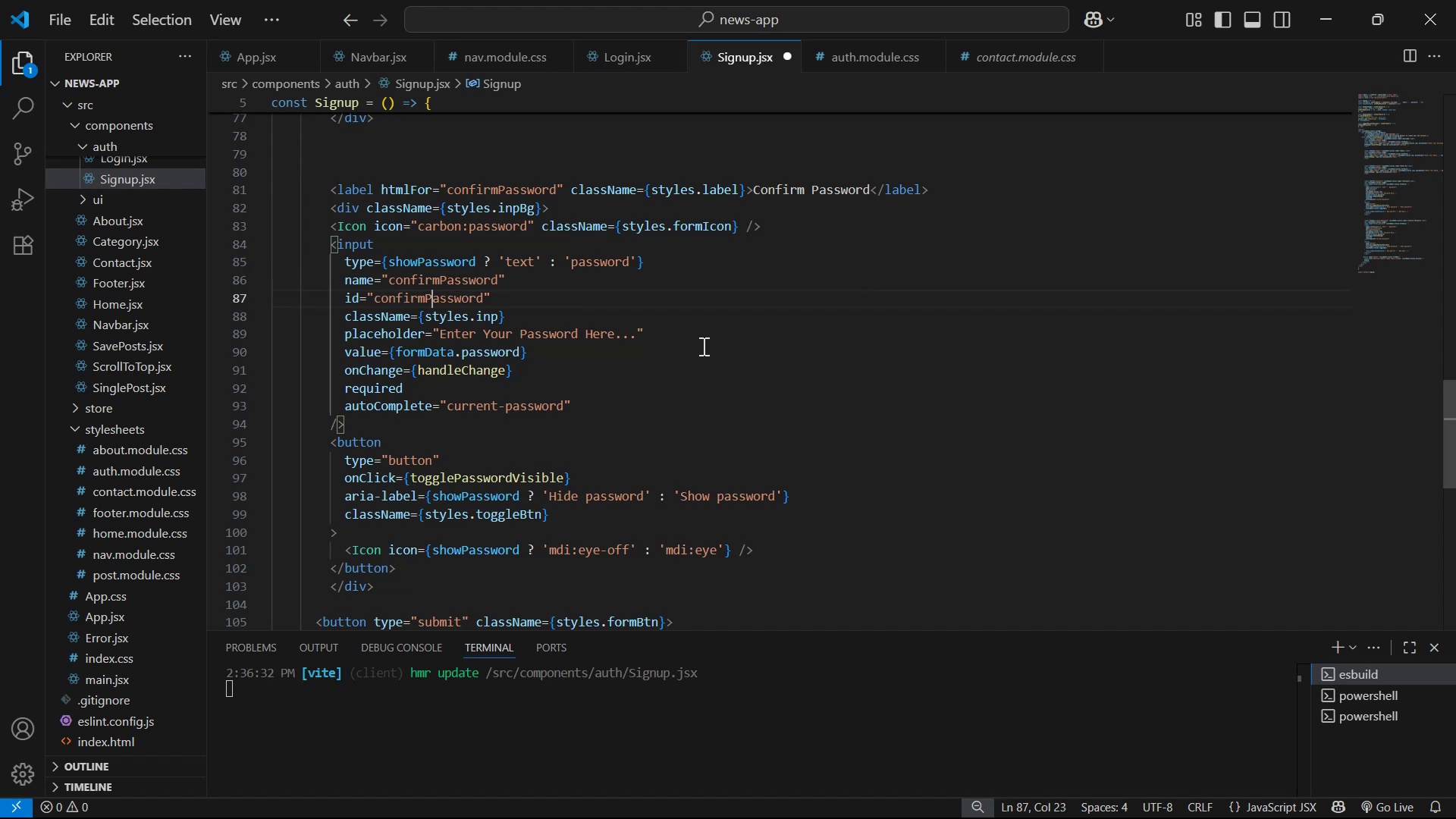 
key(ArrowRight)
 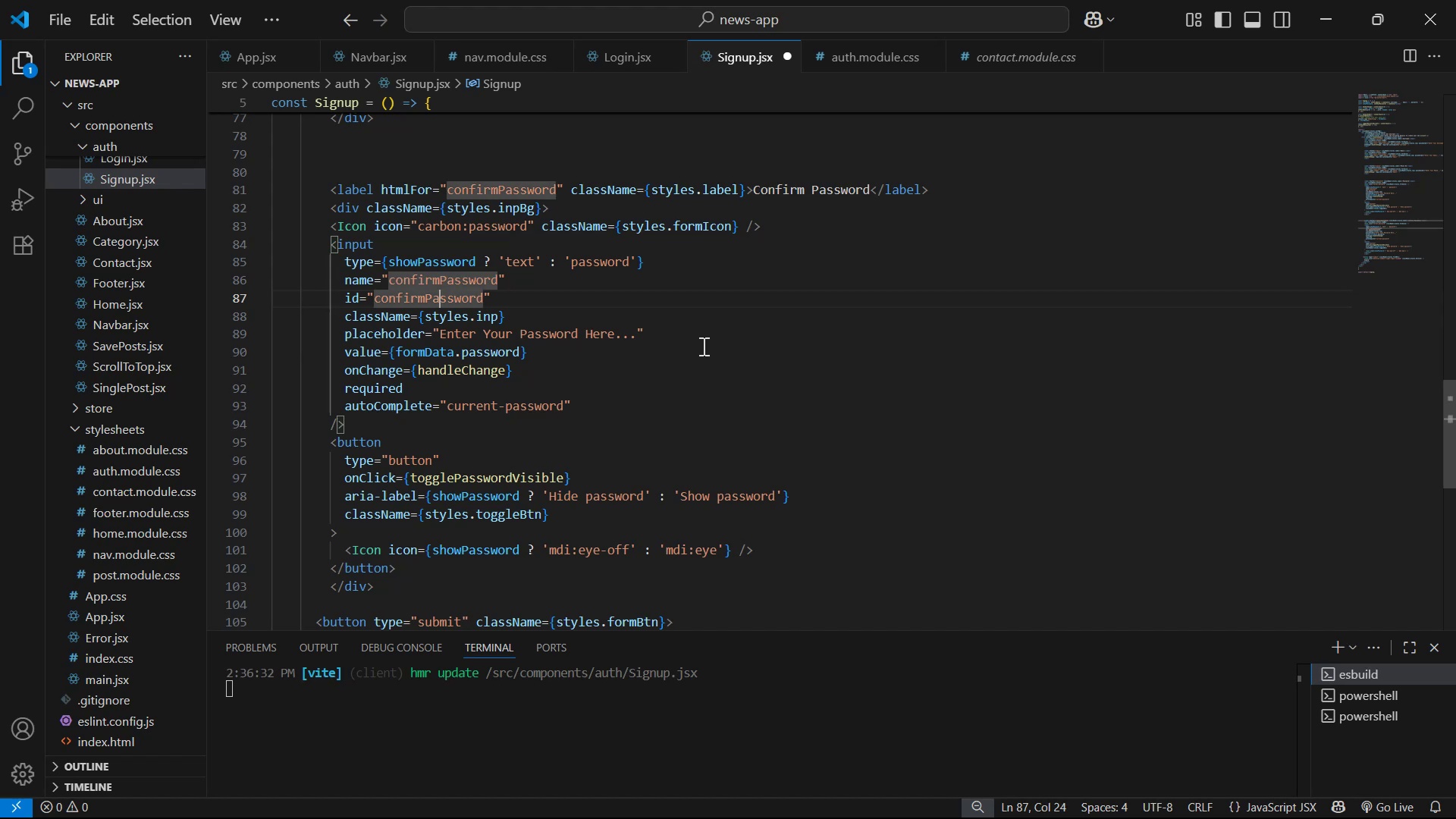 
key(ArrowDown)
 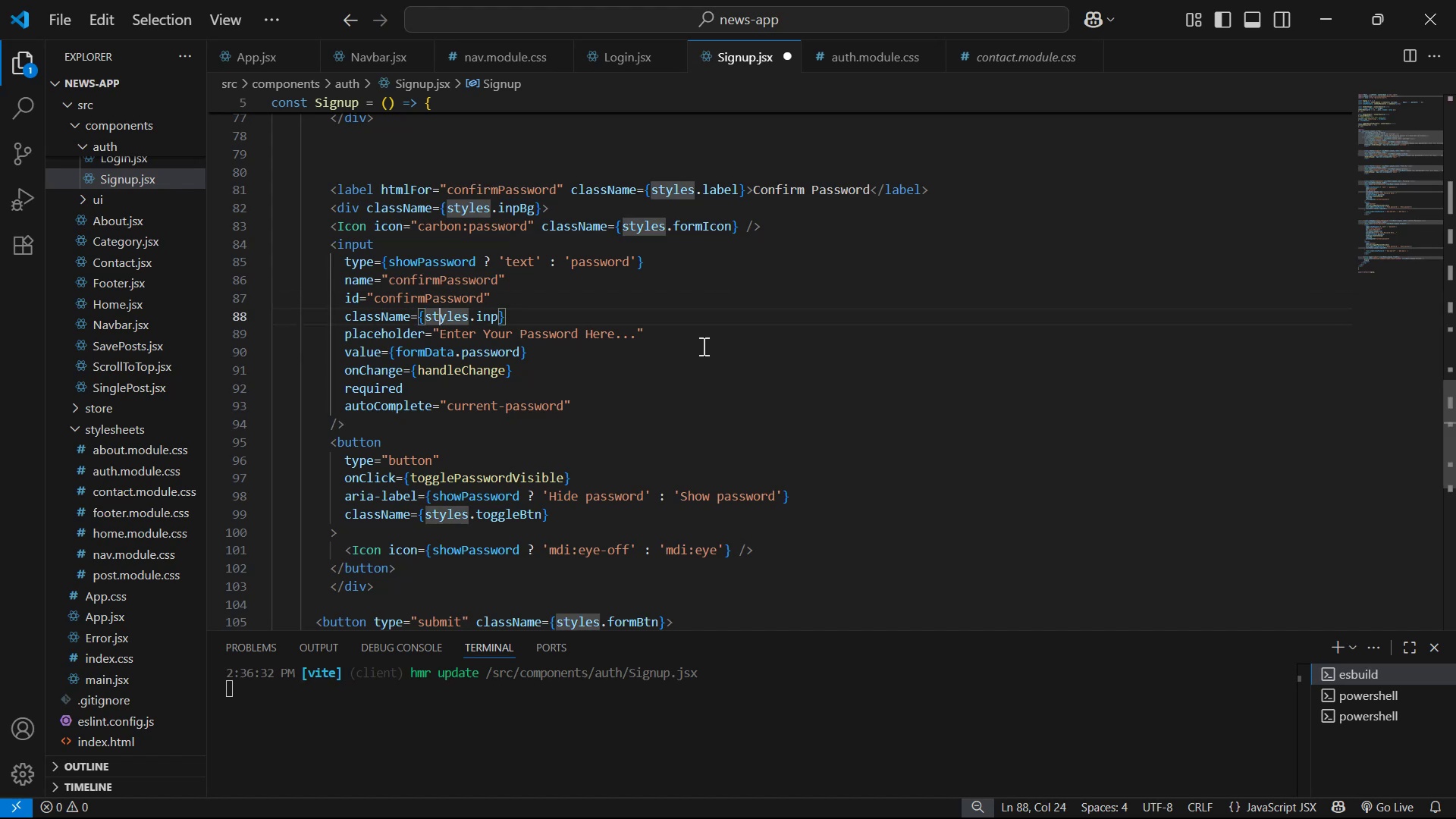 
key(ArrowDown)
 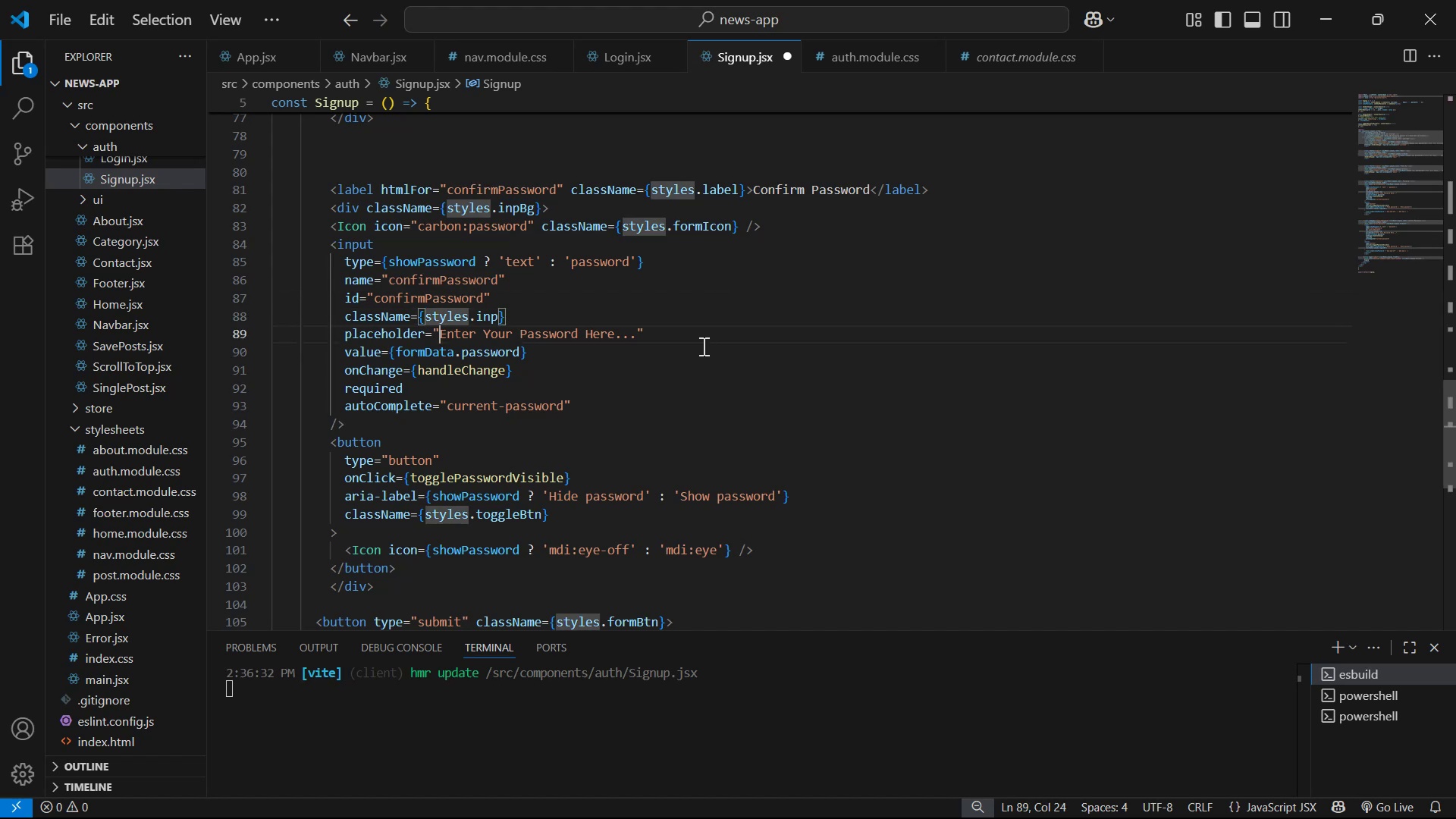 
key(ArrowRight)
 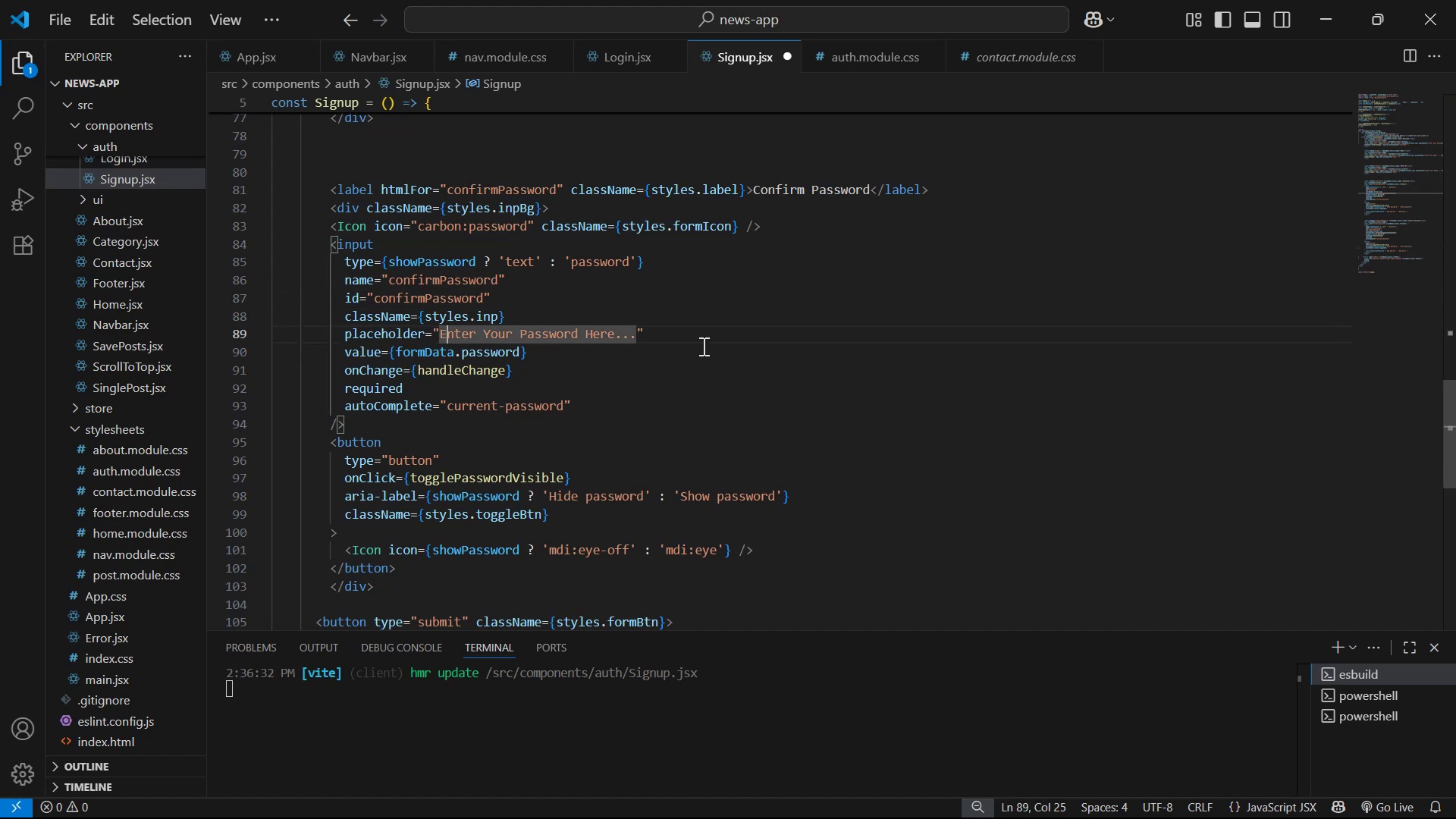 
key(ArrowRight)
 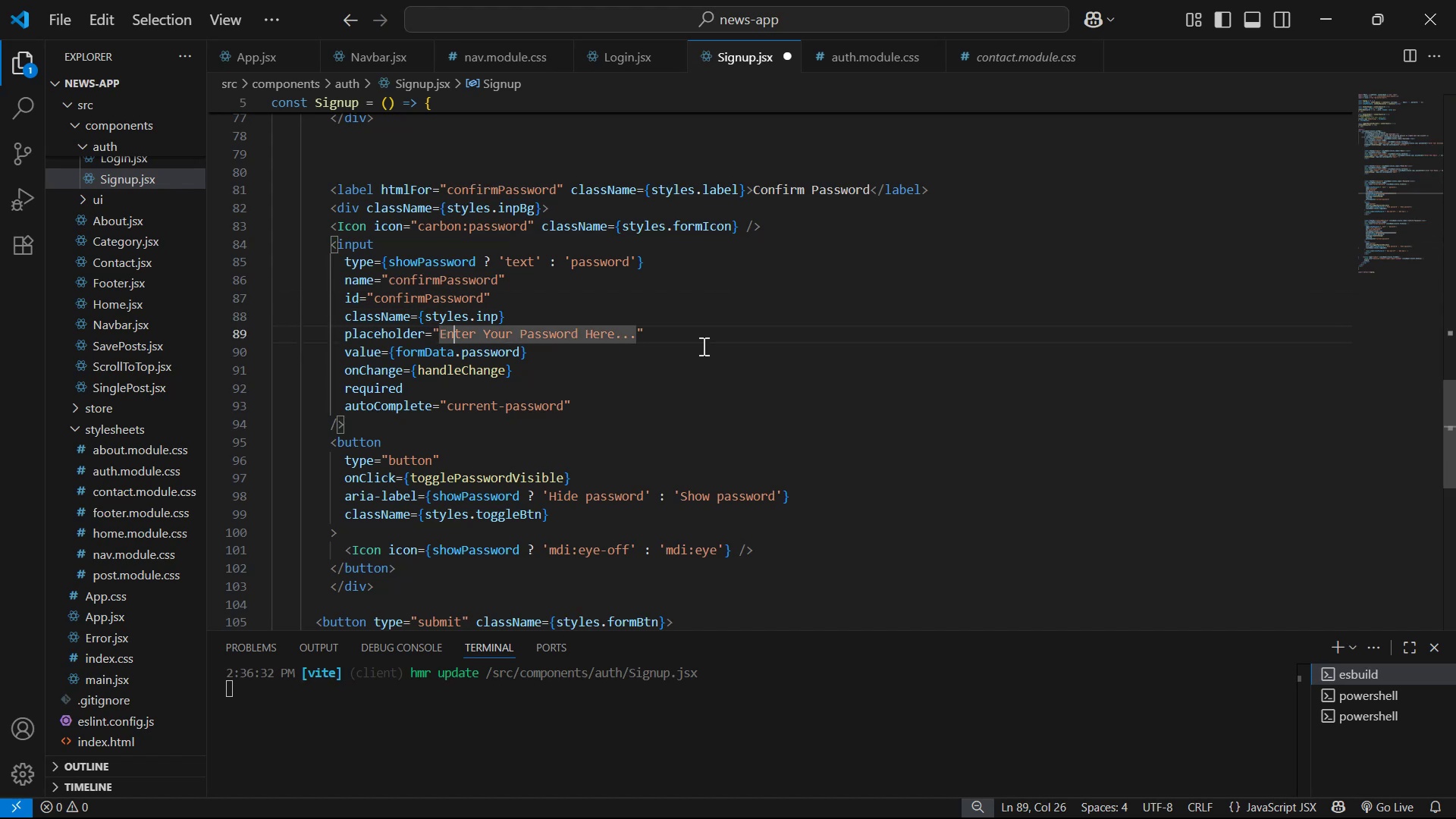 
key(ArrowRight)
 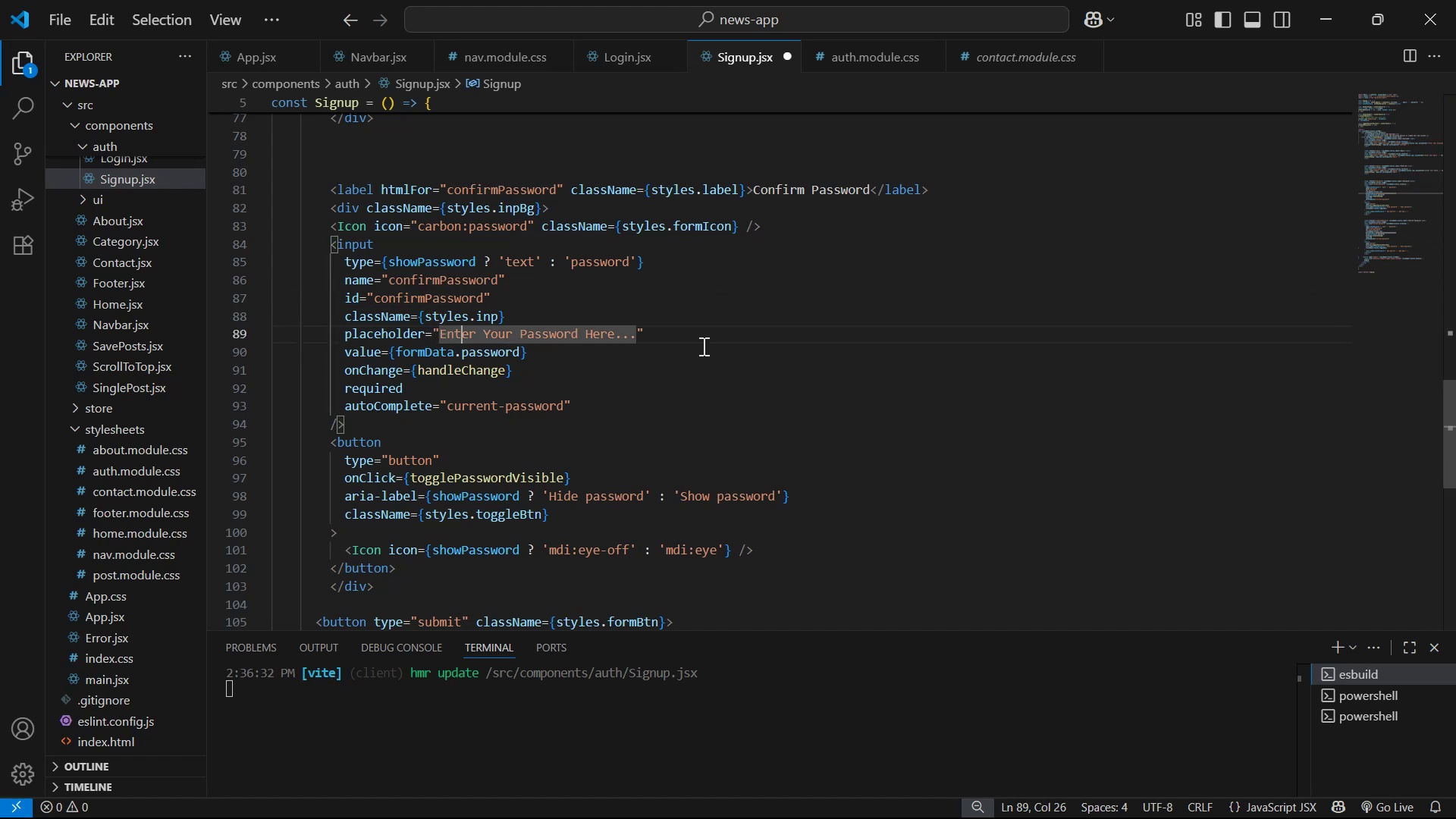 
key(ArrowRight)
 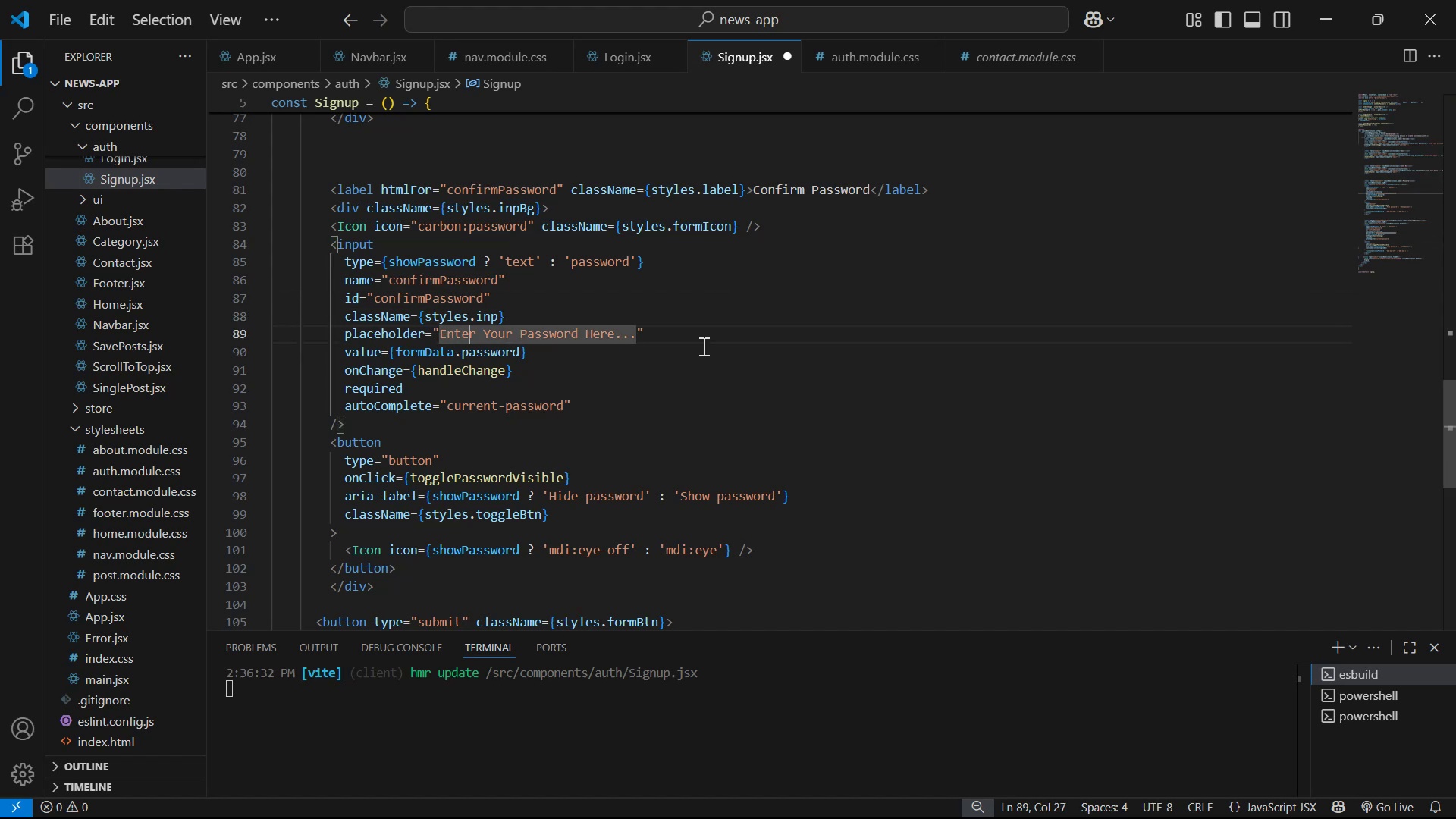 
key(ArrowRight)
 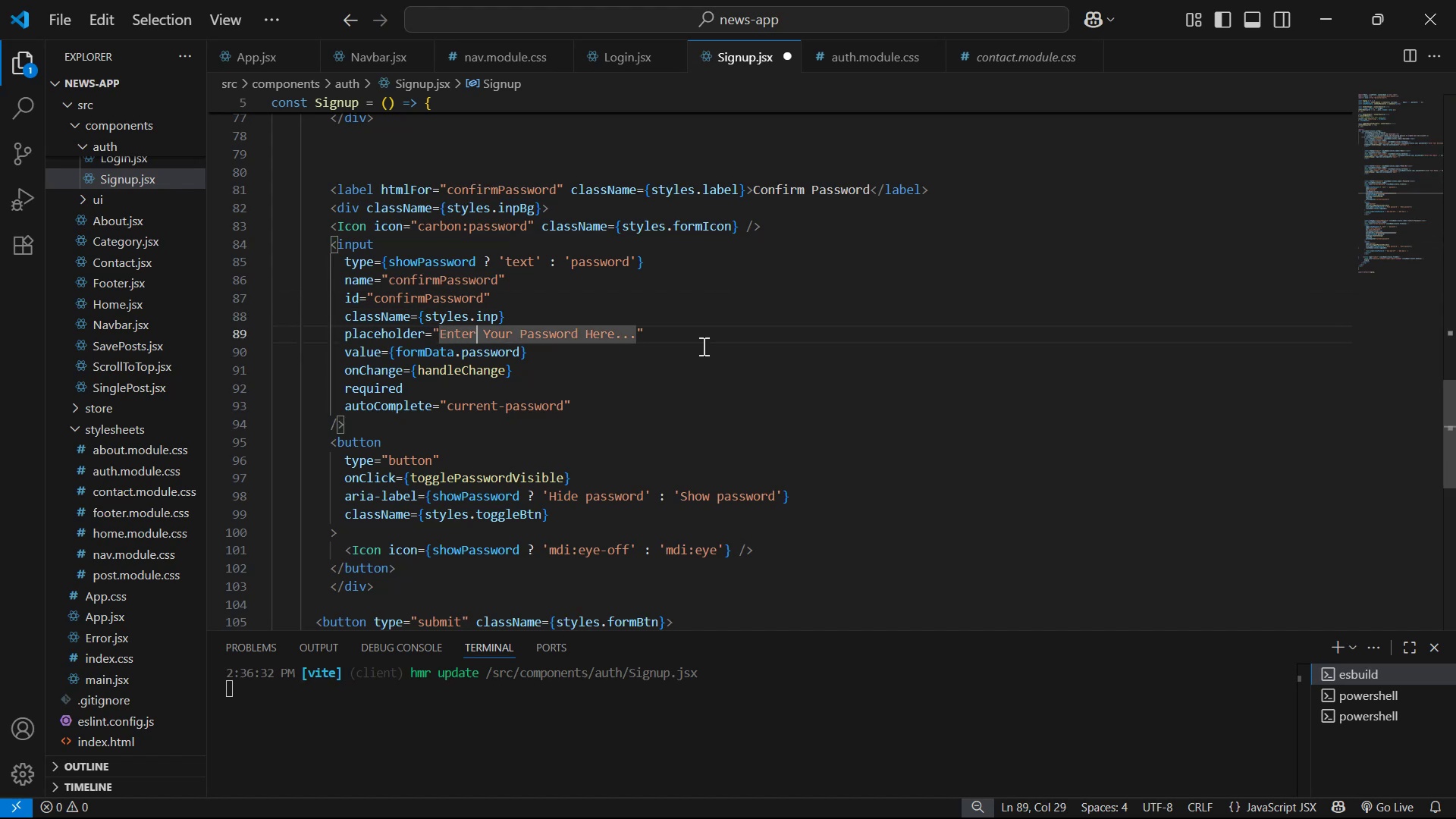 
key(Backspace)
key(Backspace)
key(Backspace)
key(Backspace)
key(Backspace)
type(Confirm)
 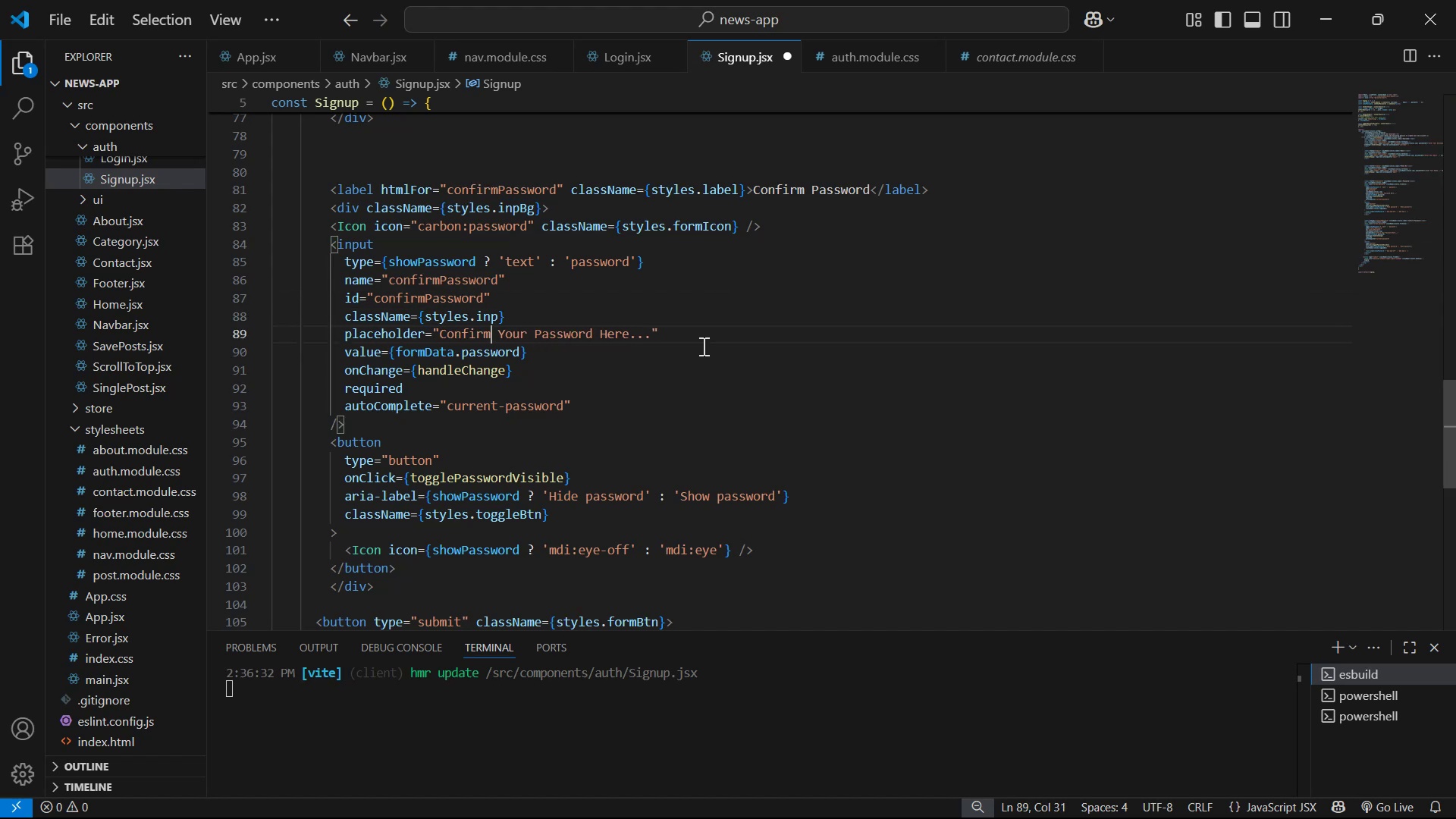 
 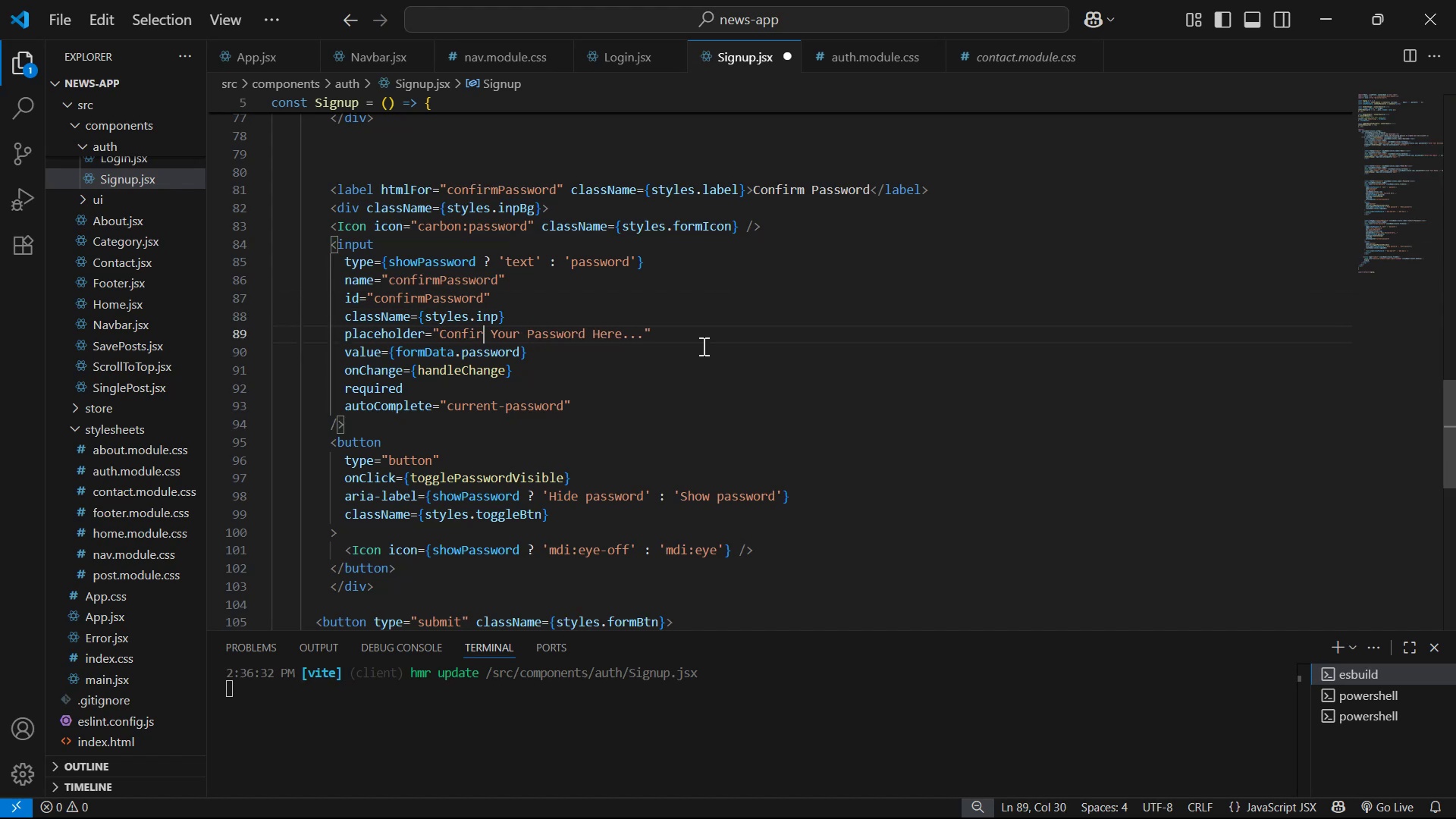 
hold_key(key=ArrowRight, duration=1.14)
 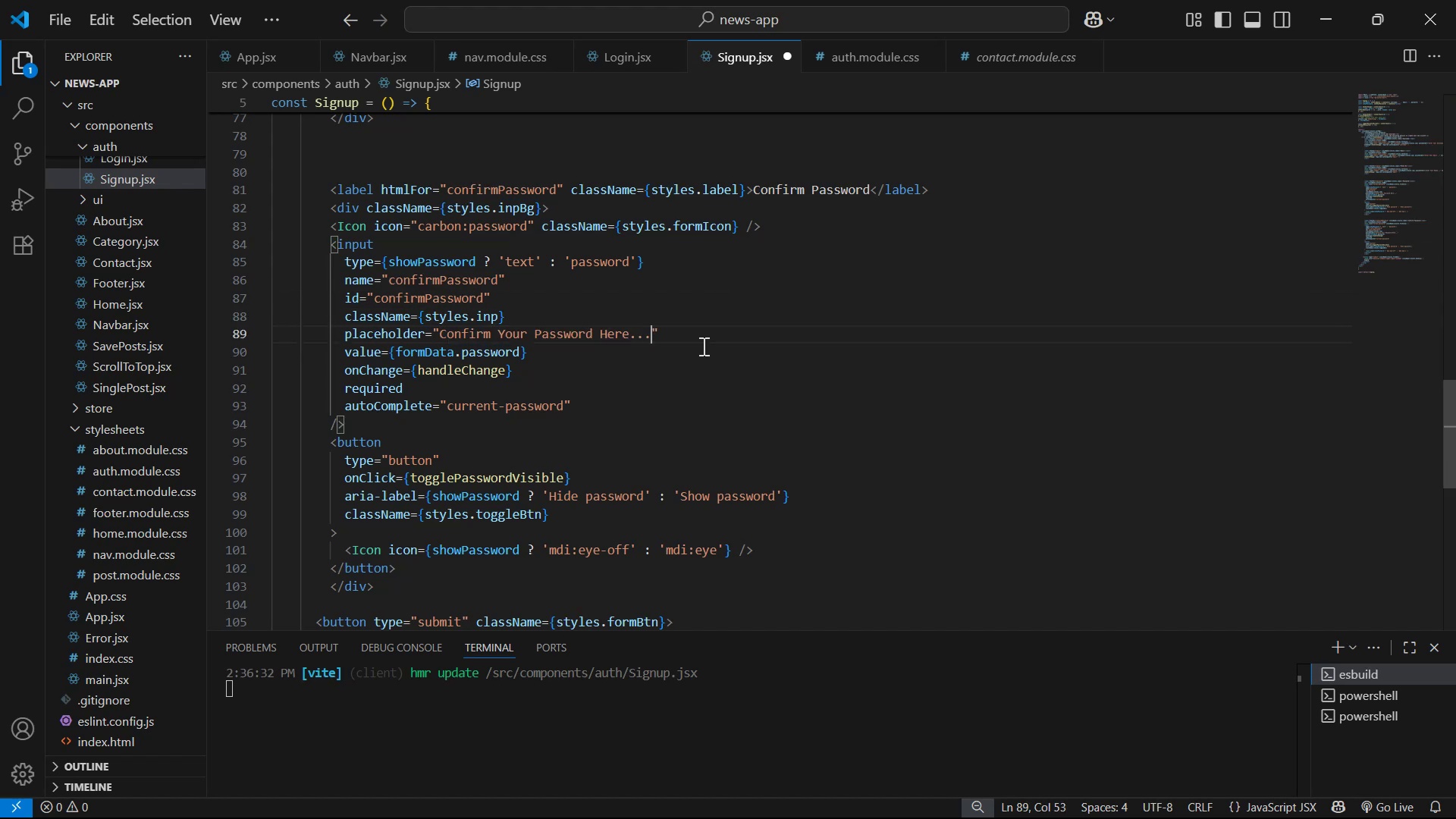 
key(ArrowRight)
 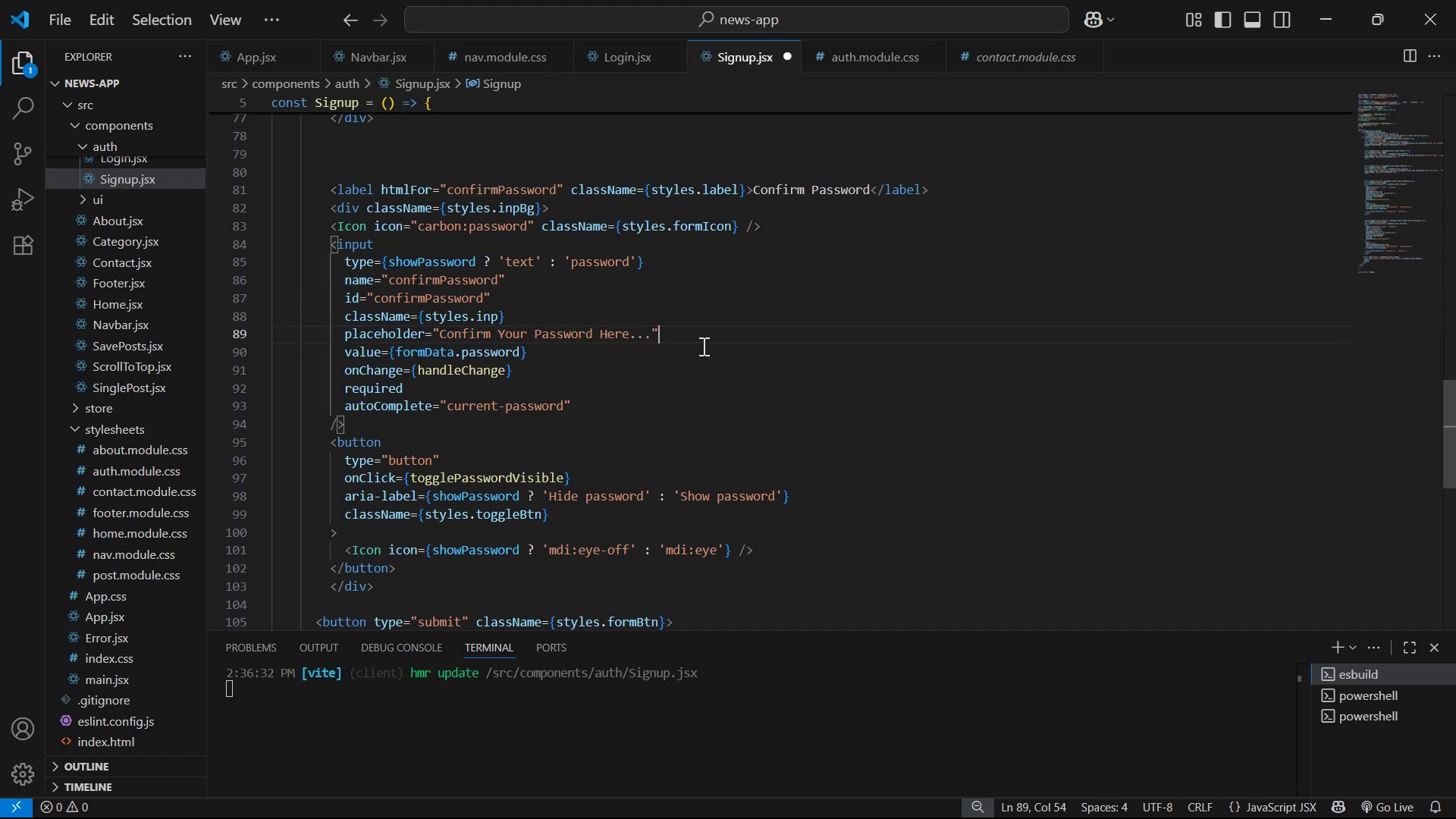 
key(ArrowLeft)
 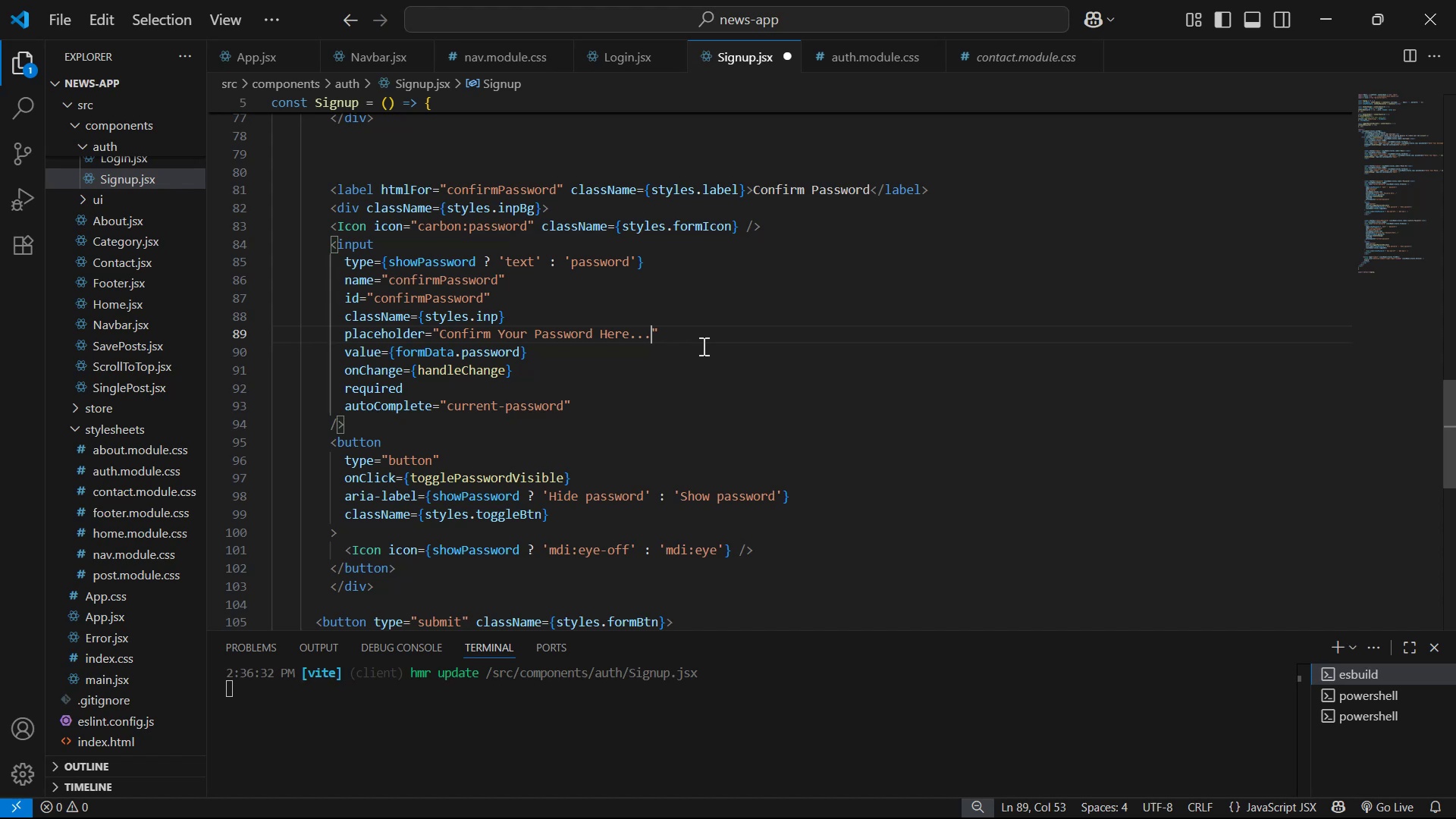 
key(Backspace)
 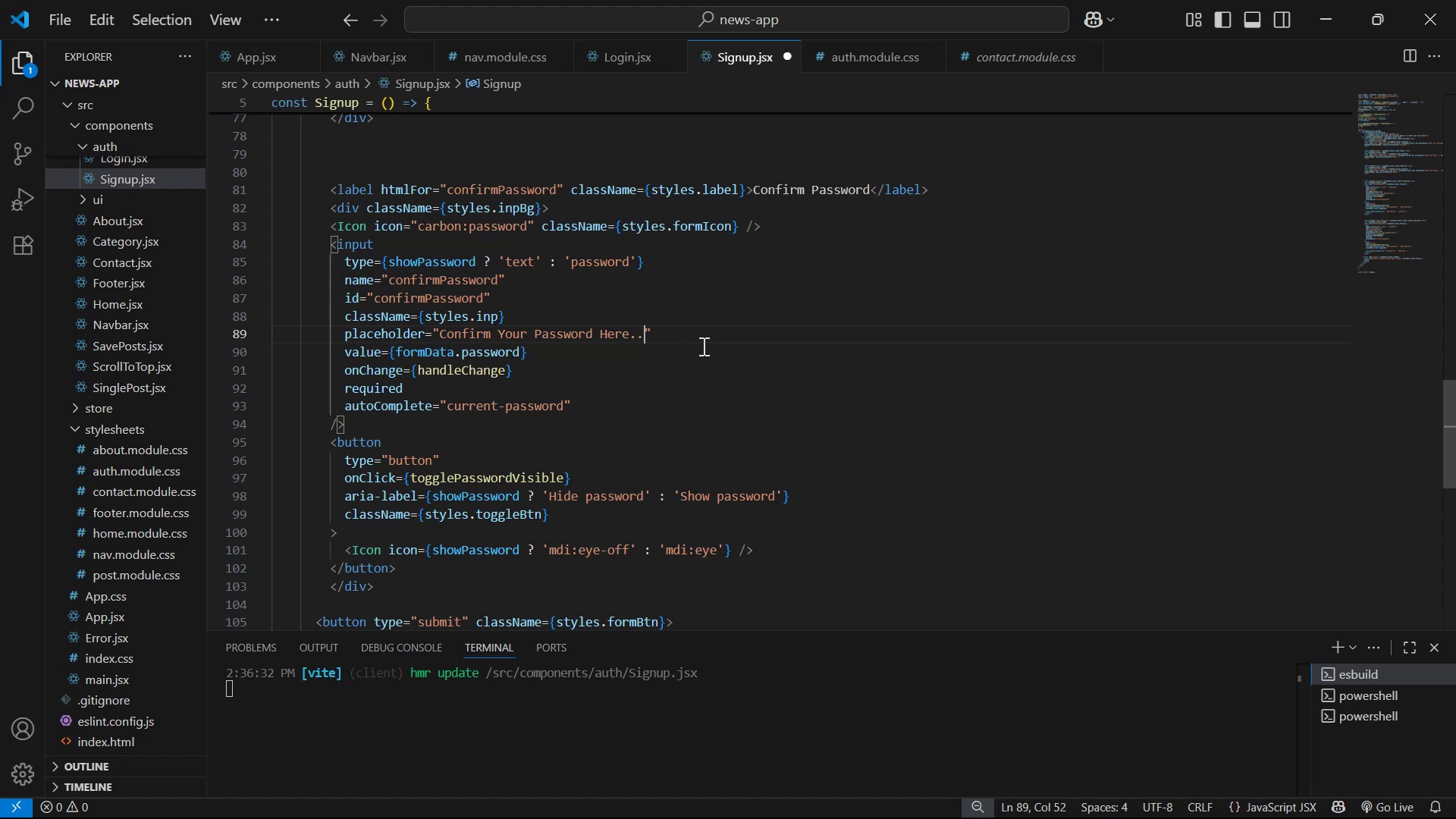 
key(Backspace)
 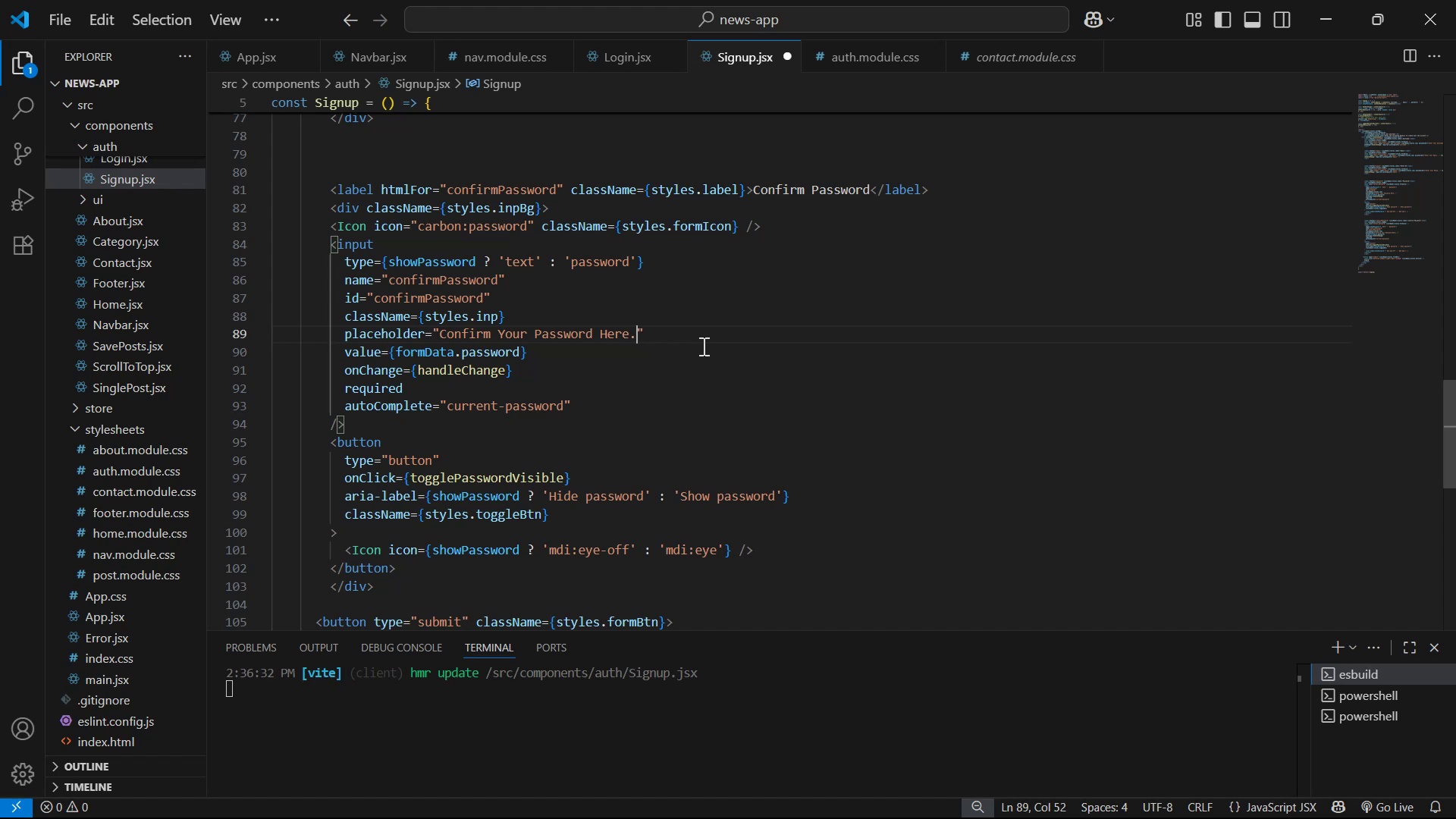 
key(Backspace)
 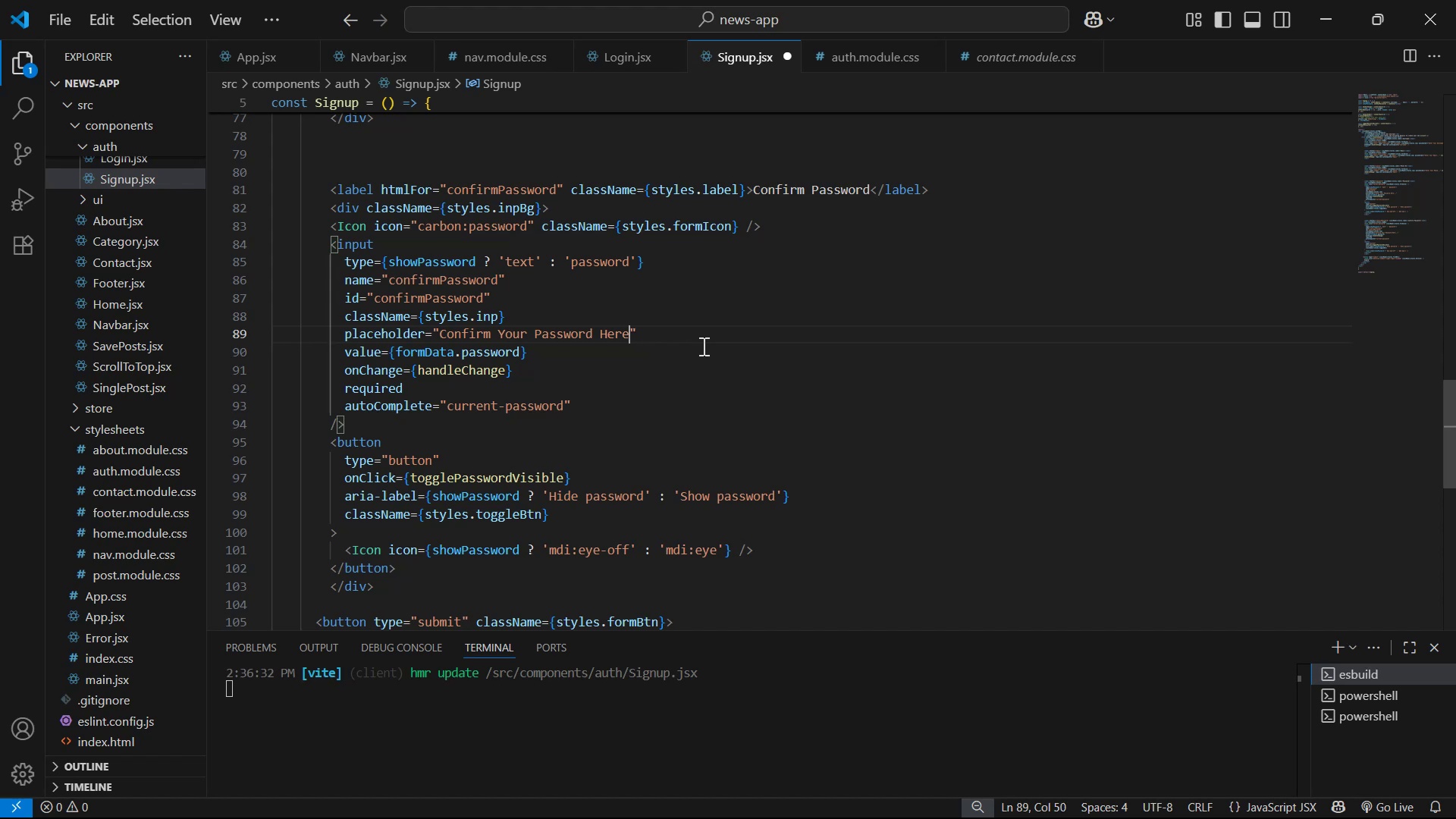 
key(Backspace)
 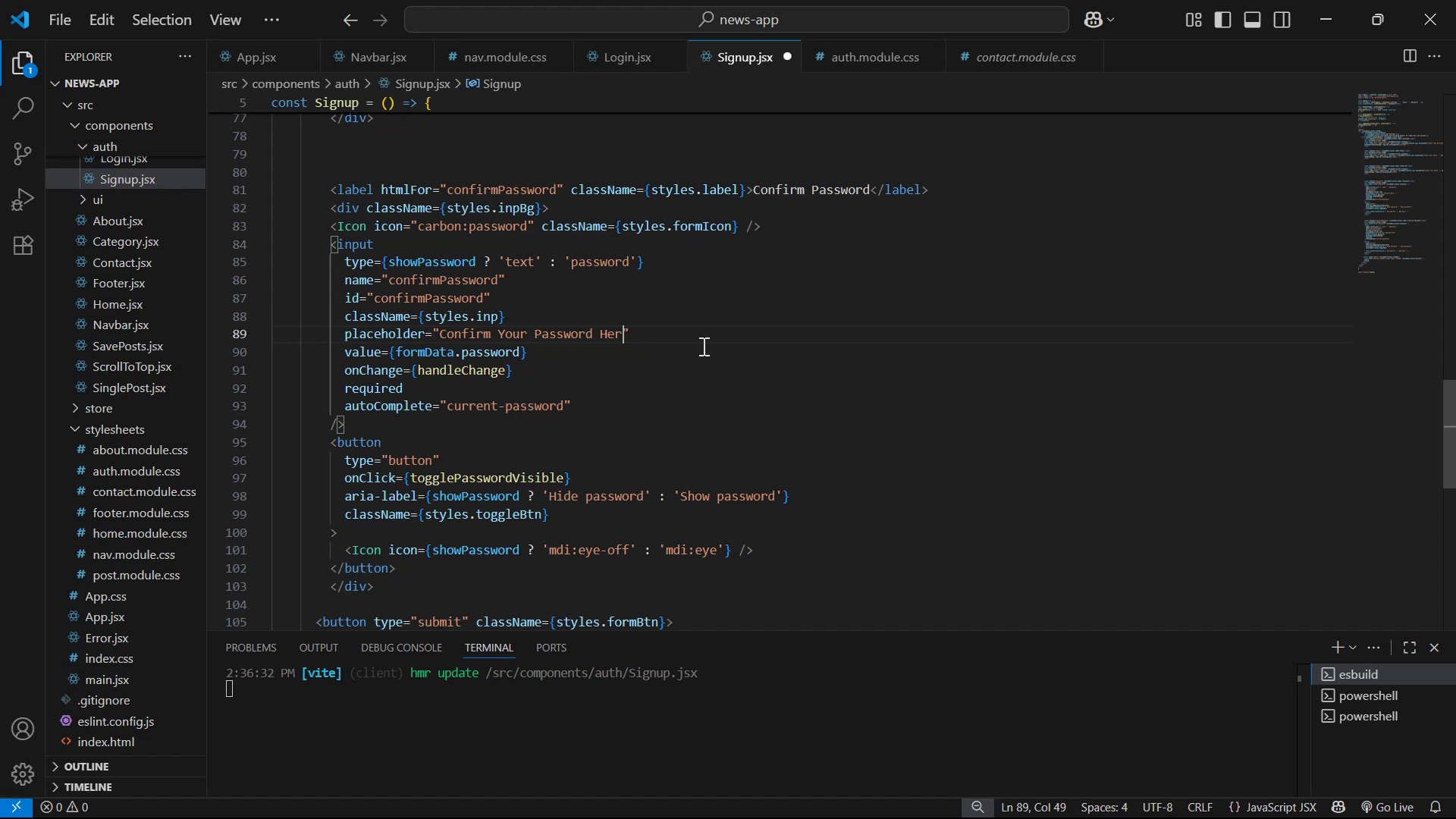 
key(Backspace)
 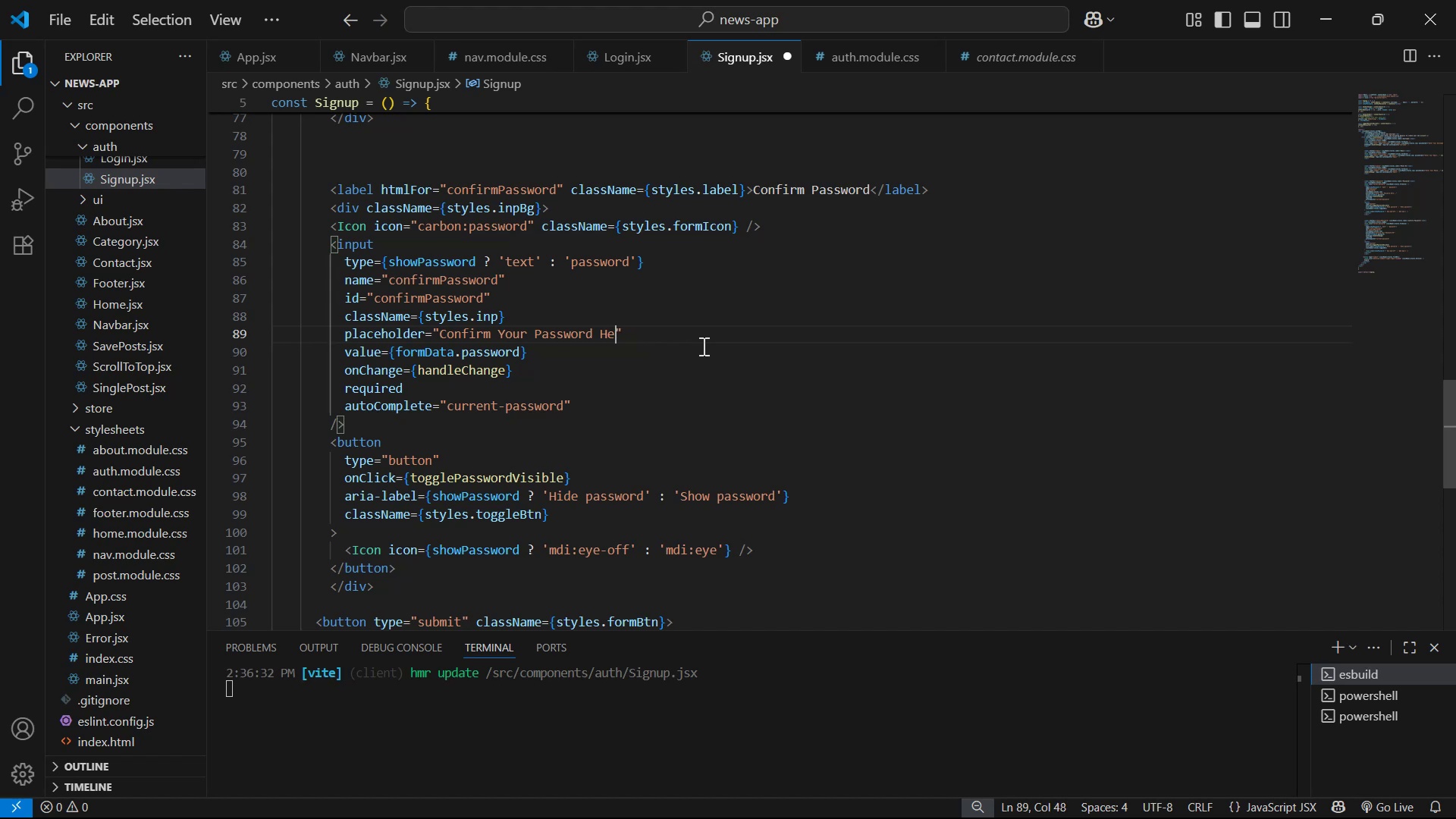 
key(Backspace)
 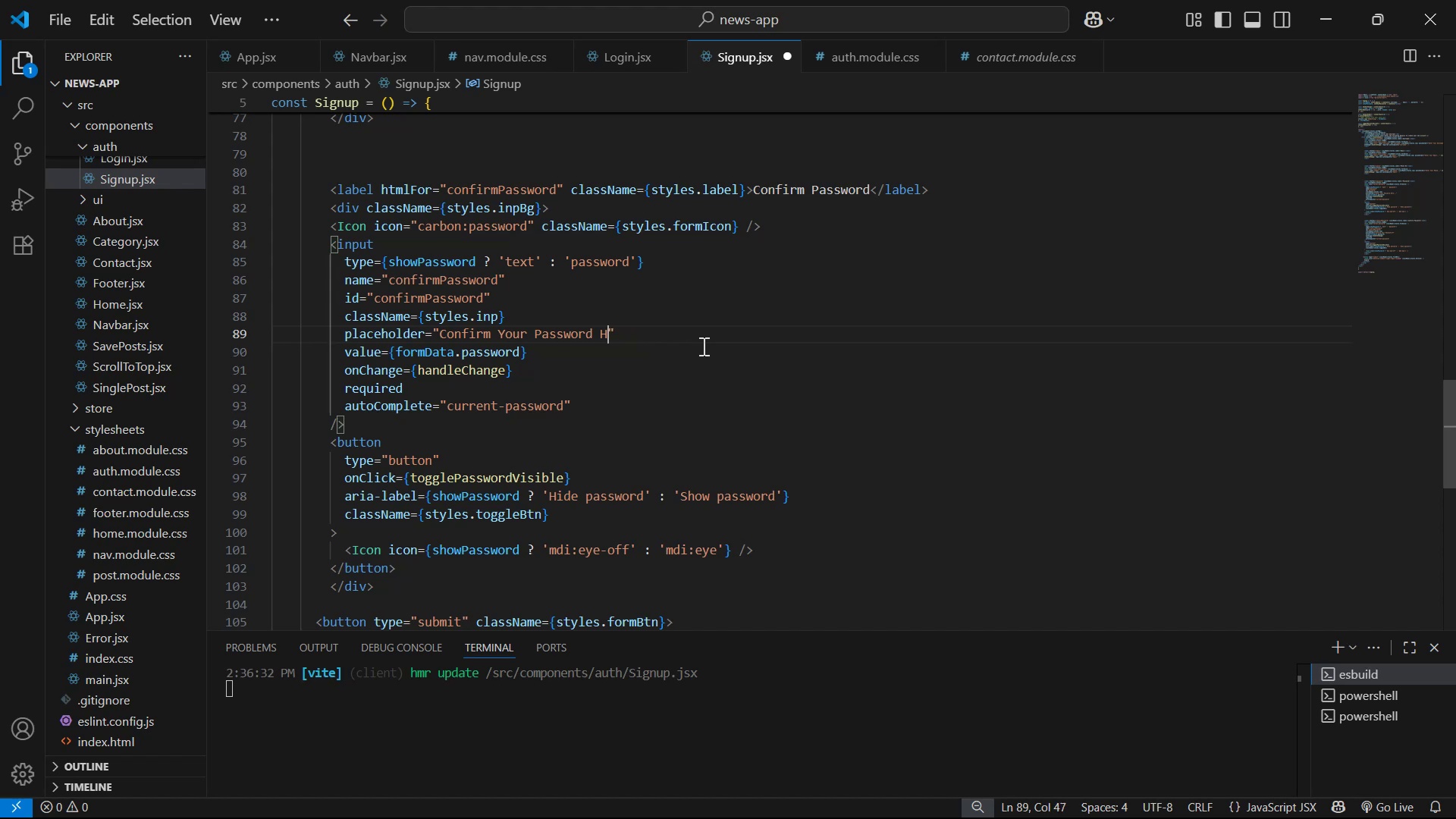 
key(Backspace)
 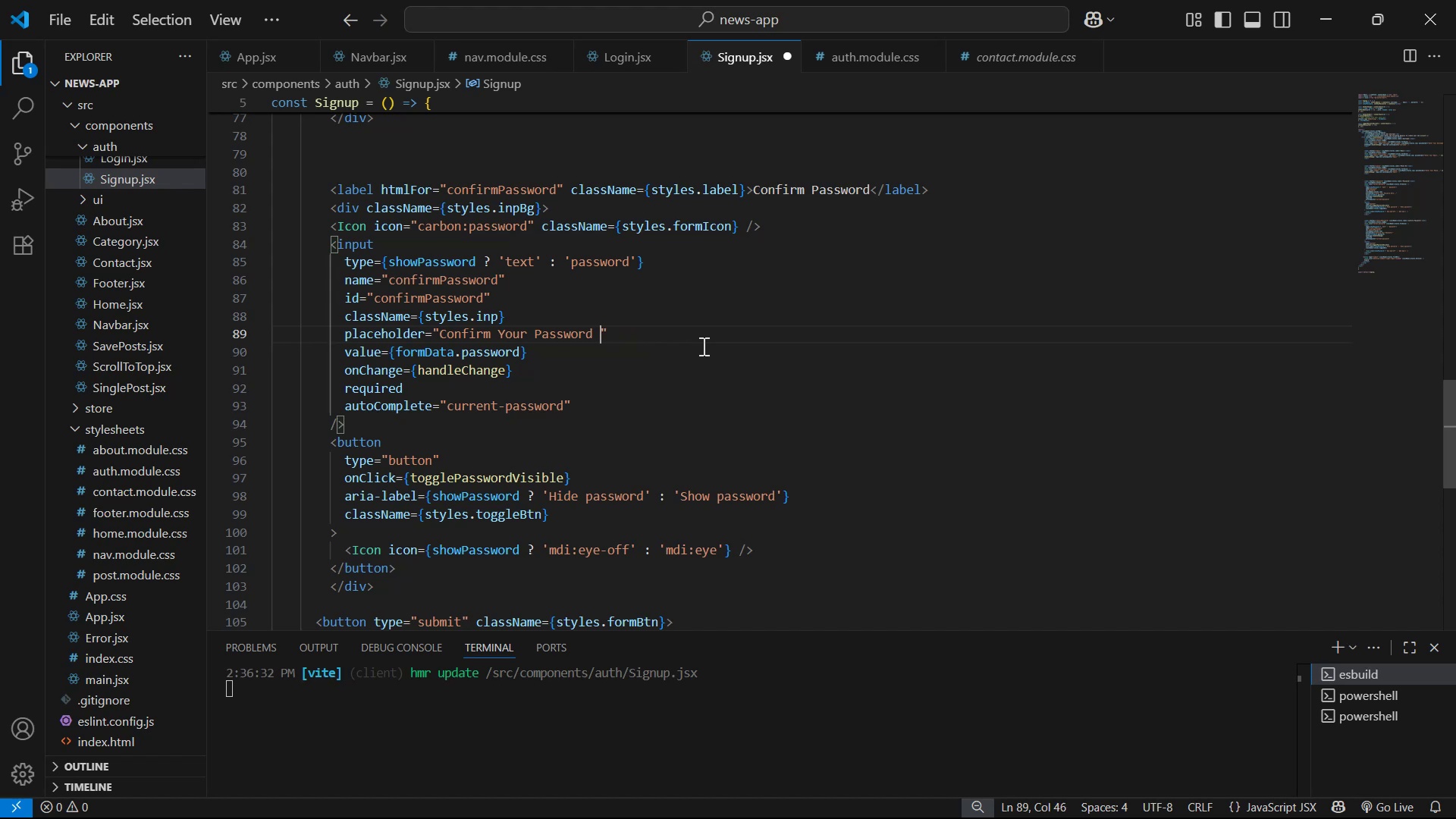 
key(Backspace)
 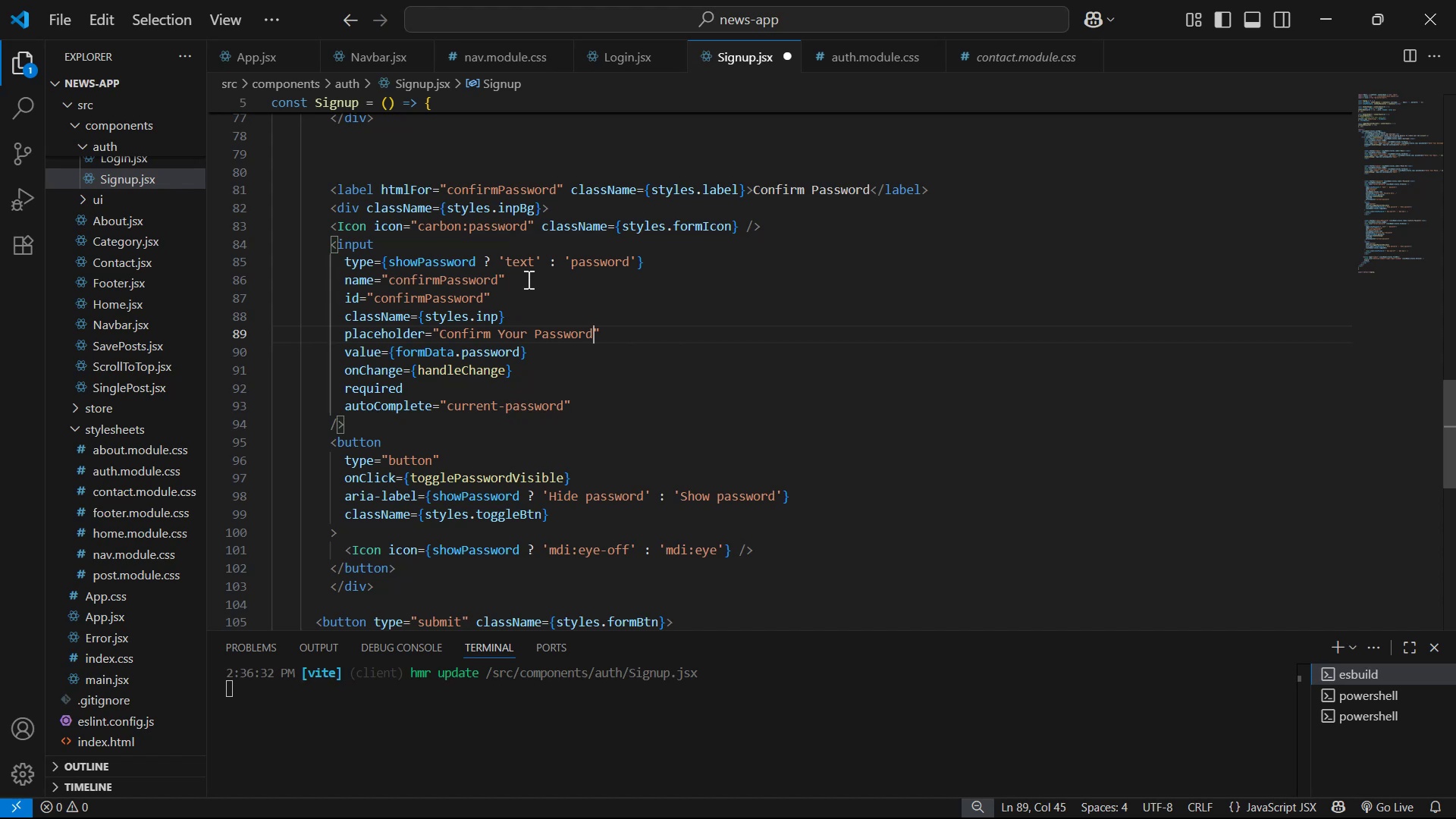 
wait(15.33)
 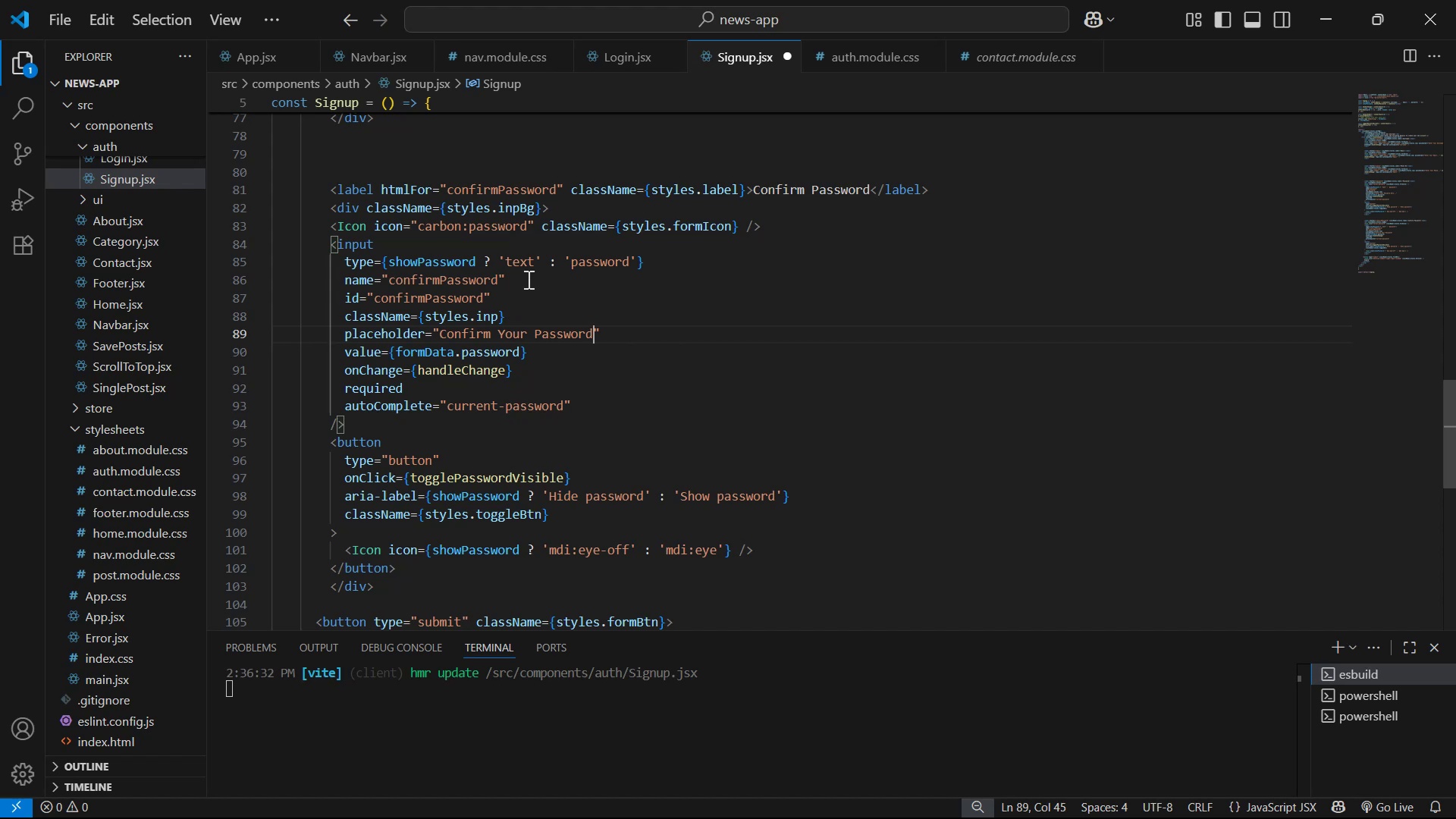 
left_click([463, 349])
 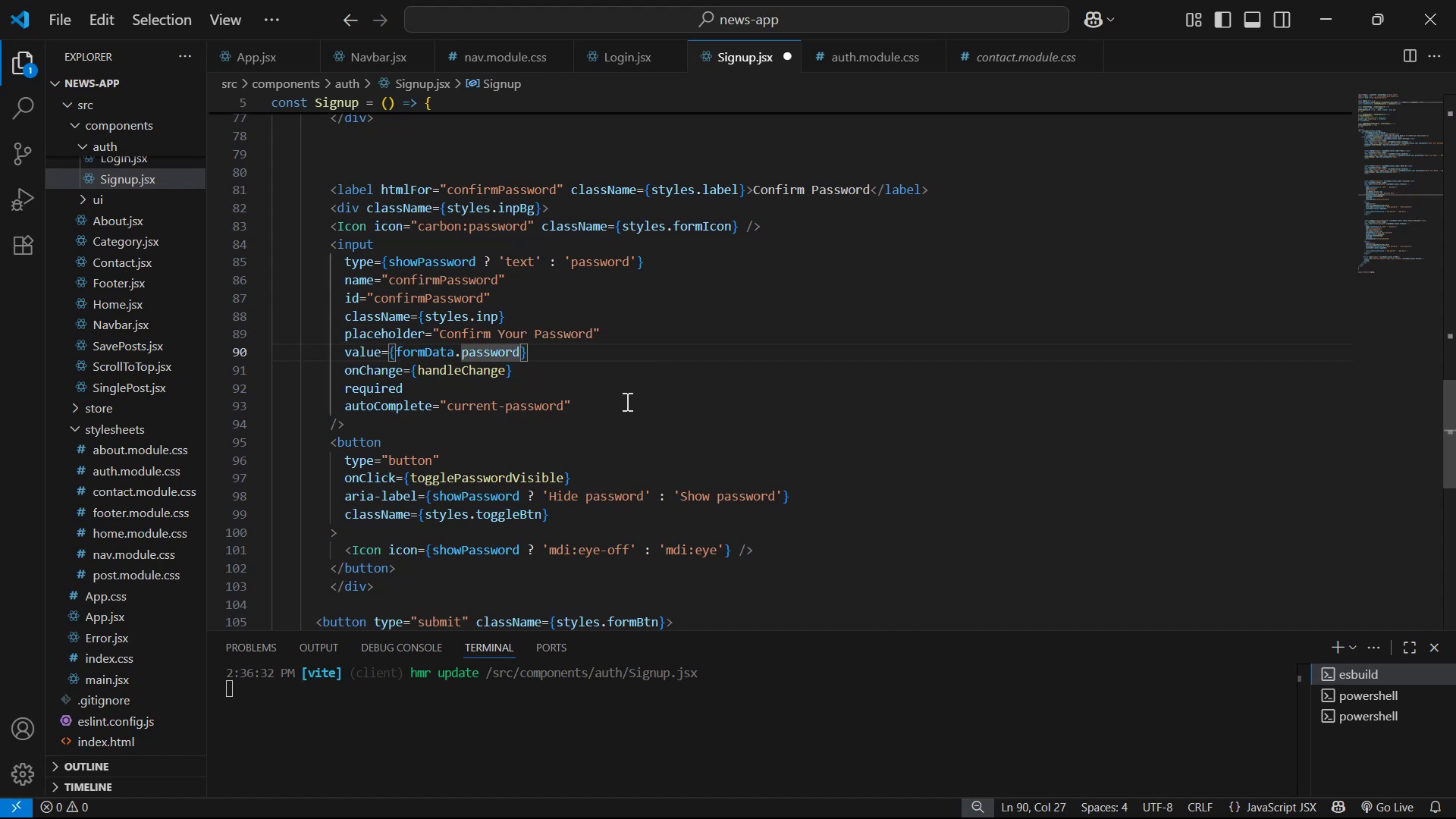 
type(confirm)
 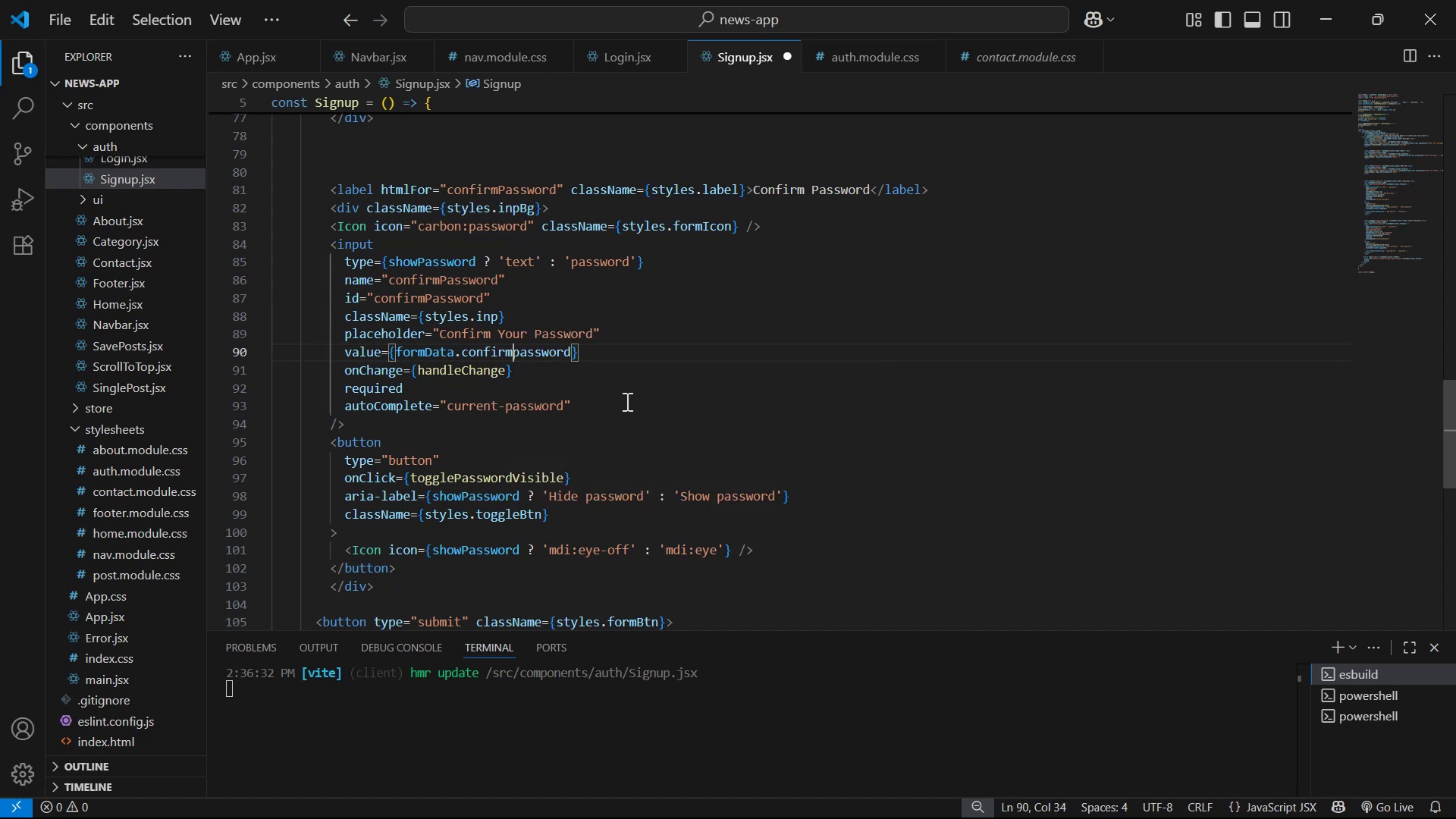 
key(ArrowRight)
 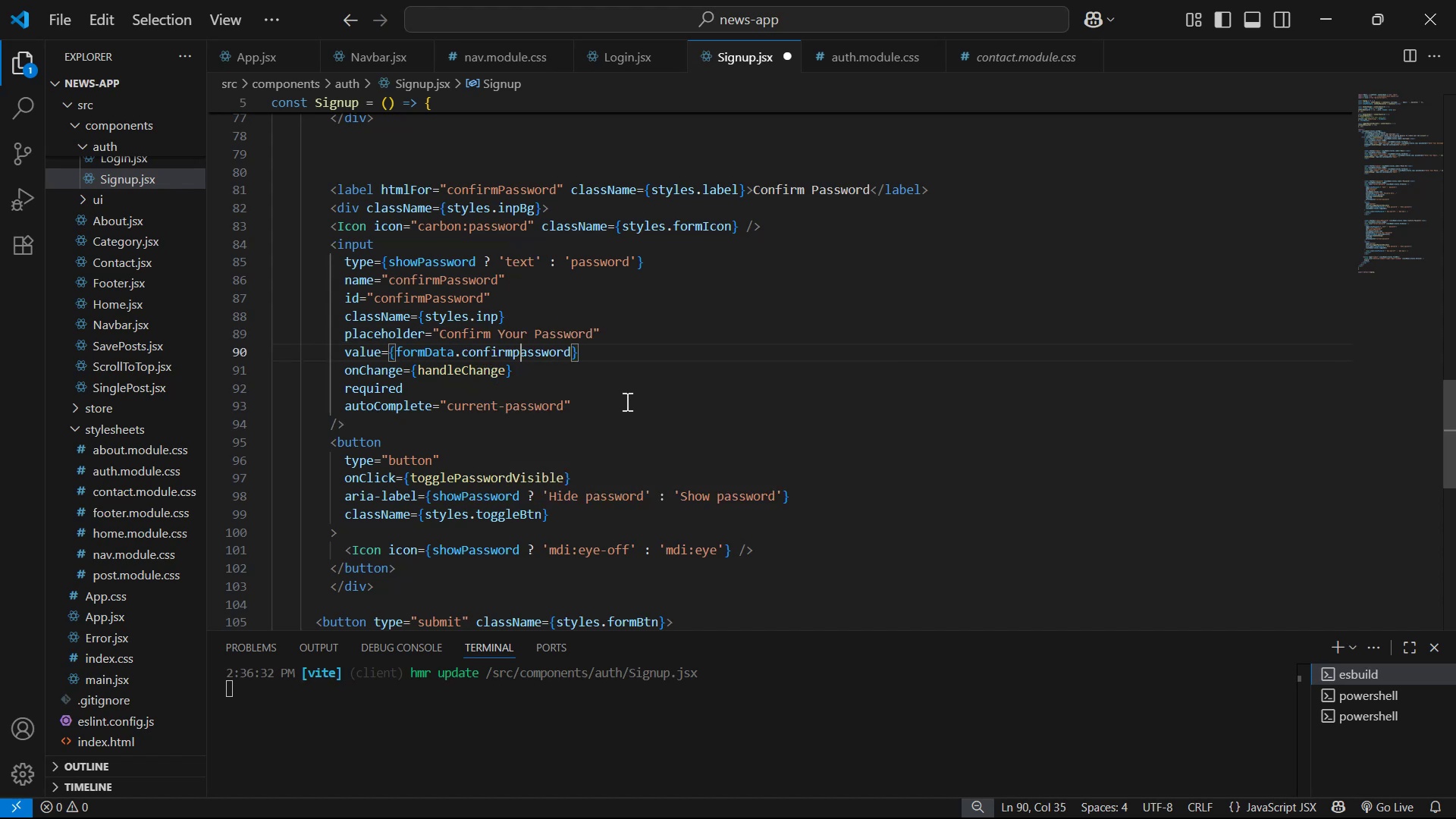 
key(Backspace)
 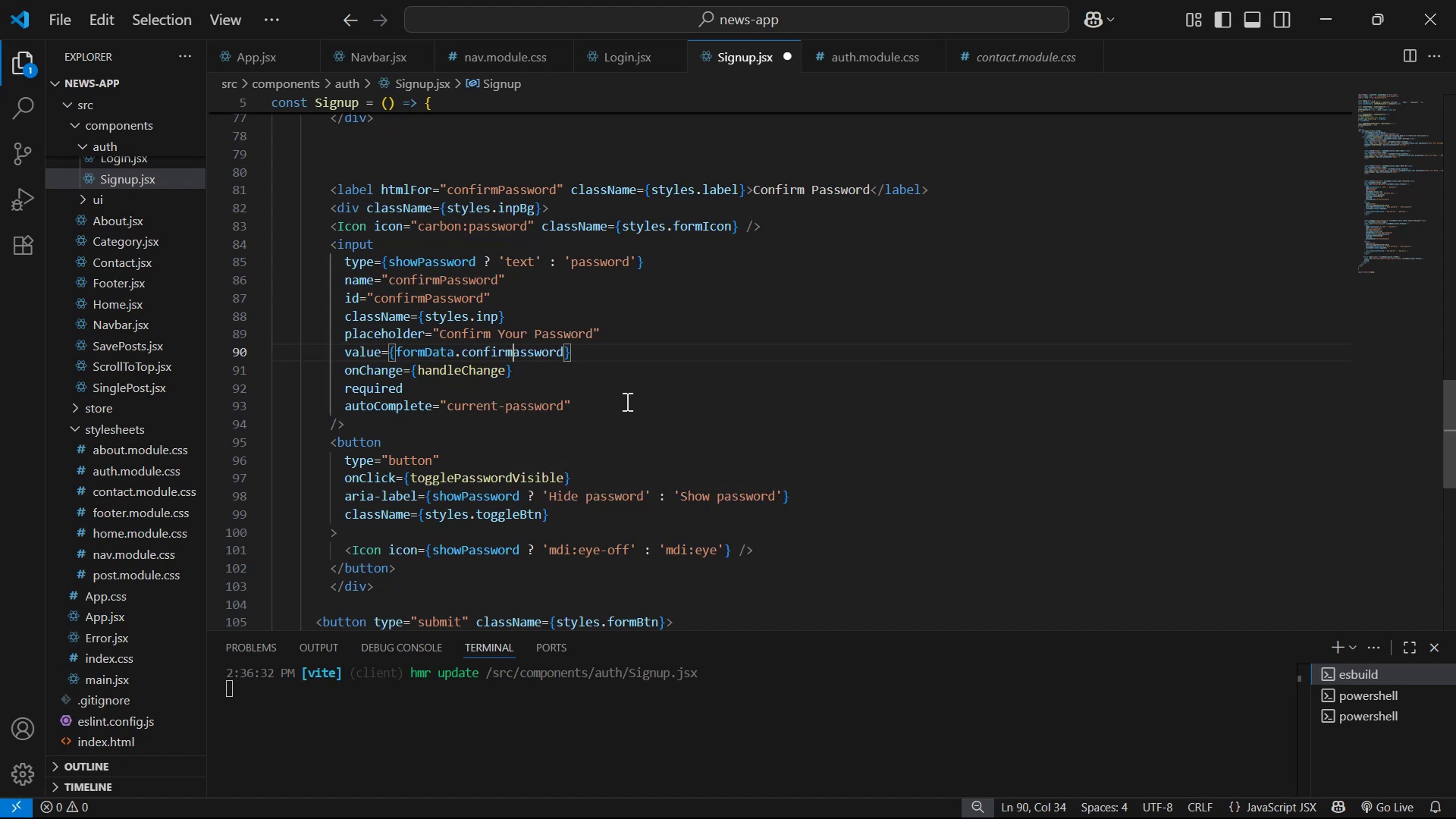 
key(Shift+P)
 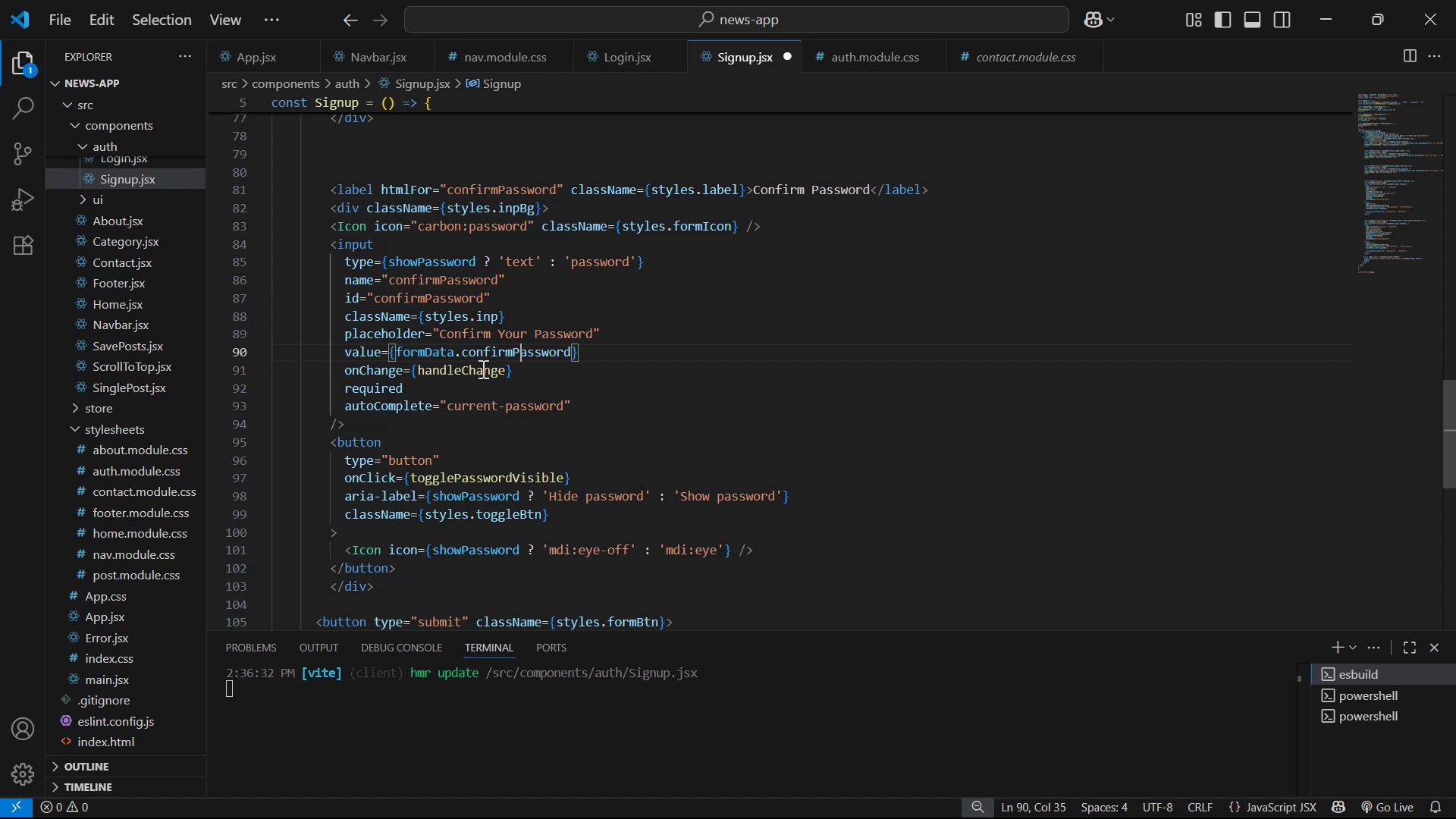 
left_click_drag(start_coordinate=[465, 354], to_coordinate=[579, 357])
 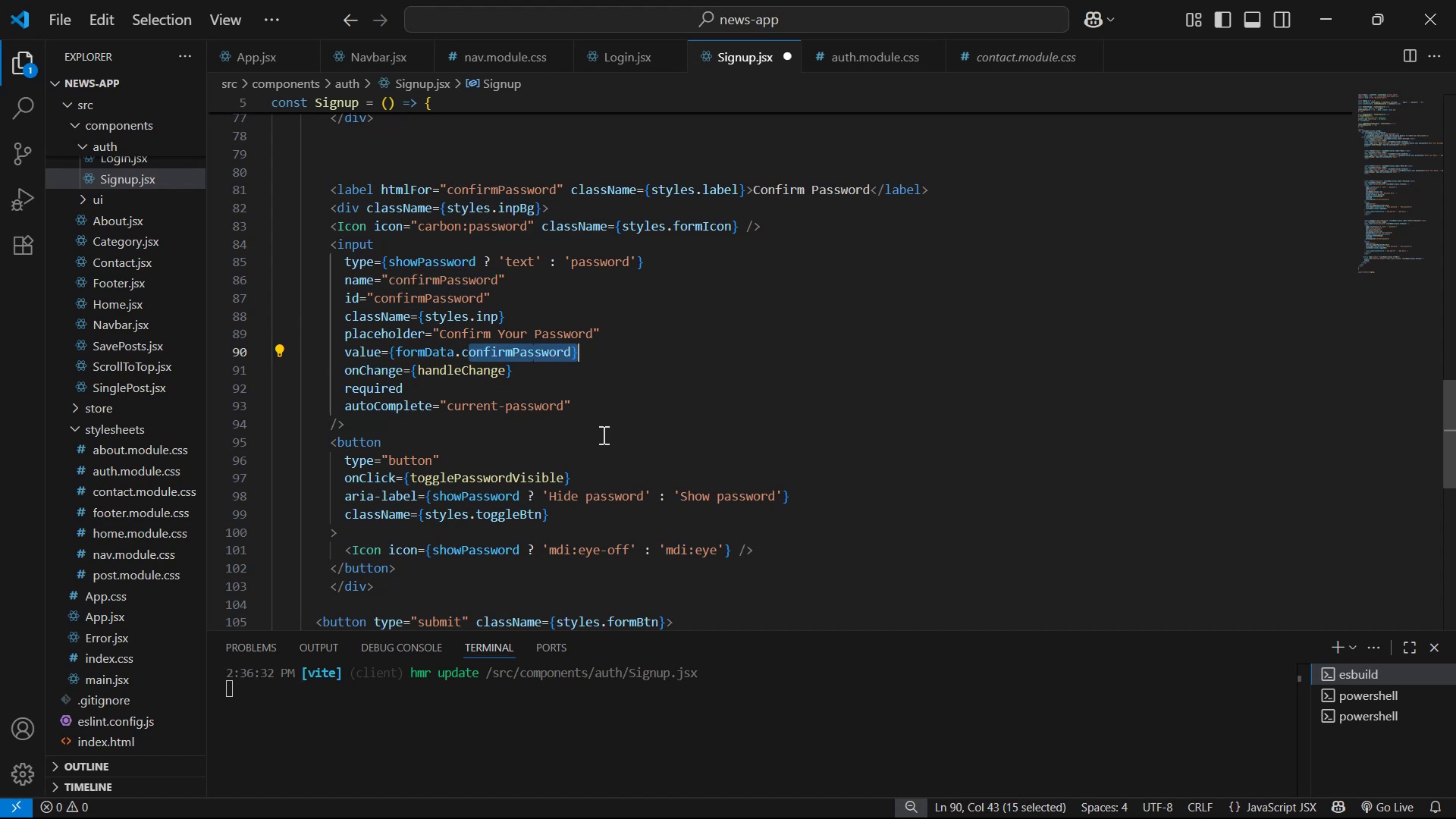 
double_click([604, 437])
 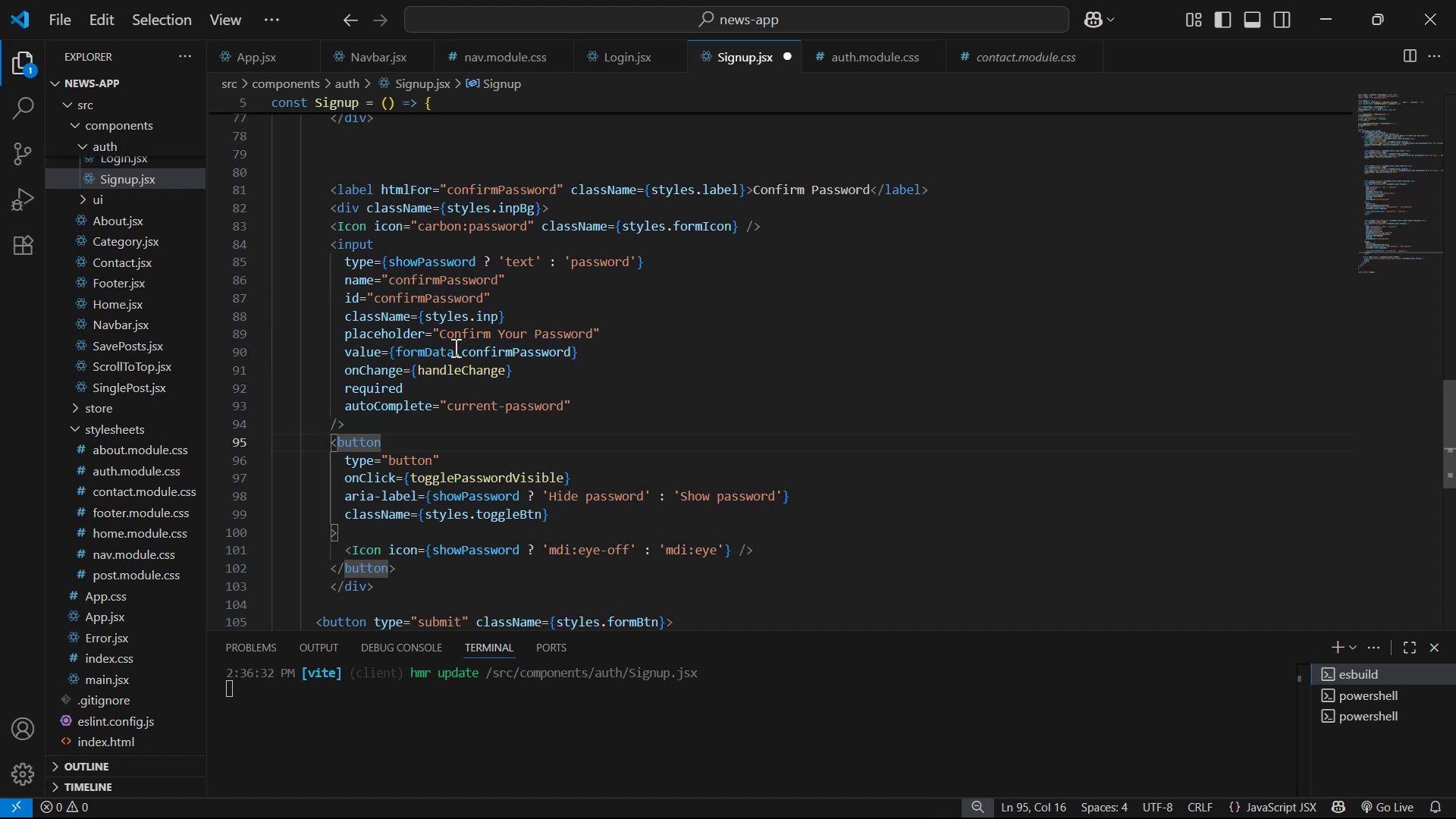 
left_click_drag(start_coordinate=[462, 353], to_coordinate=[564, 352])
 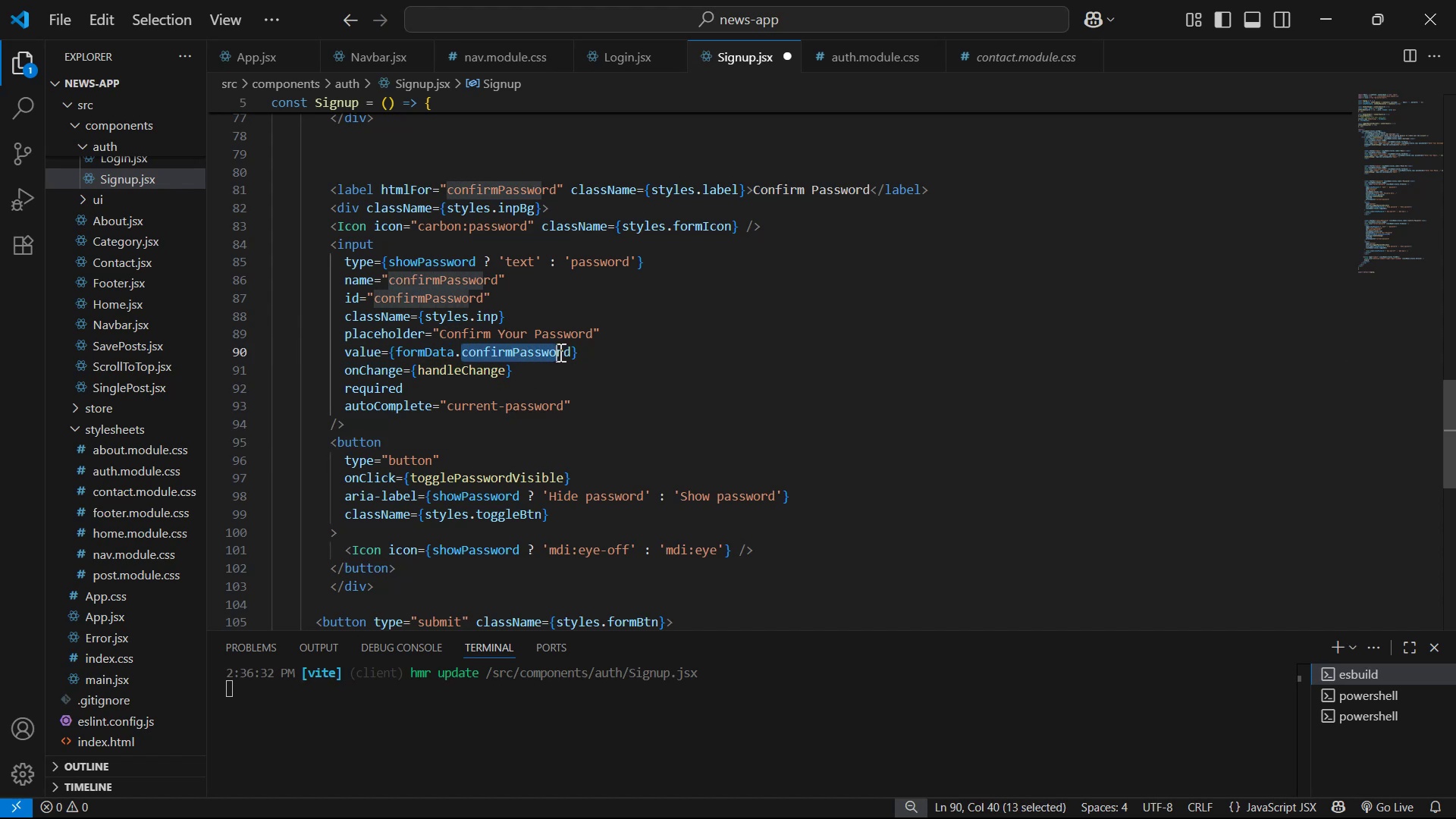 
left_click_drag(start_coordinate=[564, 352], to_coordinate=[570, 352])
 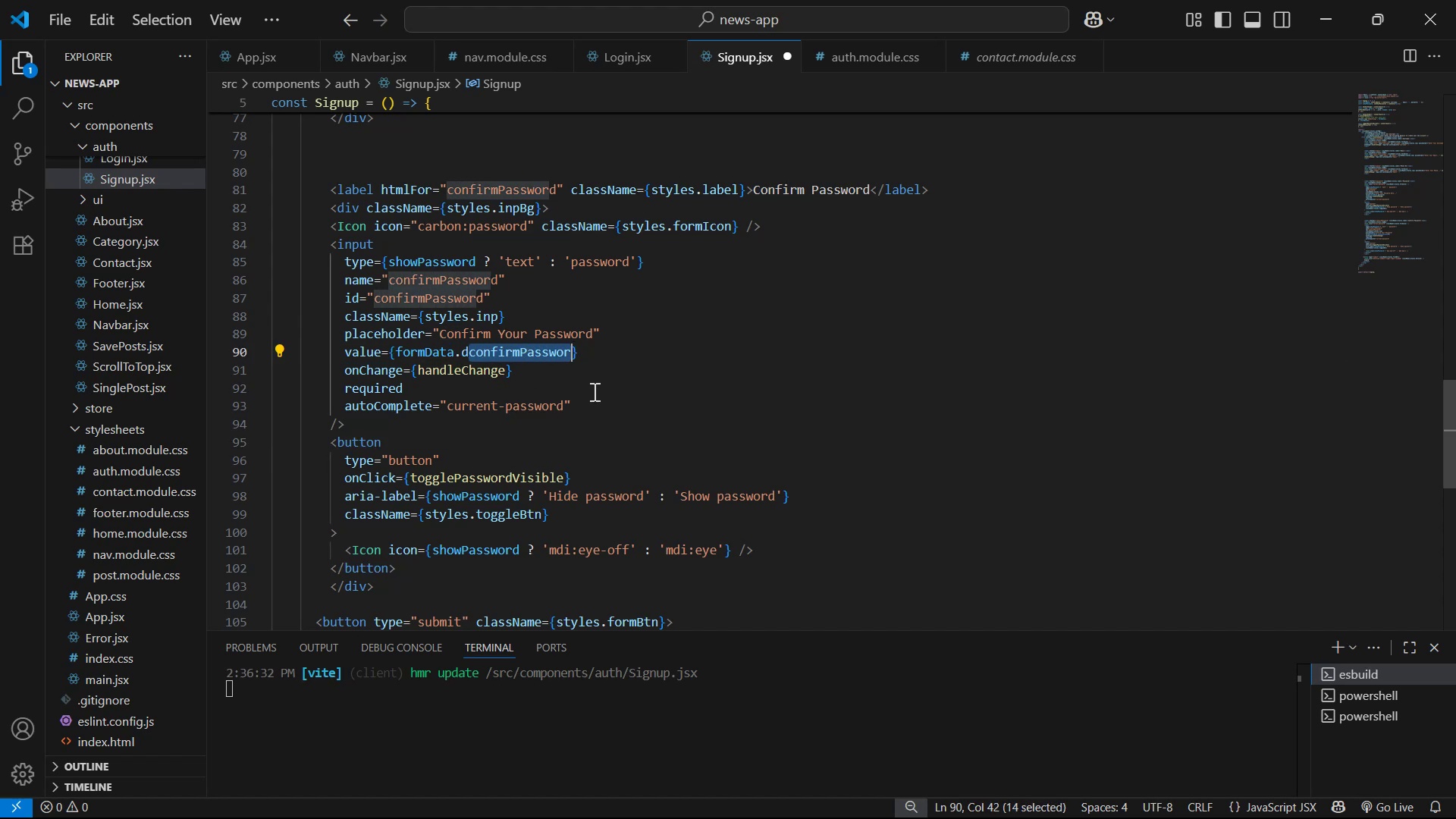 
key(Control+Z)
 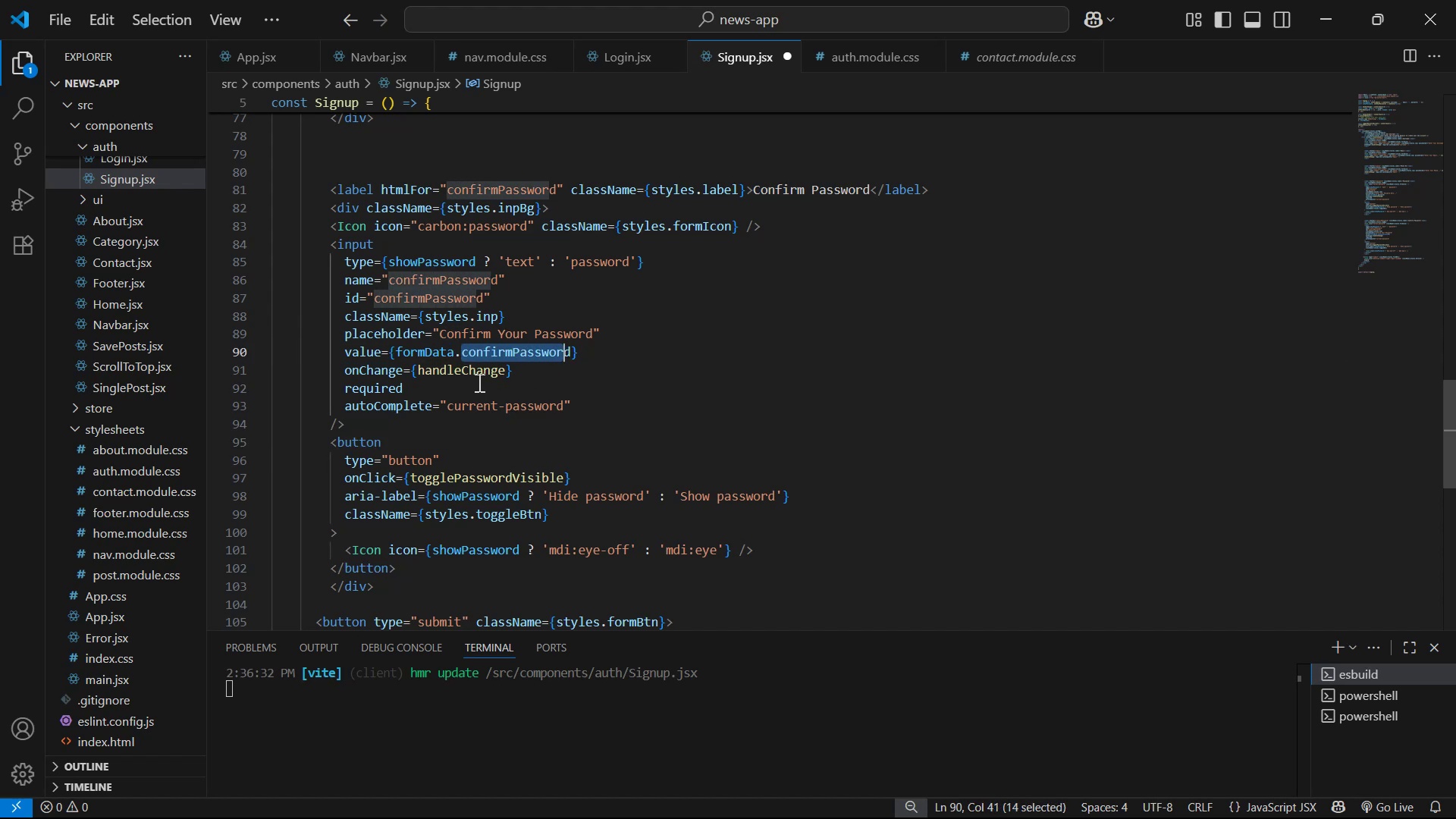 
left_click([469, 397])
 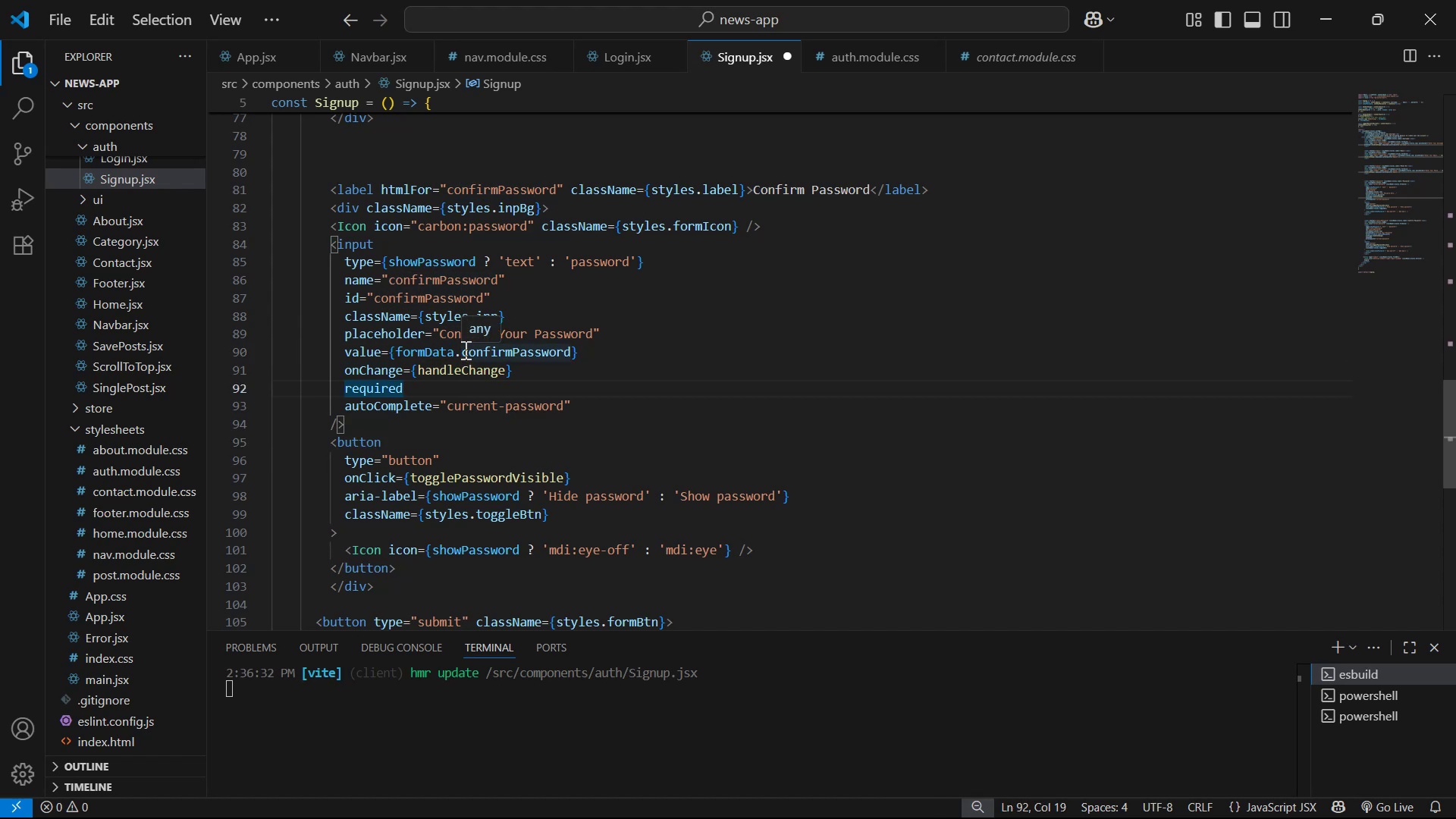 
left_click_drag(start_coordinate=[463, 350], to_coordinate=[576, 351])
 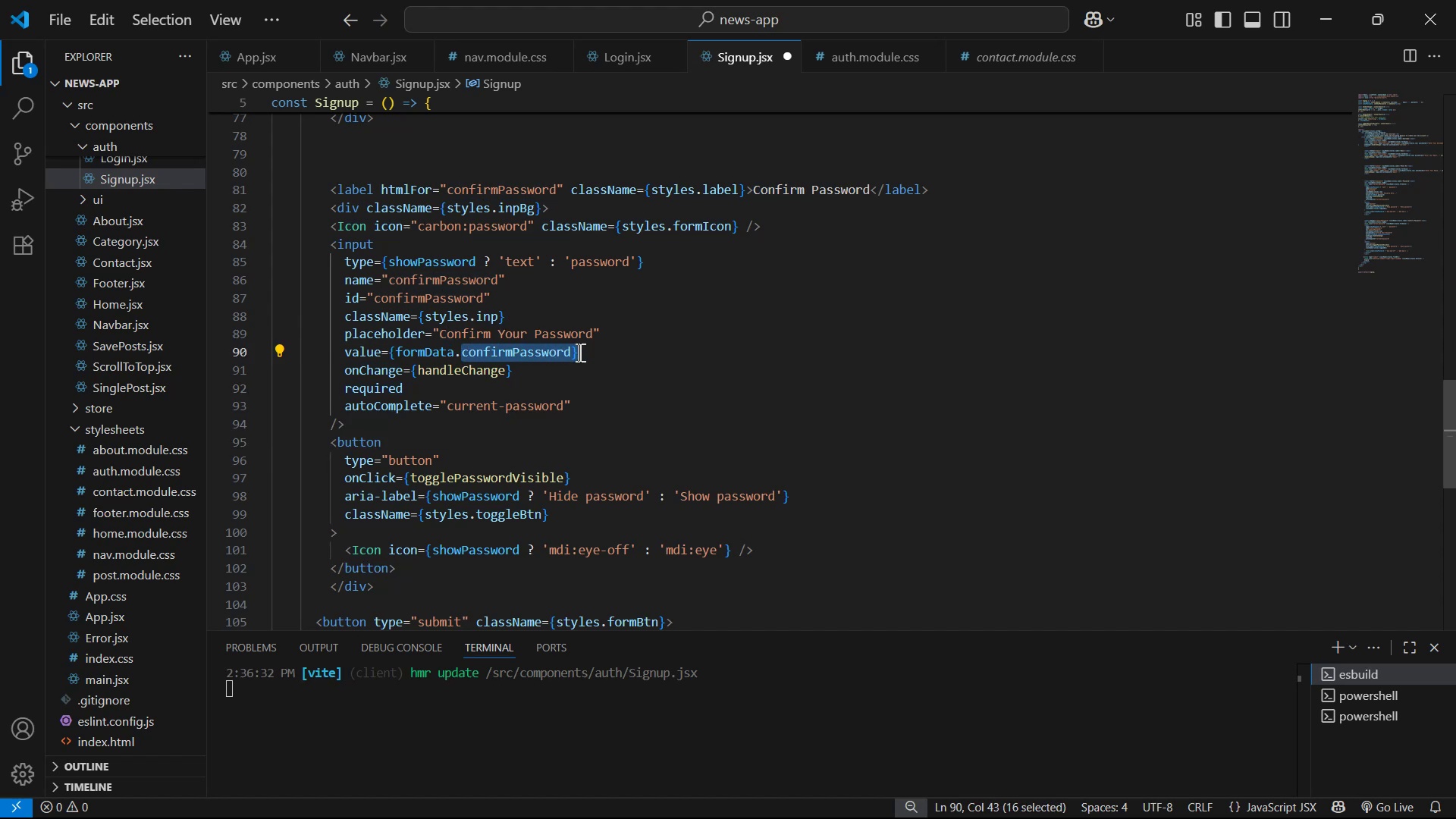 
key(Control+C)
 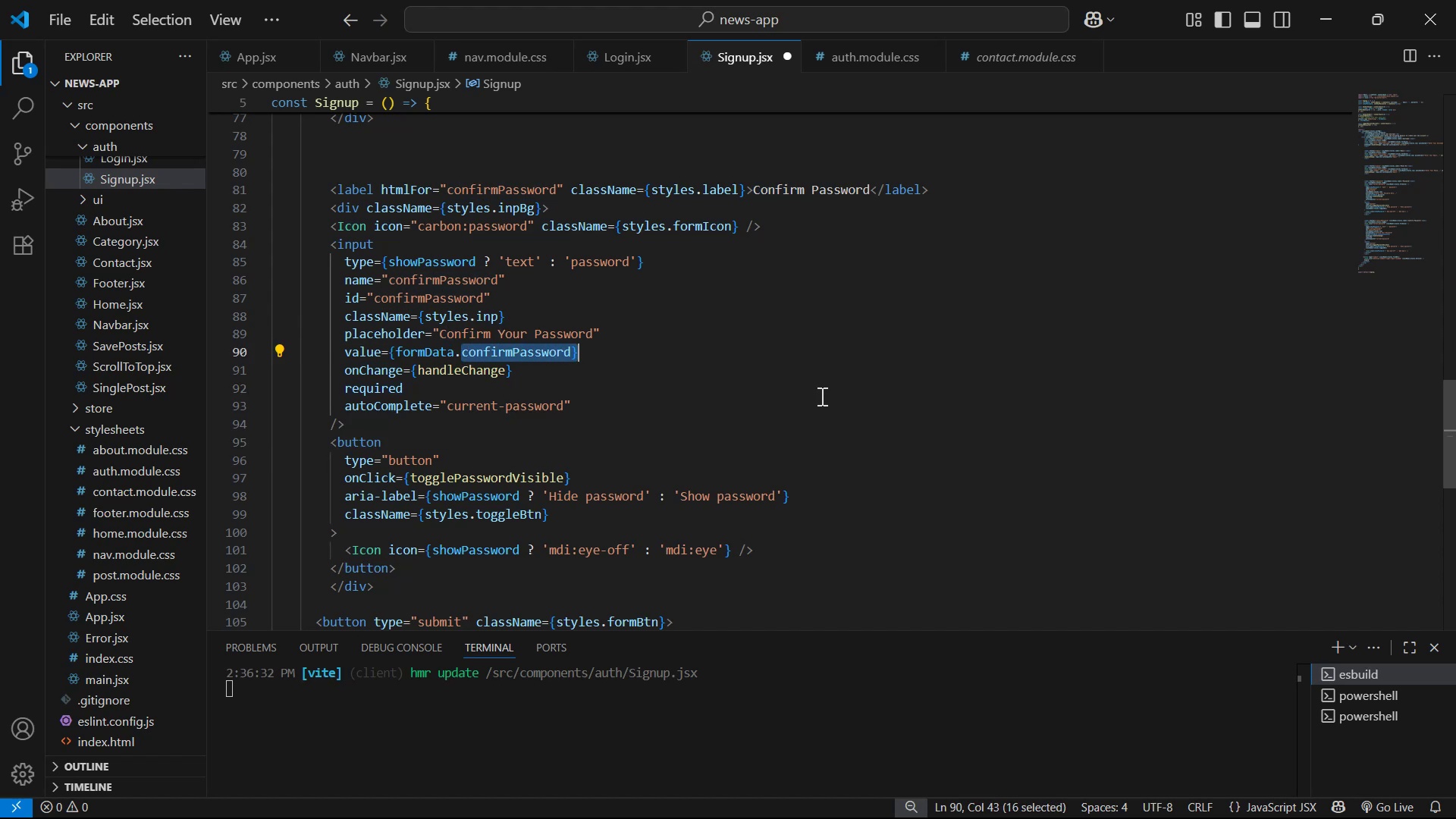 
key(Control+C)
 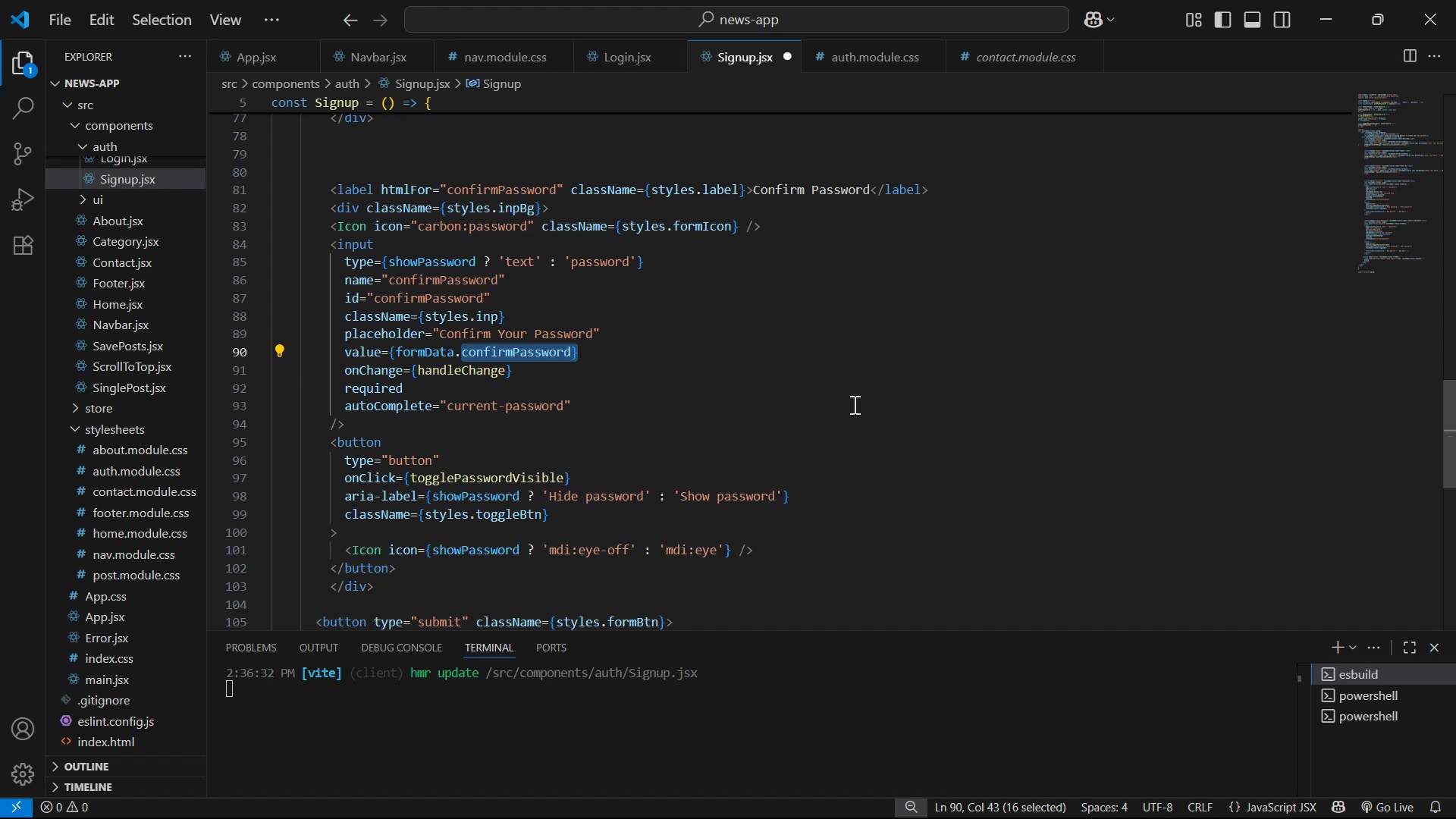 
scroll: coordinate [853, 404], scroll_direction: up, amount: 33.0
 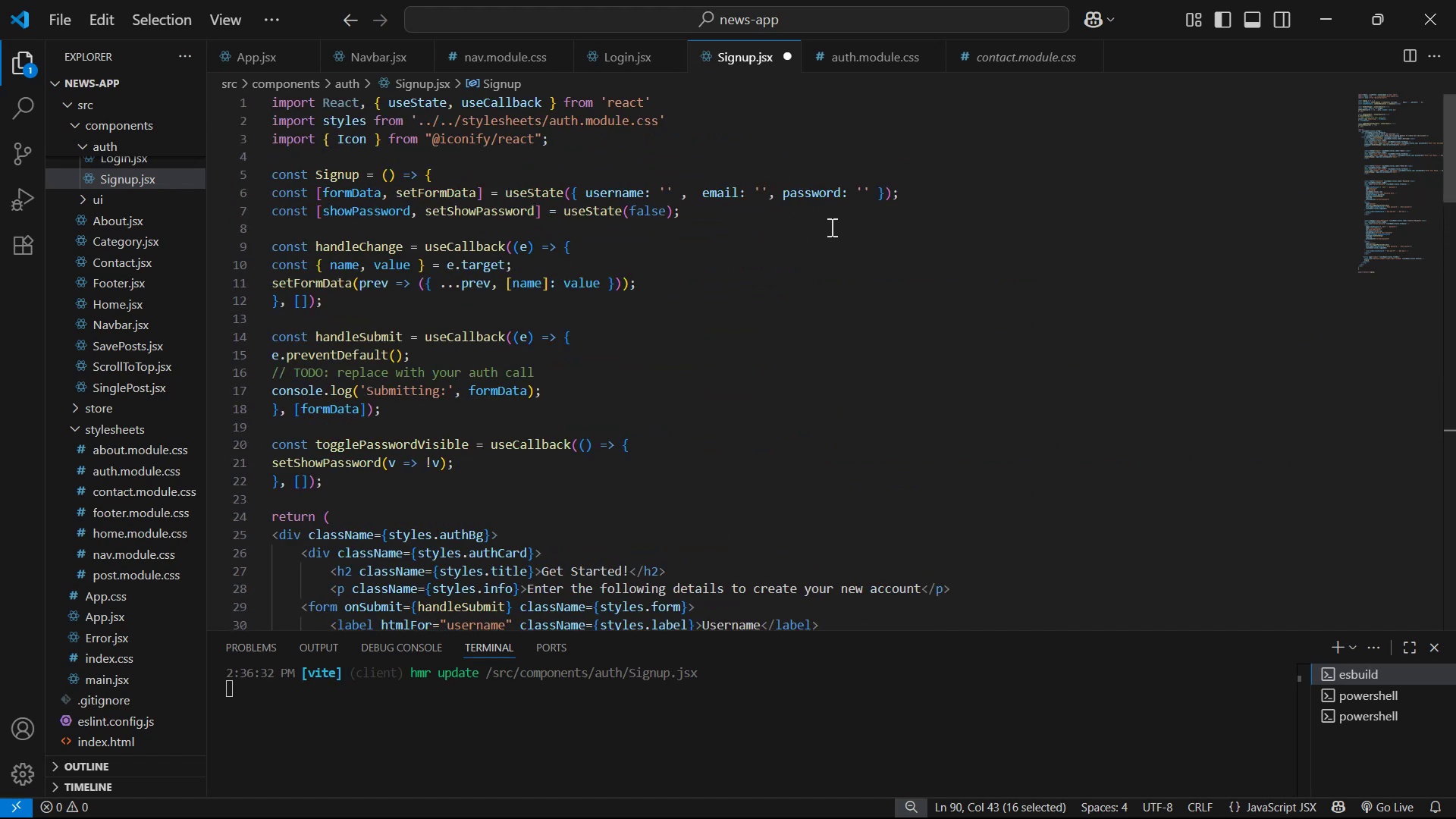 
left_click([870, 195])
 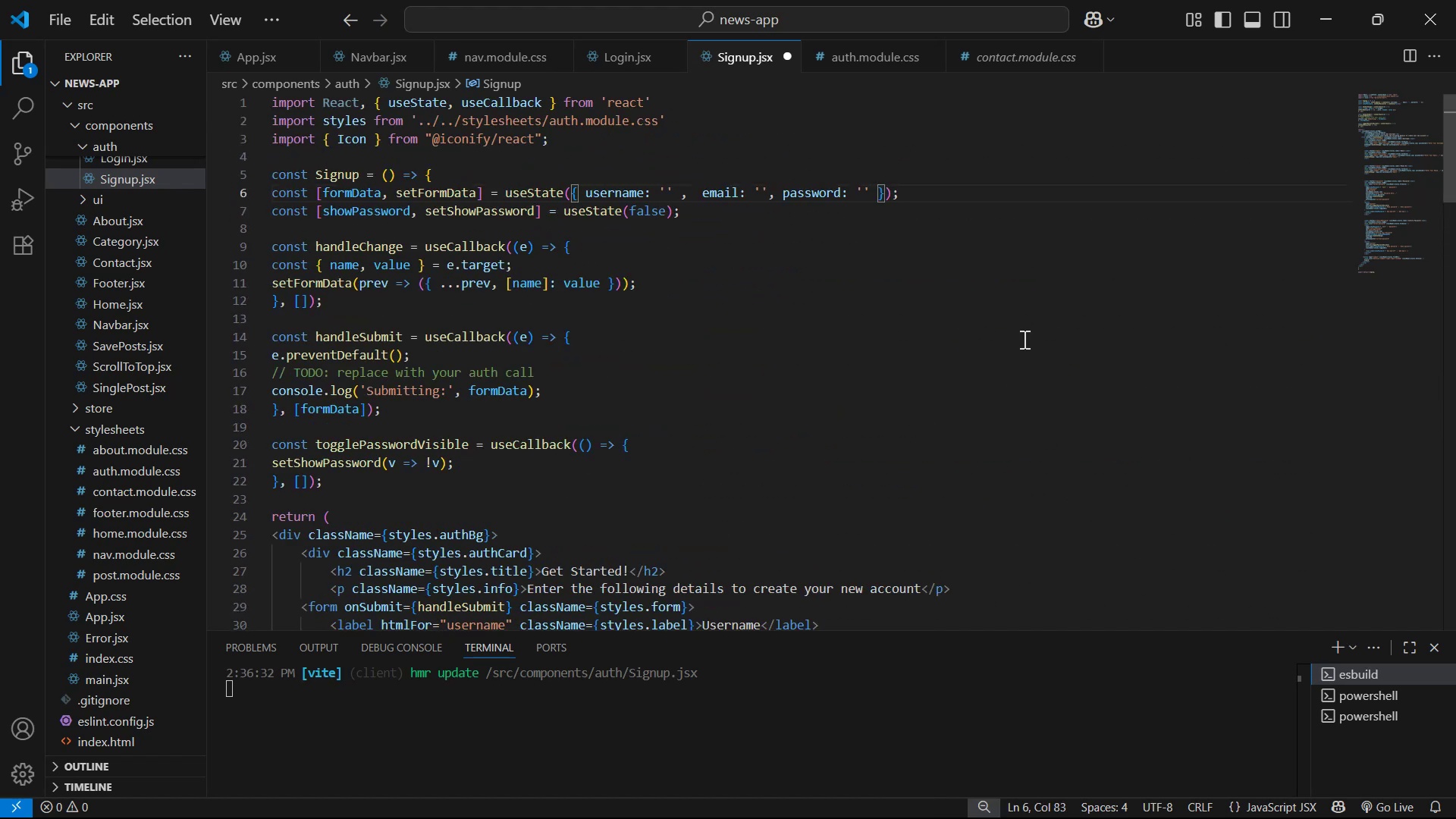 
key(Comma)
 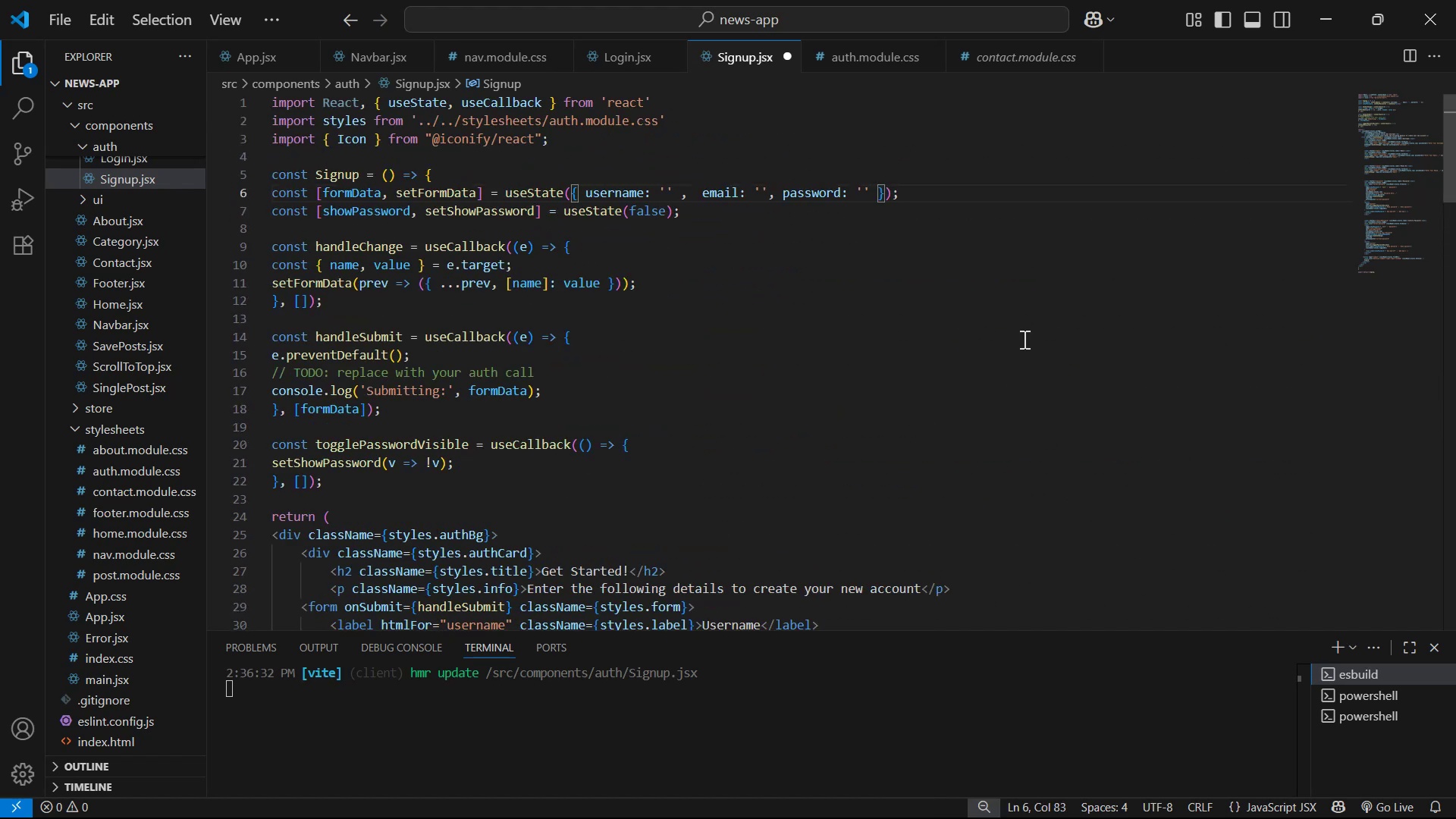 
key(Space)
 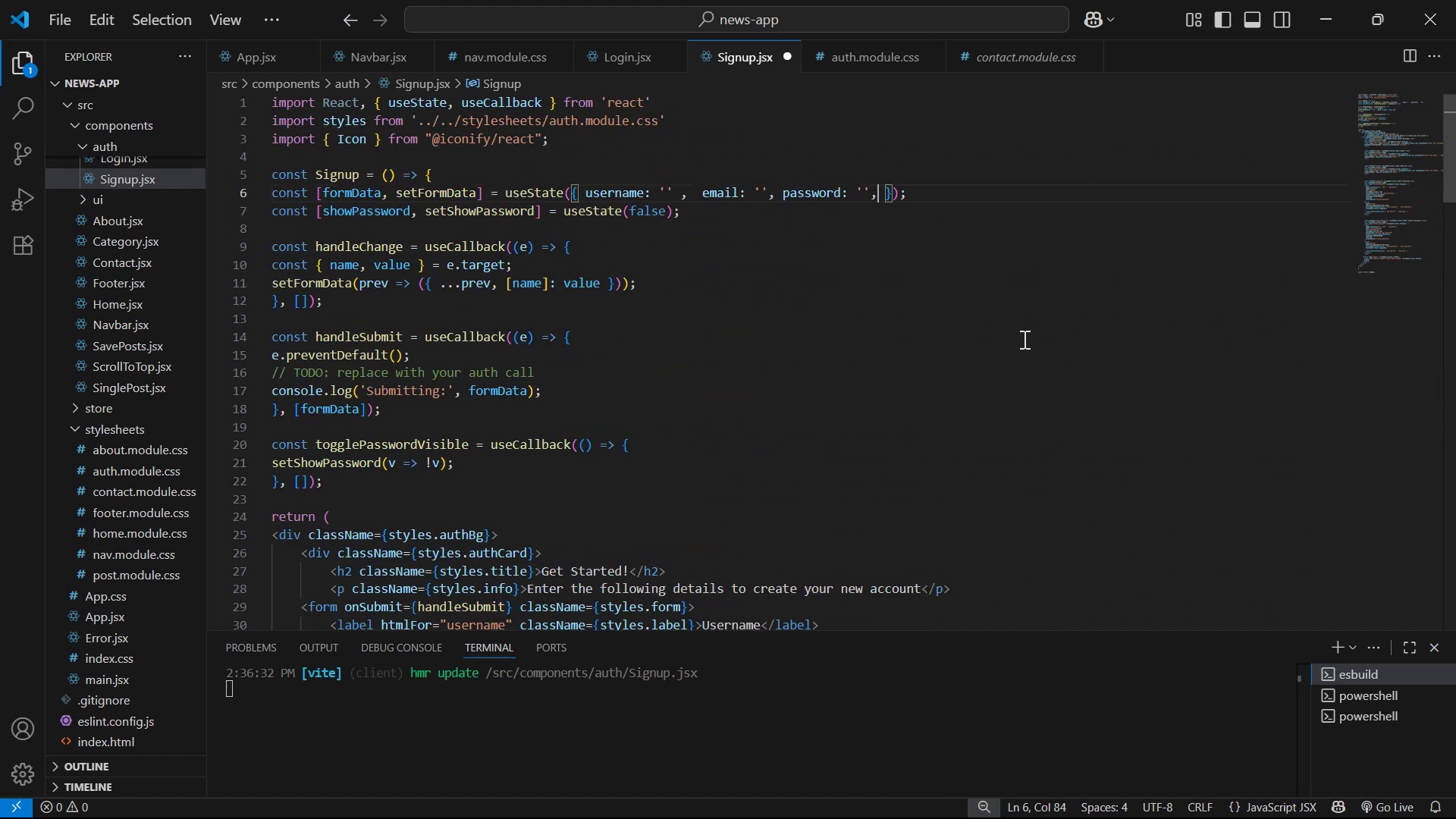 
key(Control+ControlLeft)
 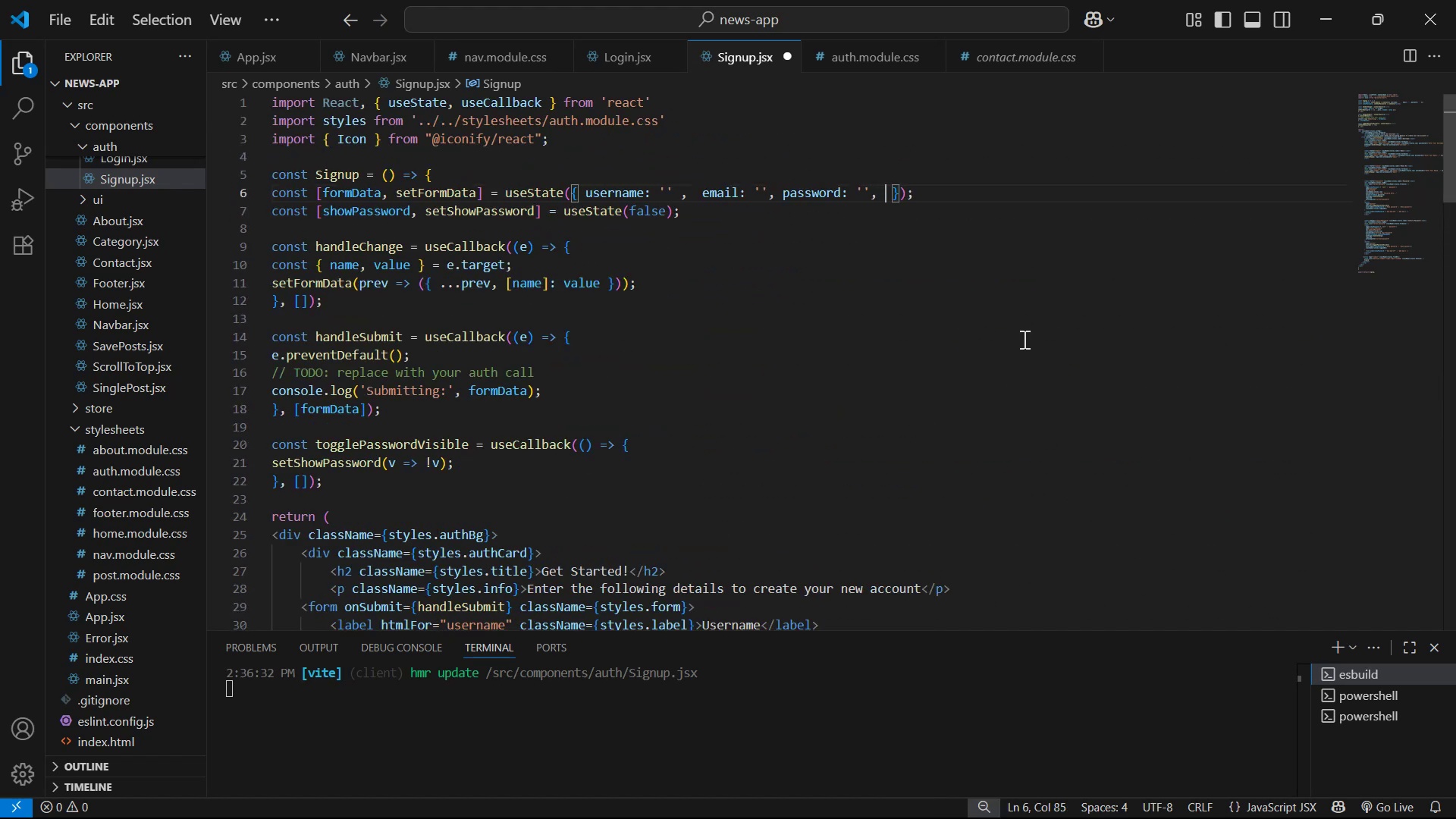 
key(Control+V)
 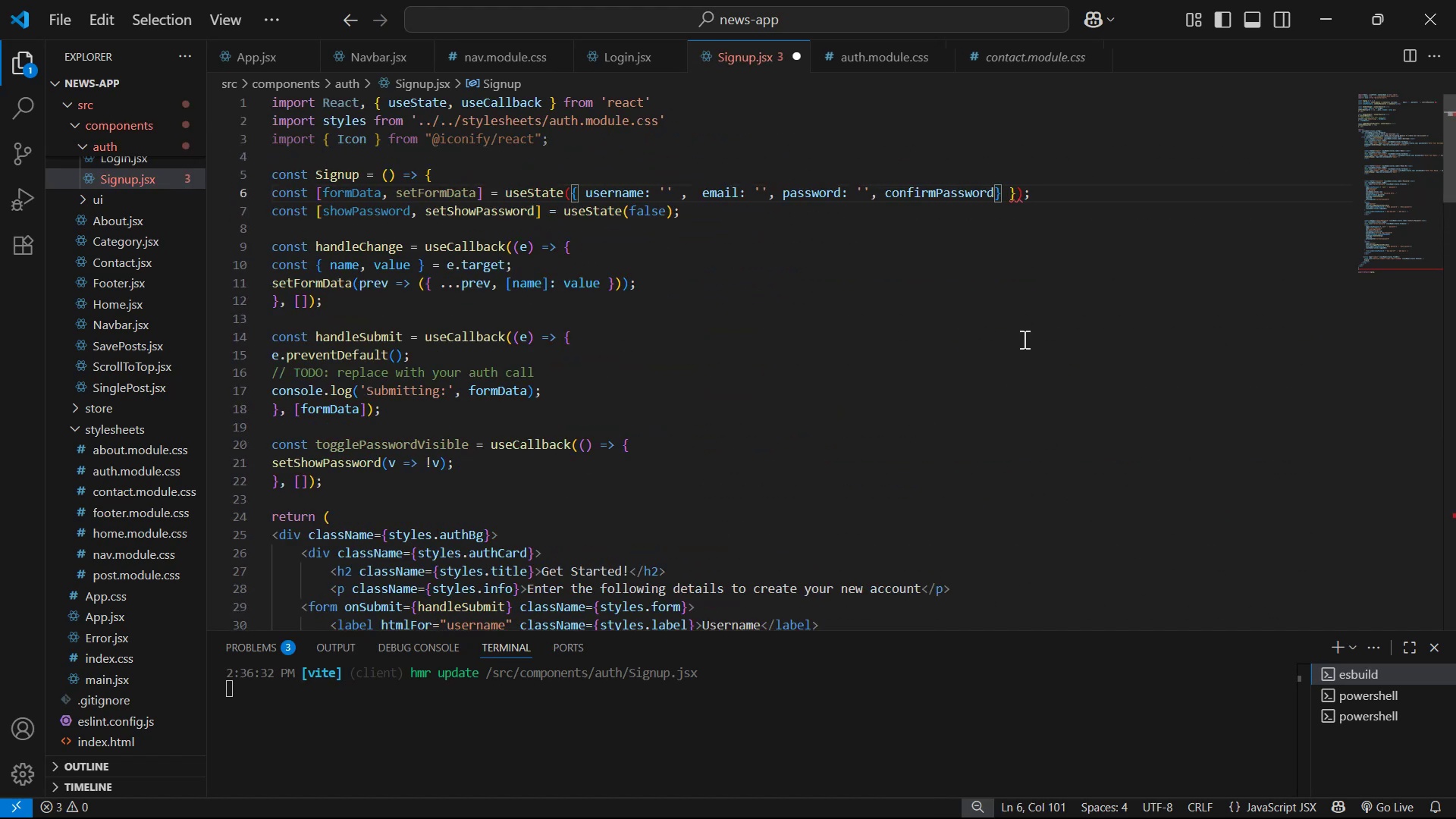 
key(ArrowRight)
 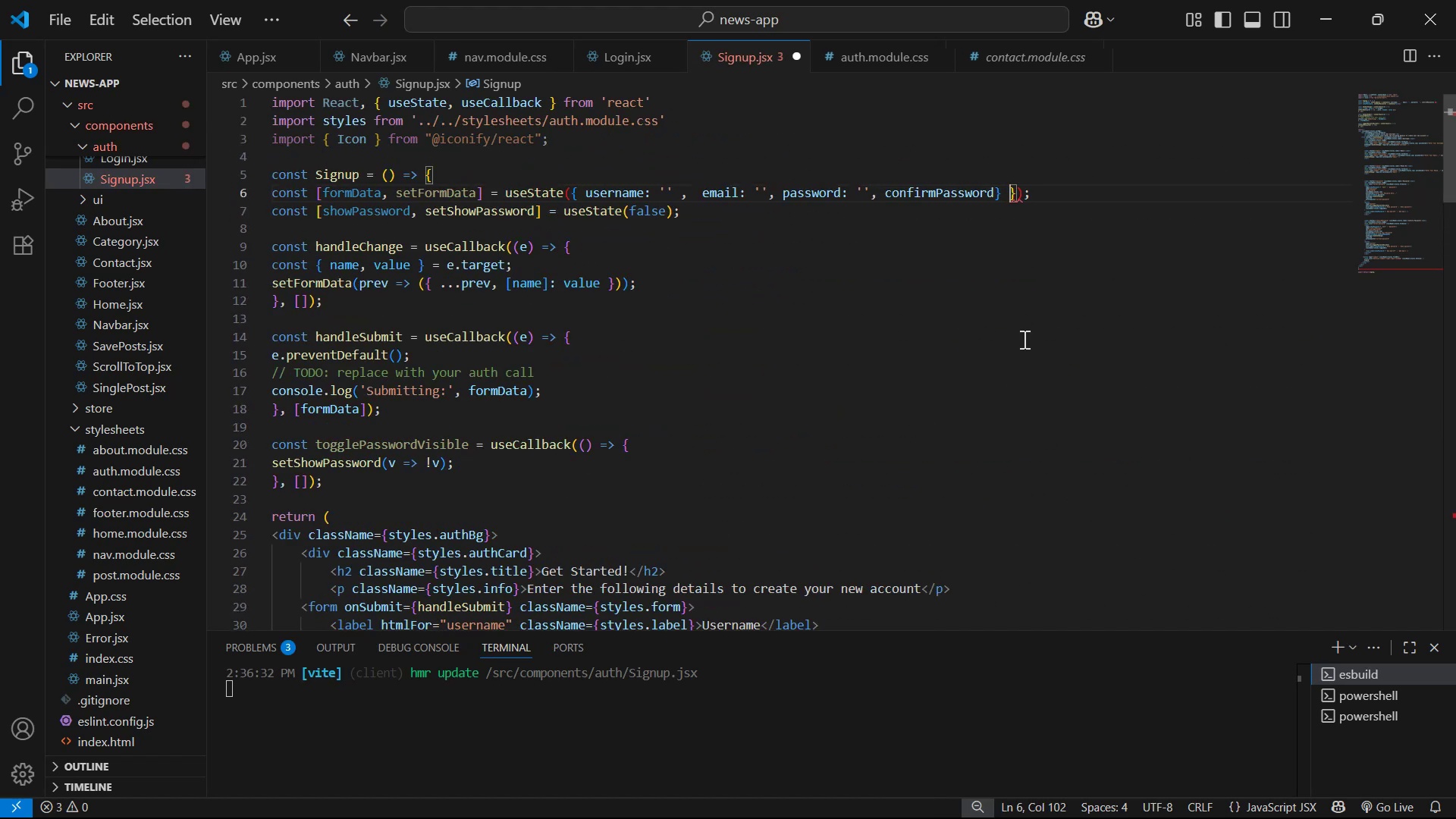 
key(Control+ControlRight)
 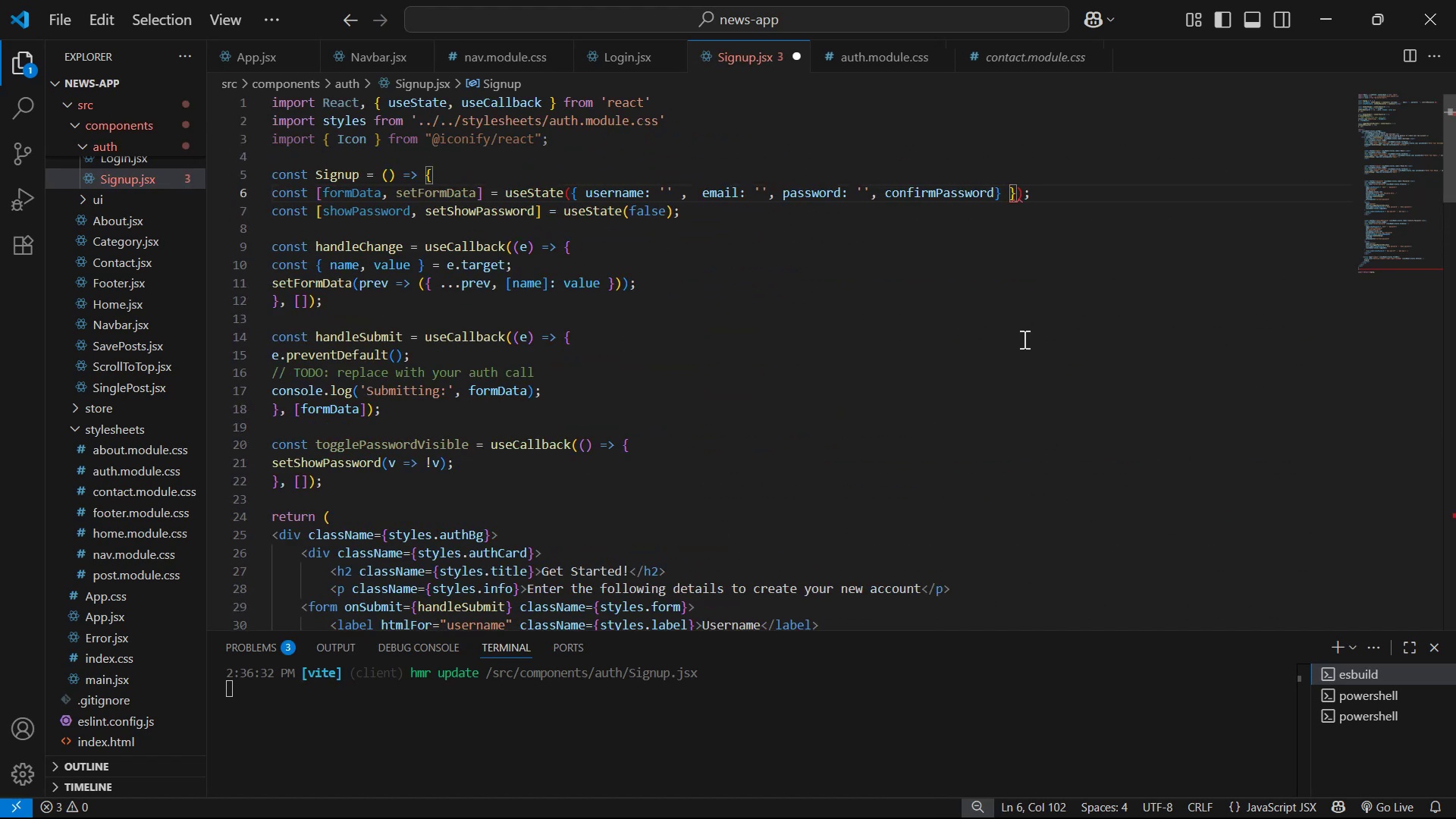 
key(ArrowLeft)
 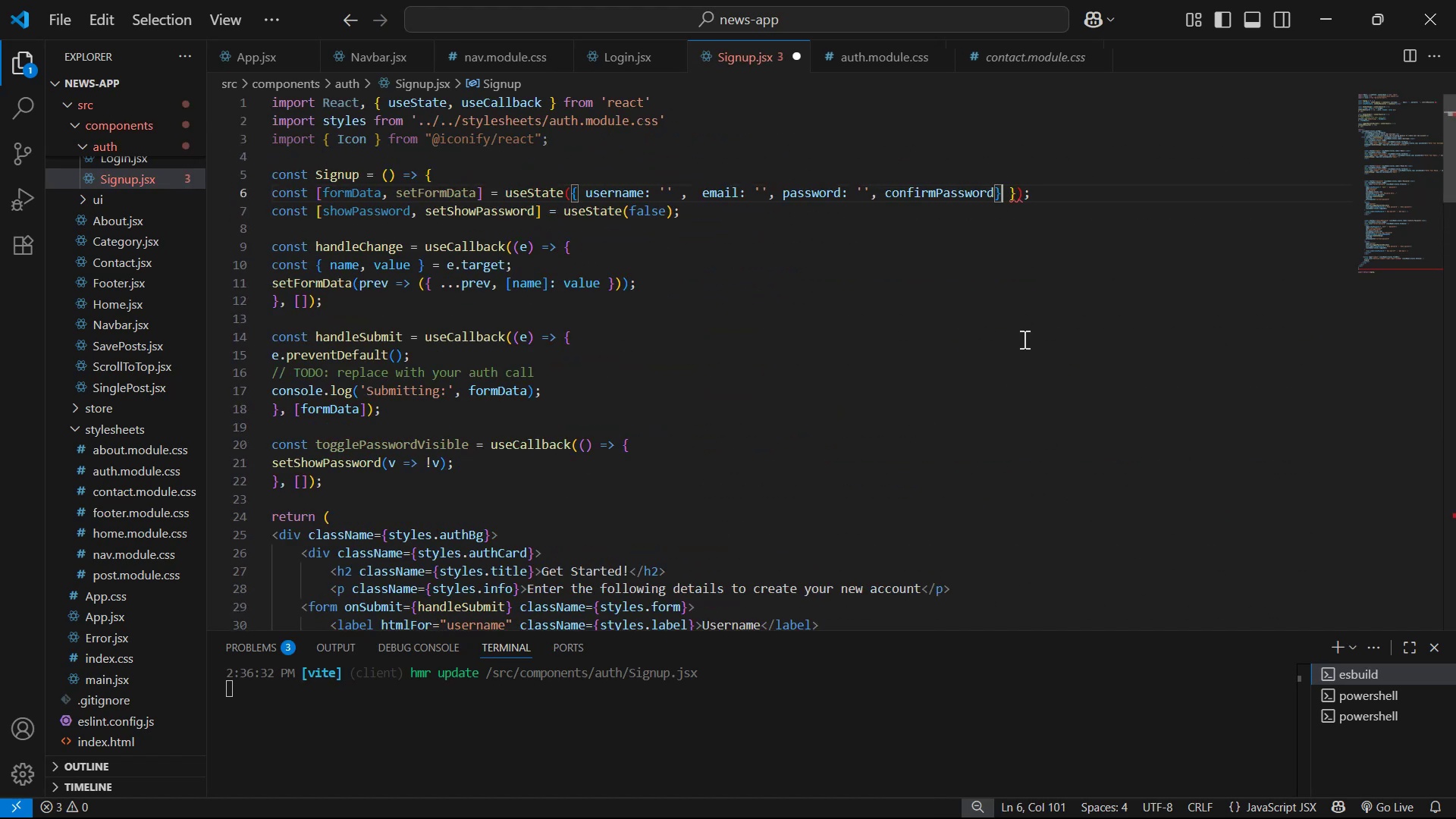 
key(Backspace)
 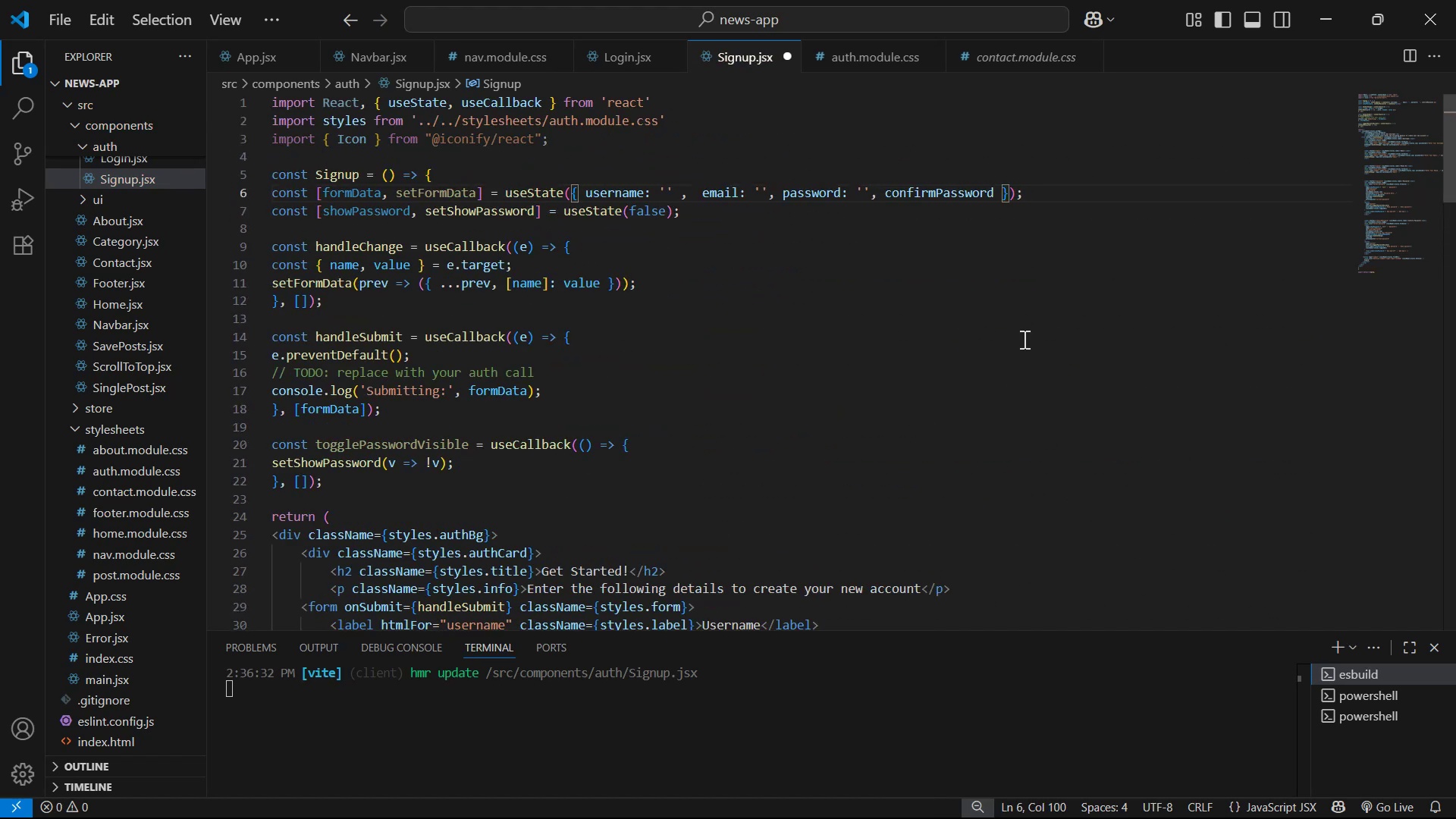 
key(Comma)
 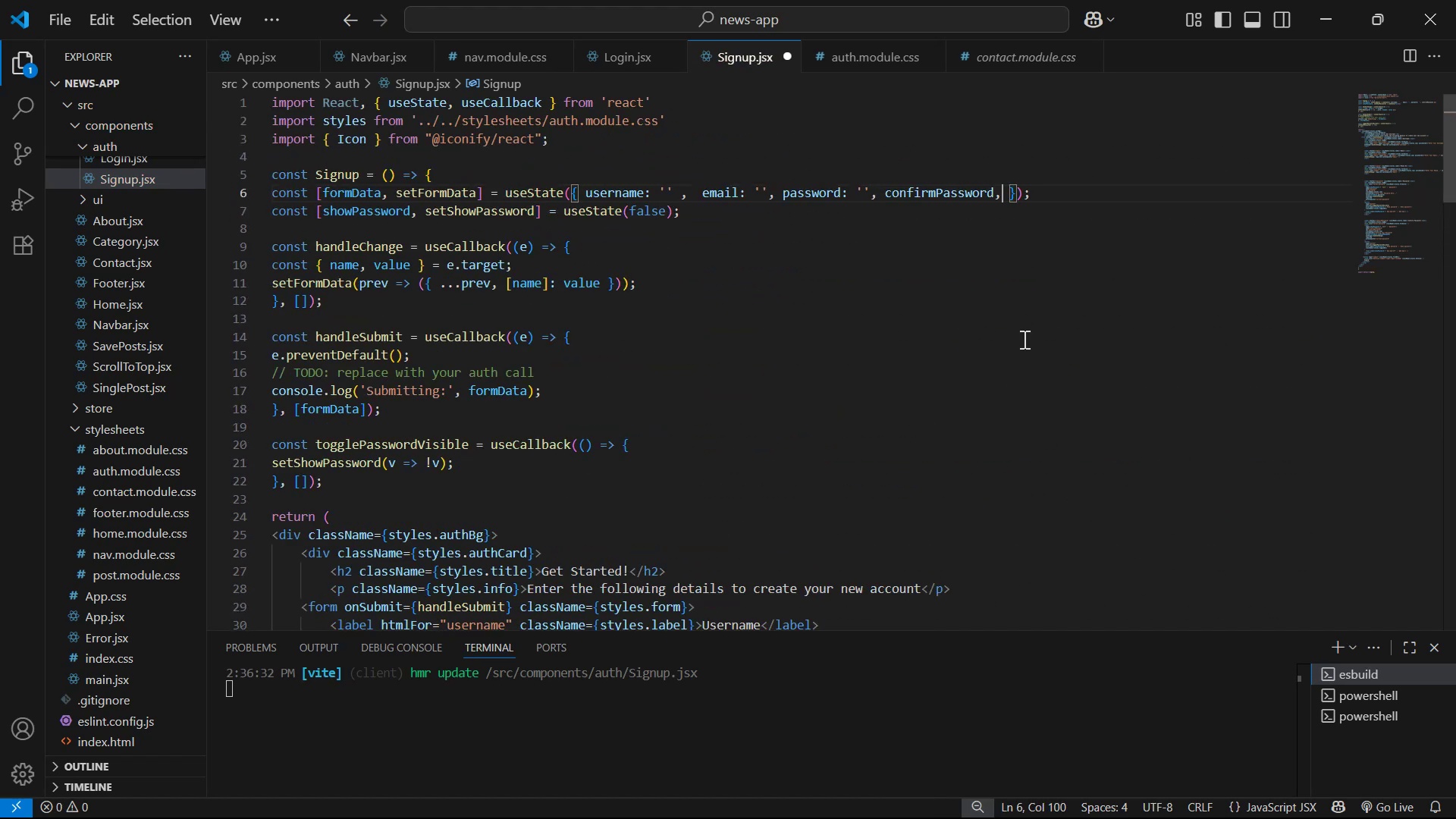 
key(Space)
 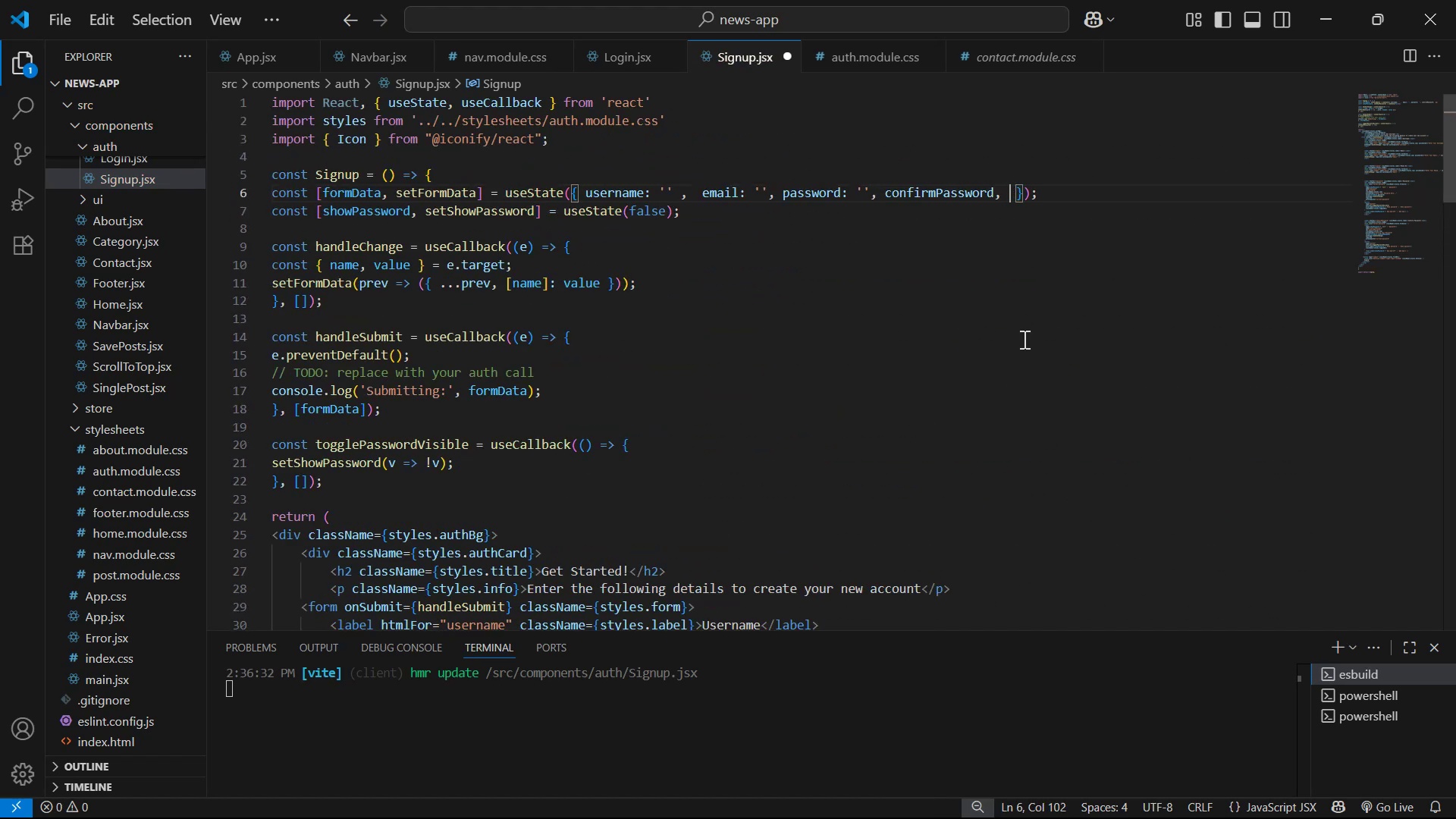 
key(Backspace)
 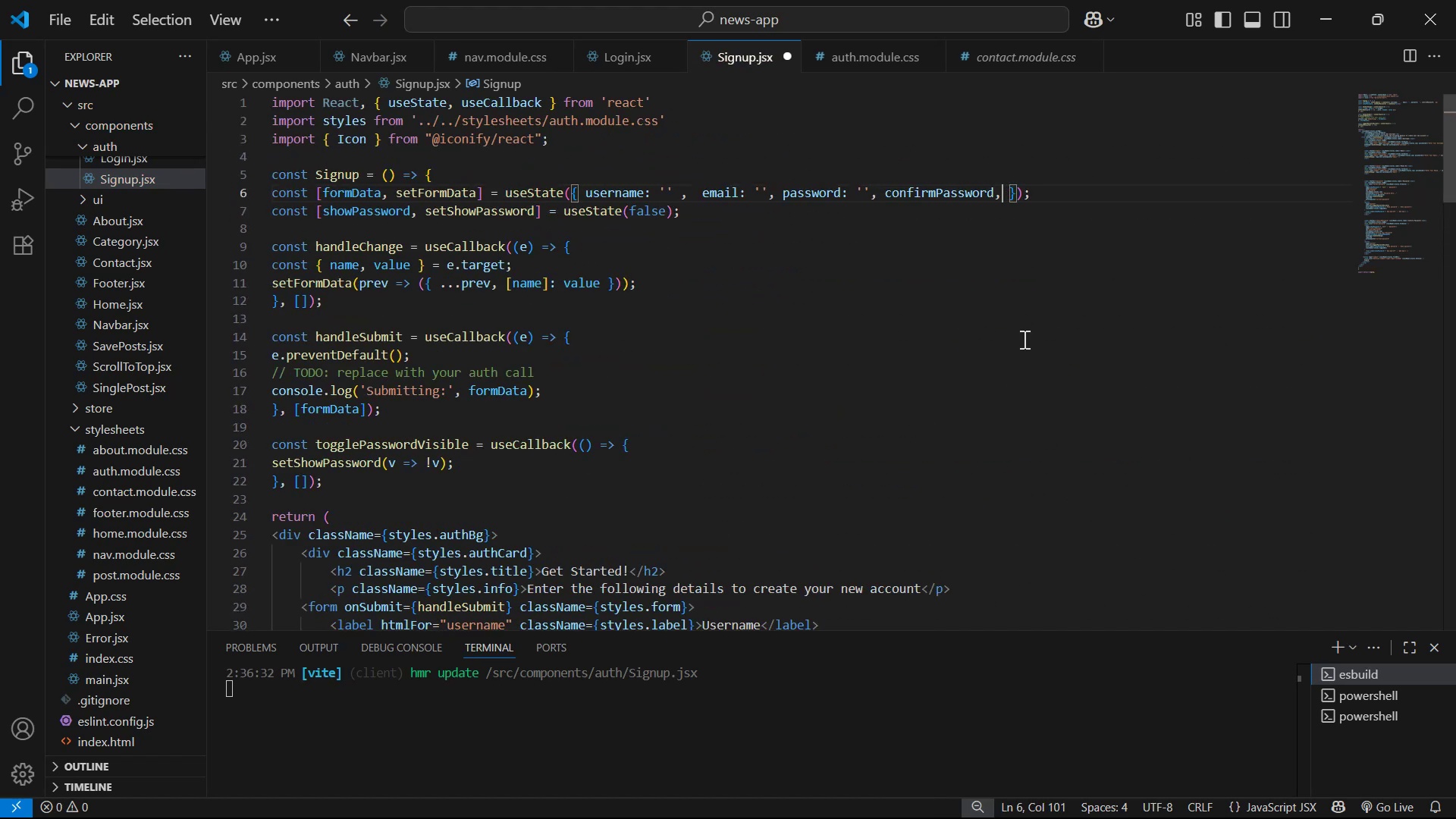 
key(Backspace)
 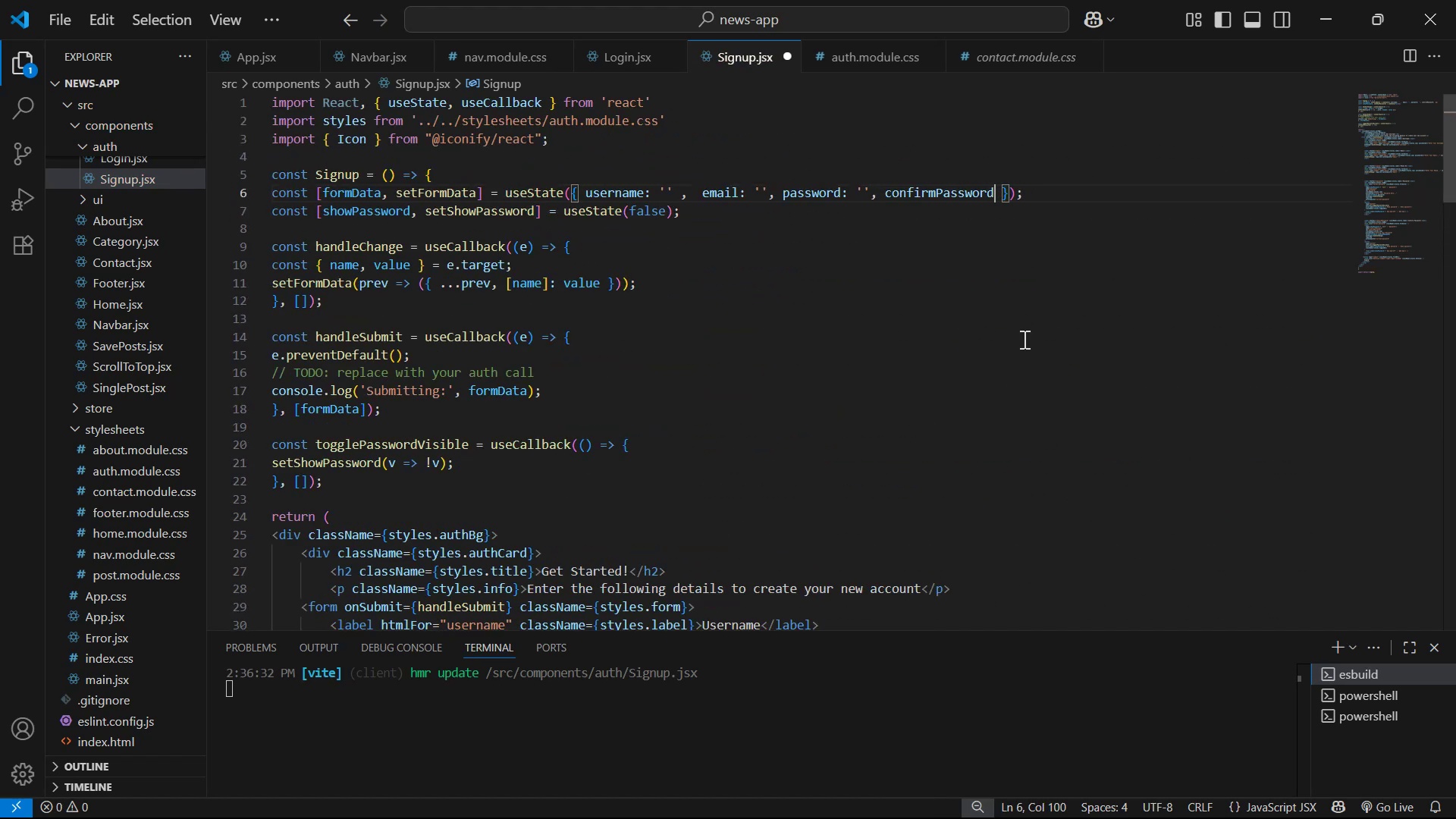 
key(Shift+Semicolon)
 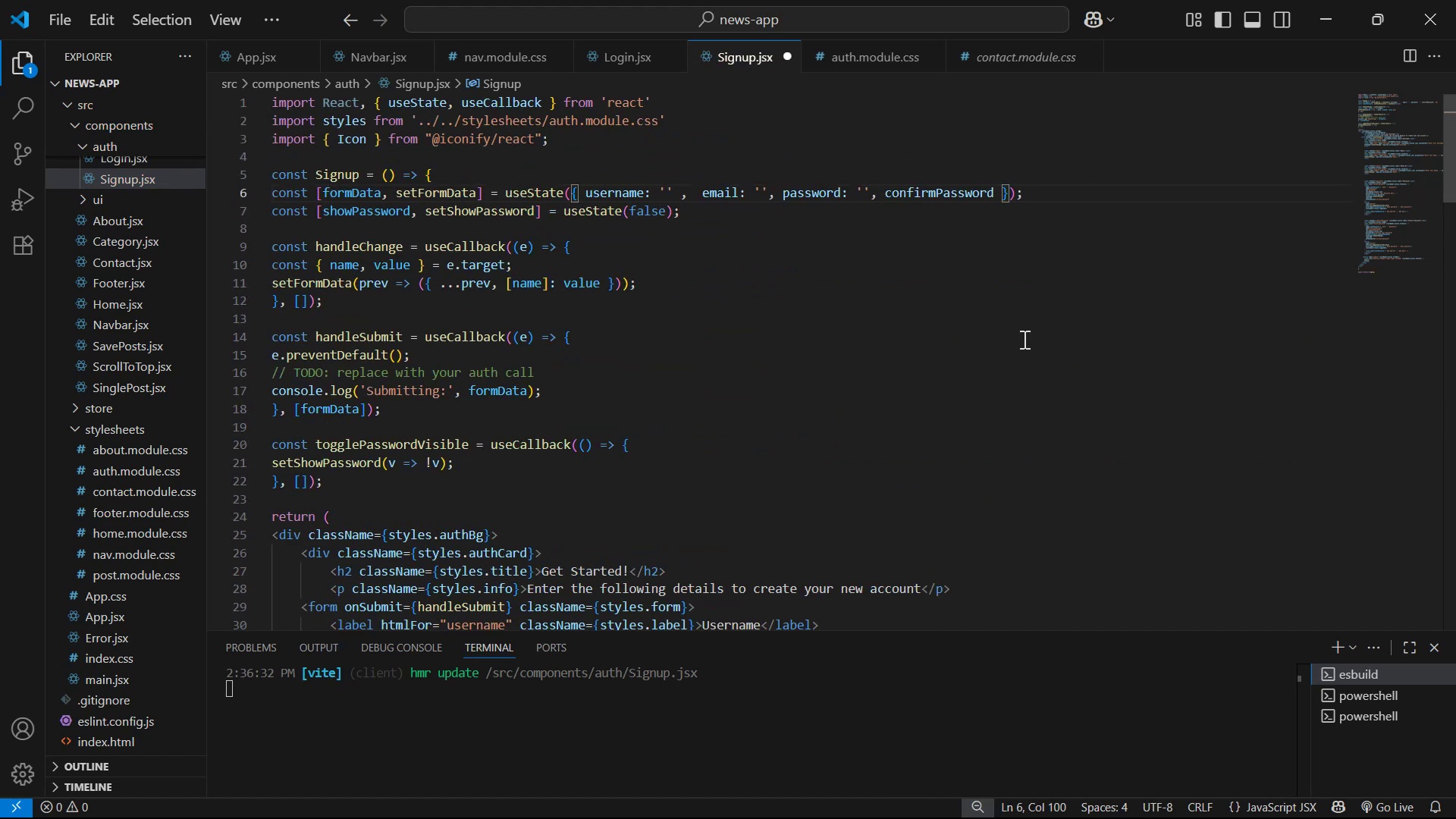 
key(Space)
 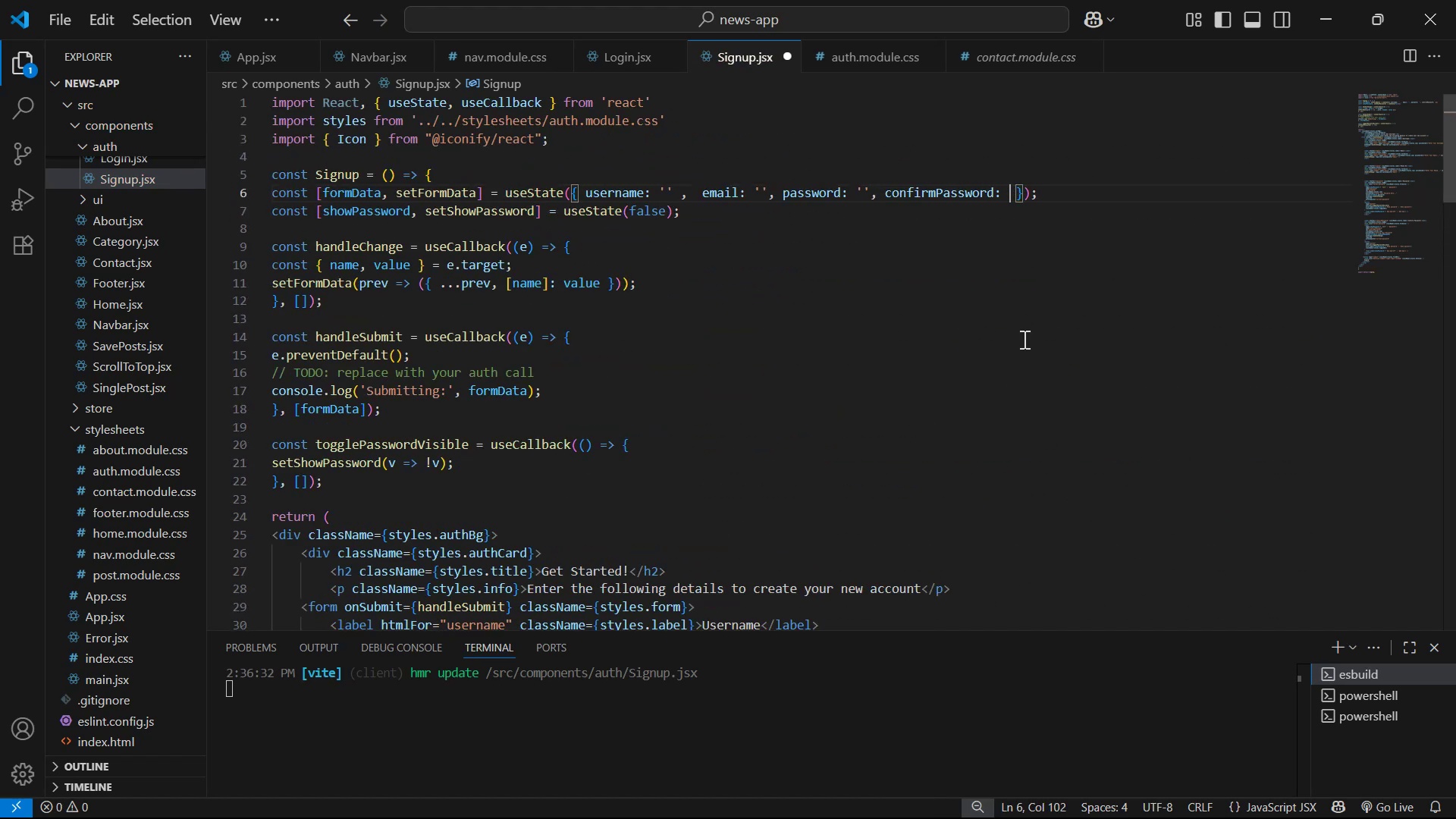 
key(Enter)
 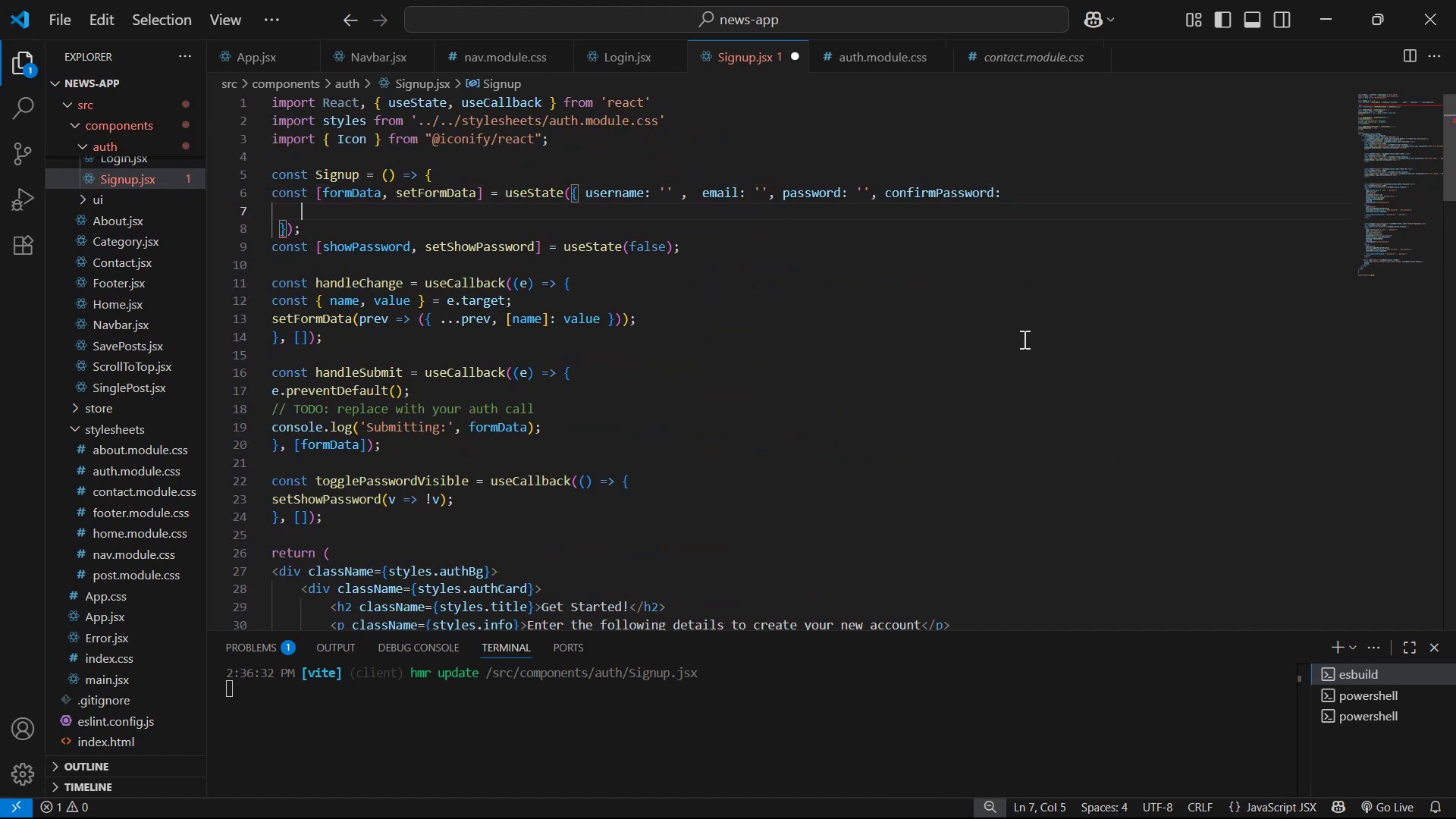 
key(Backspace)
 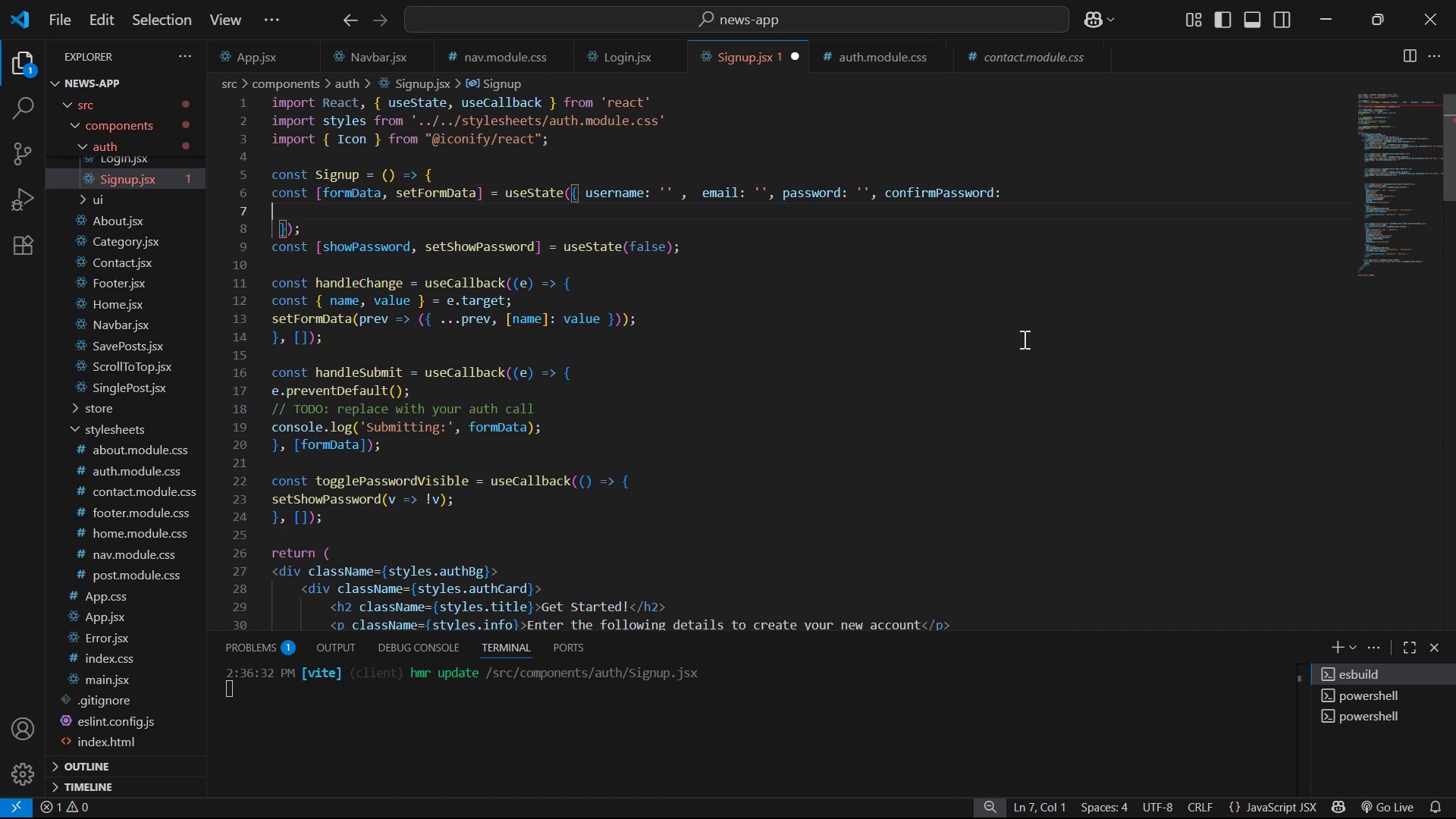 
key(Backspace)
 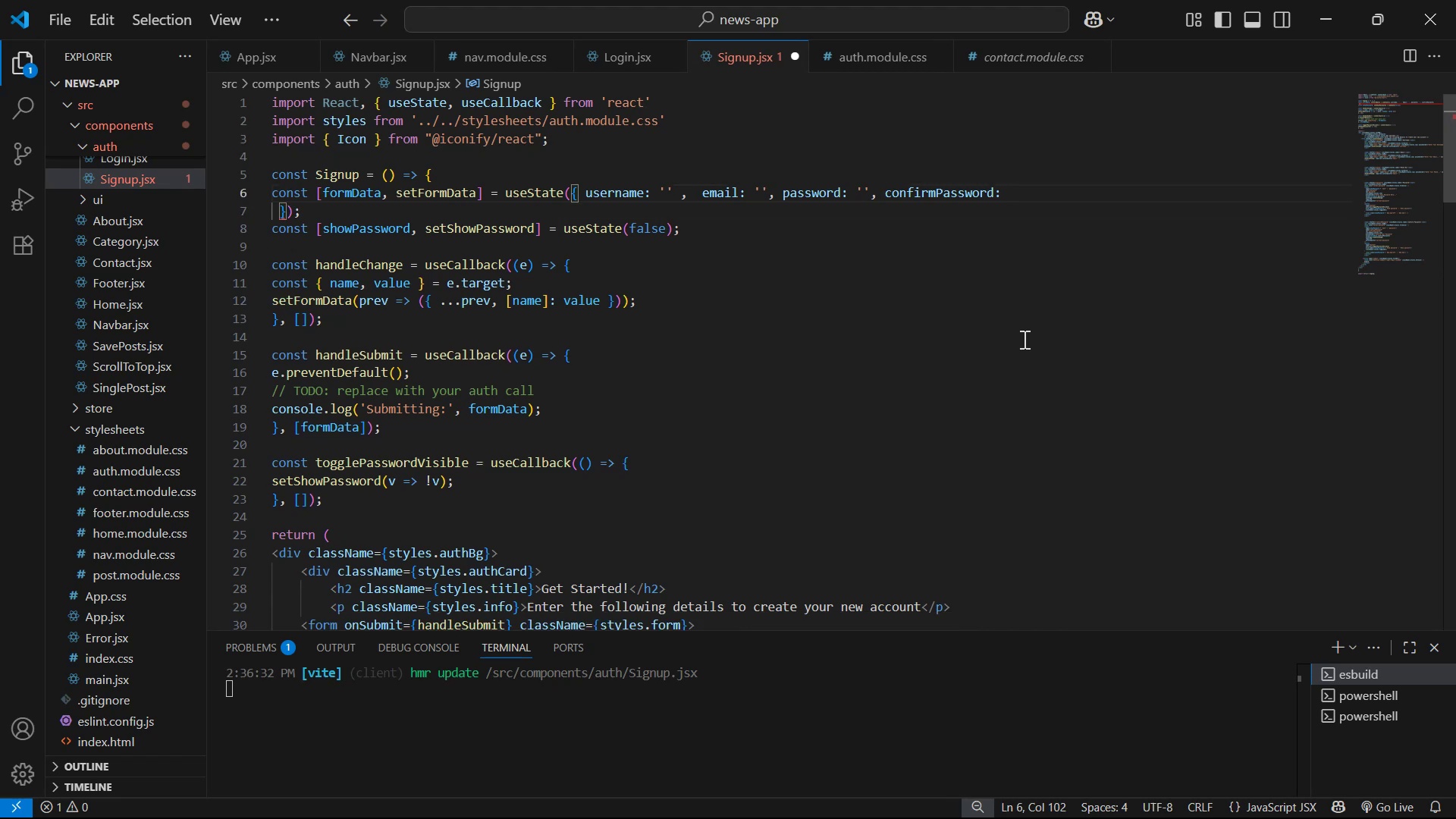 
key(Quote)
 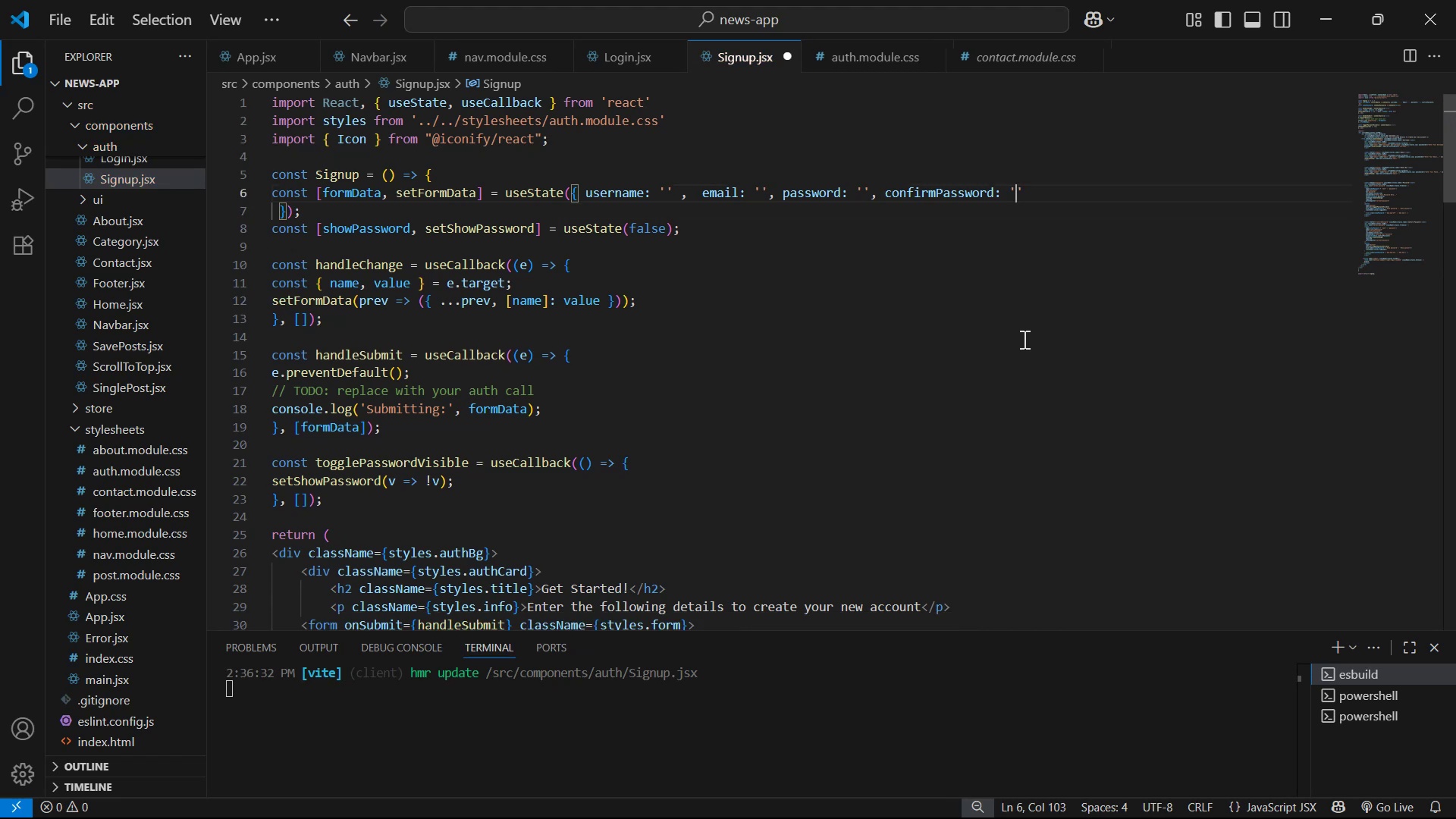 
key(ArrowDown)
 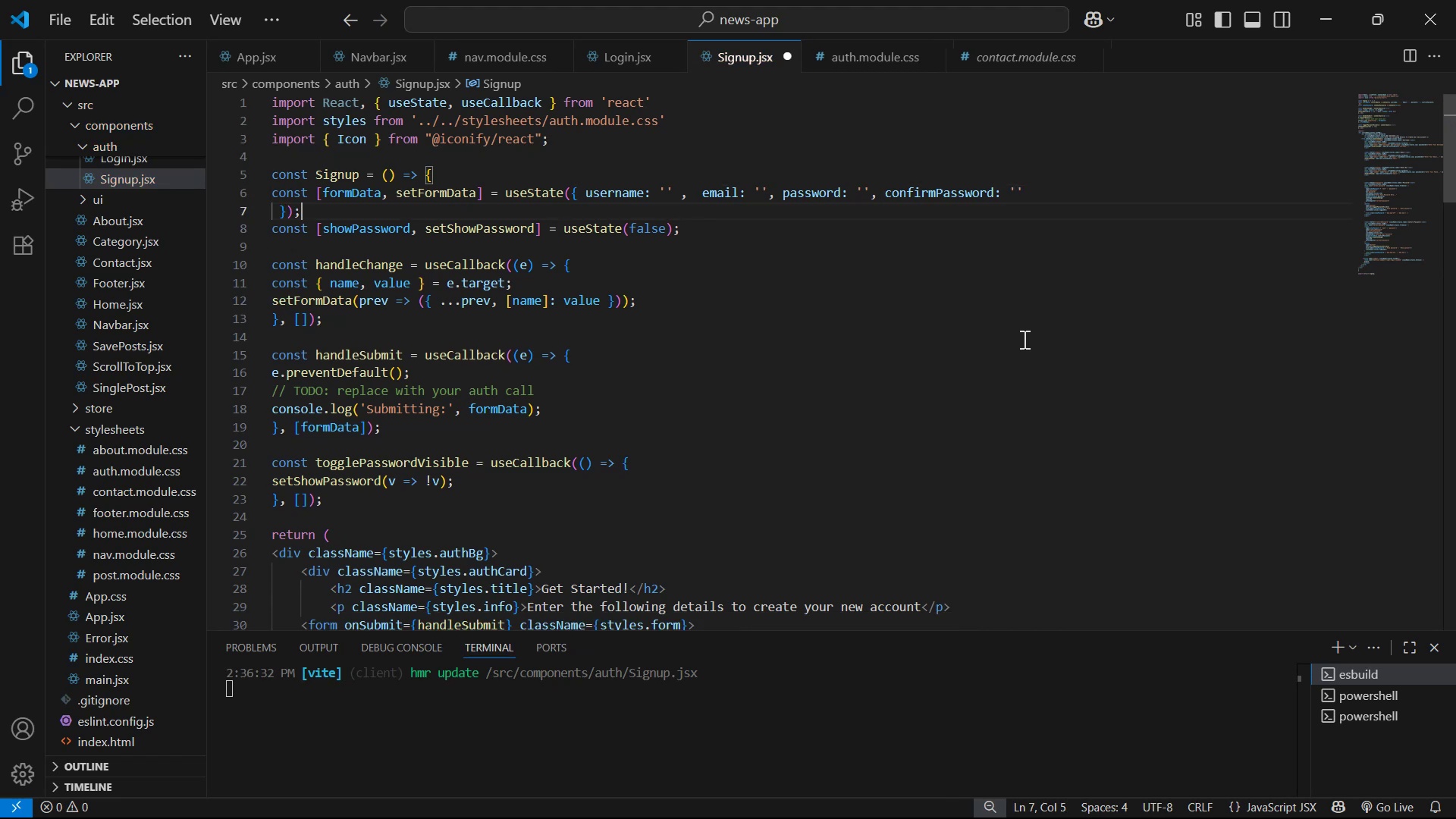 
key(ArrowLeft)
 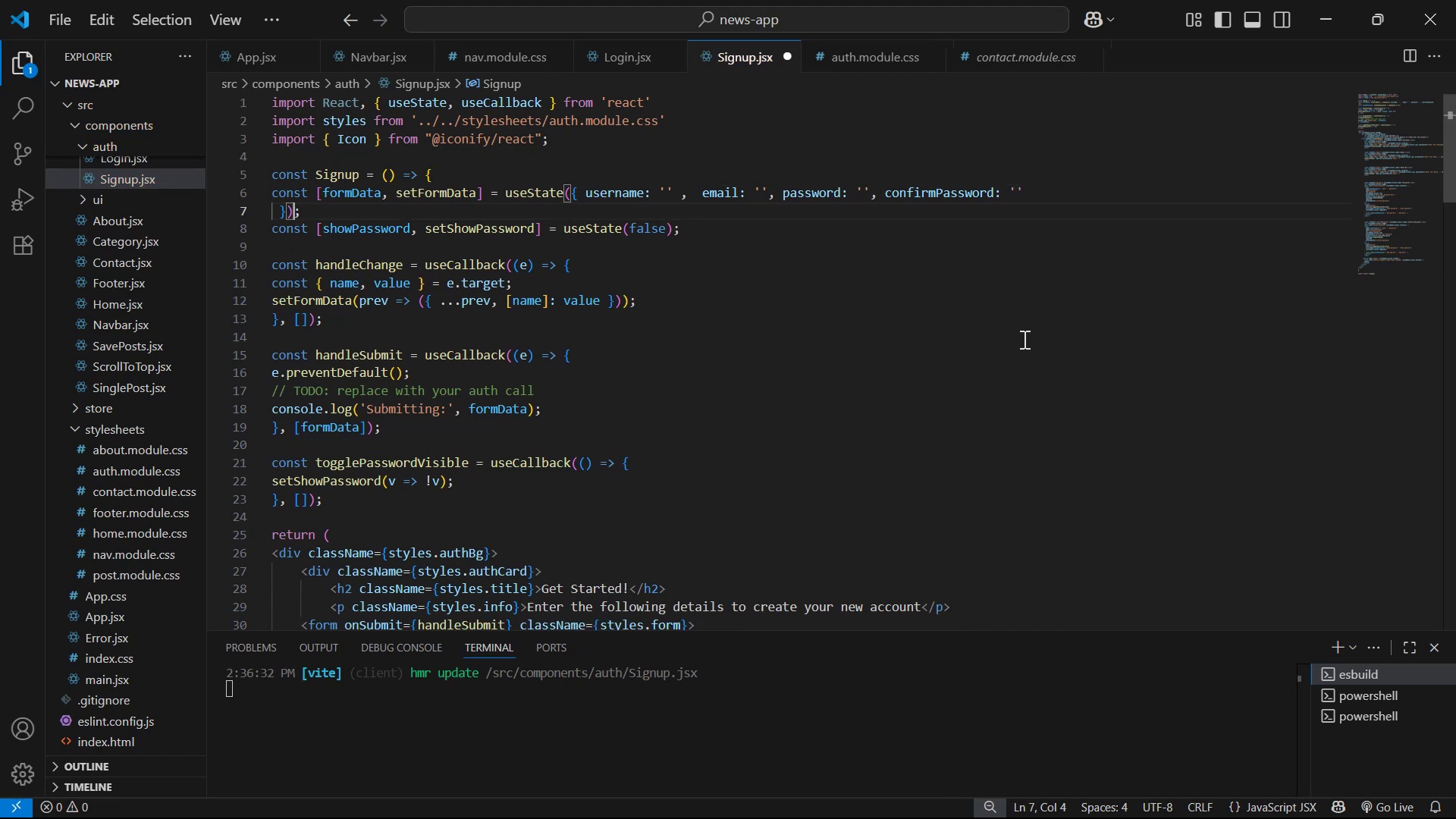 
key(ArrowLeft)
 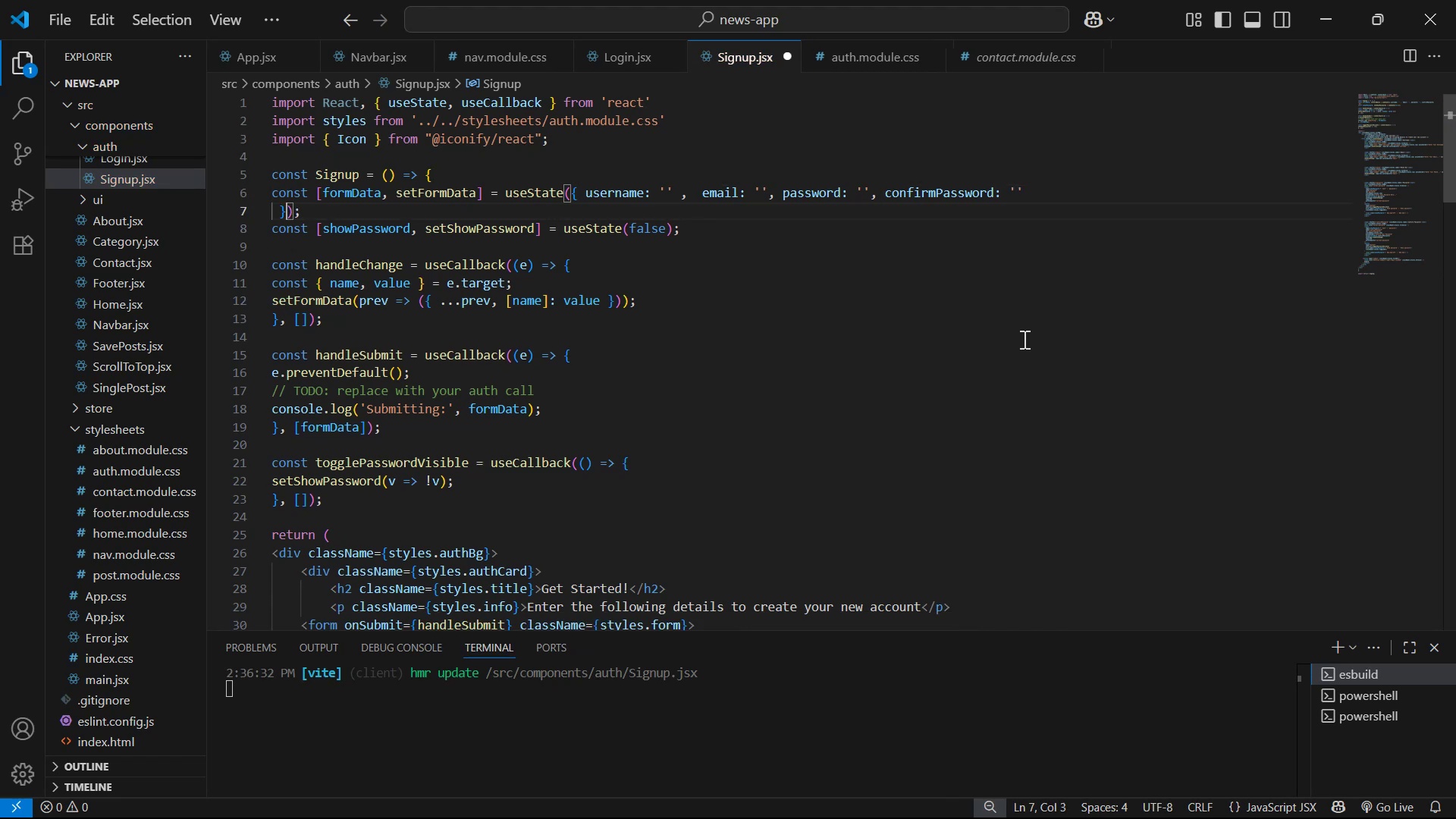 
key(ArrowLeft)
 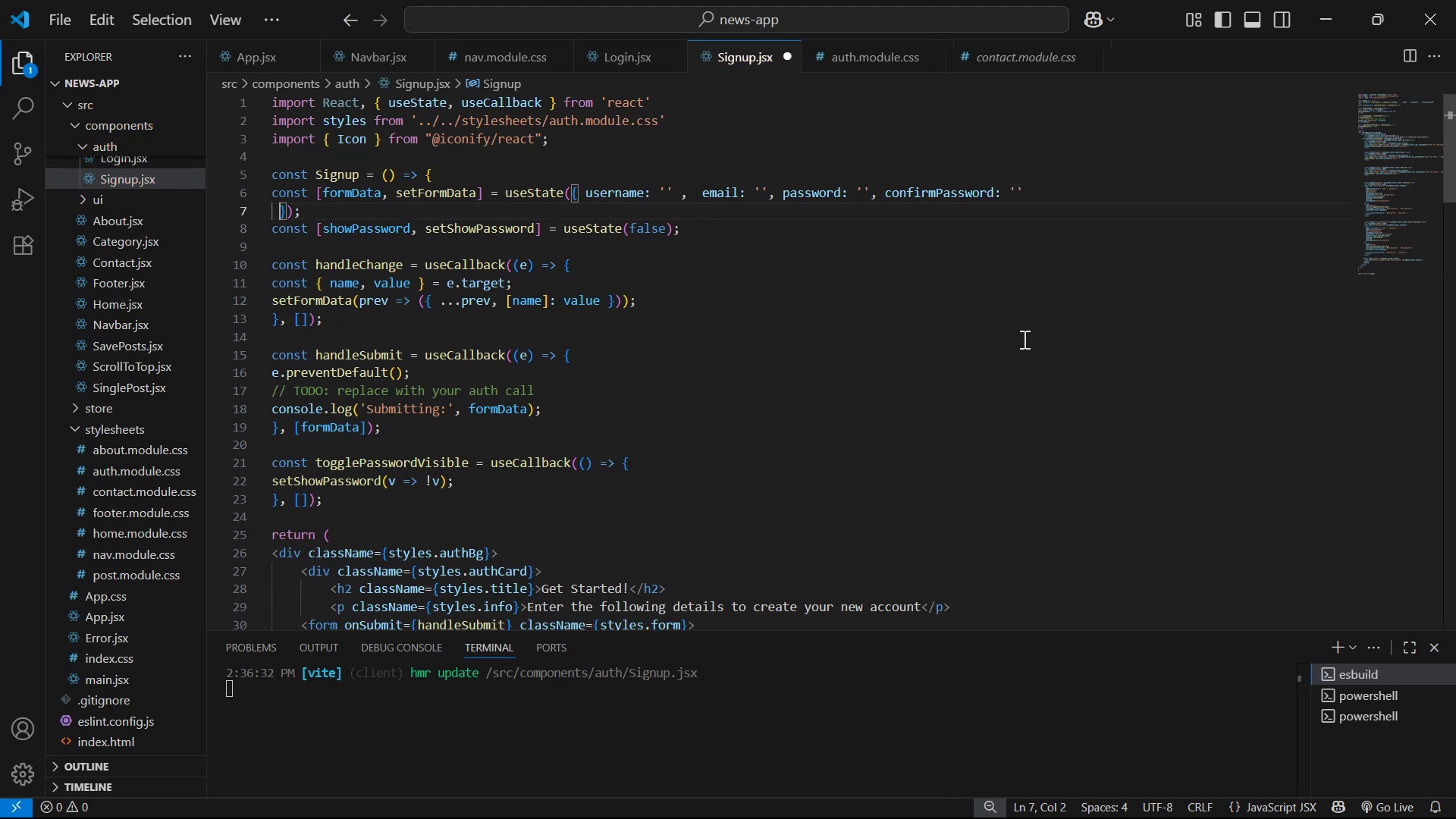 
key(Backspace)
 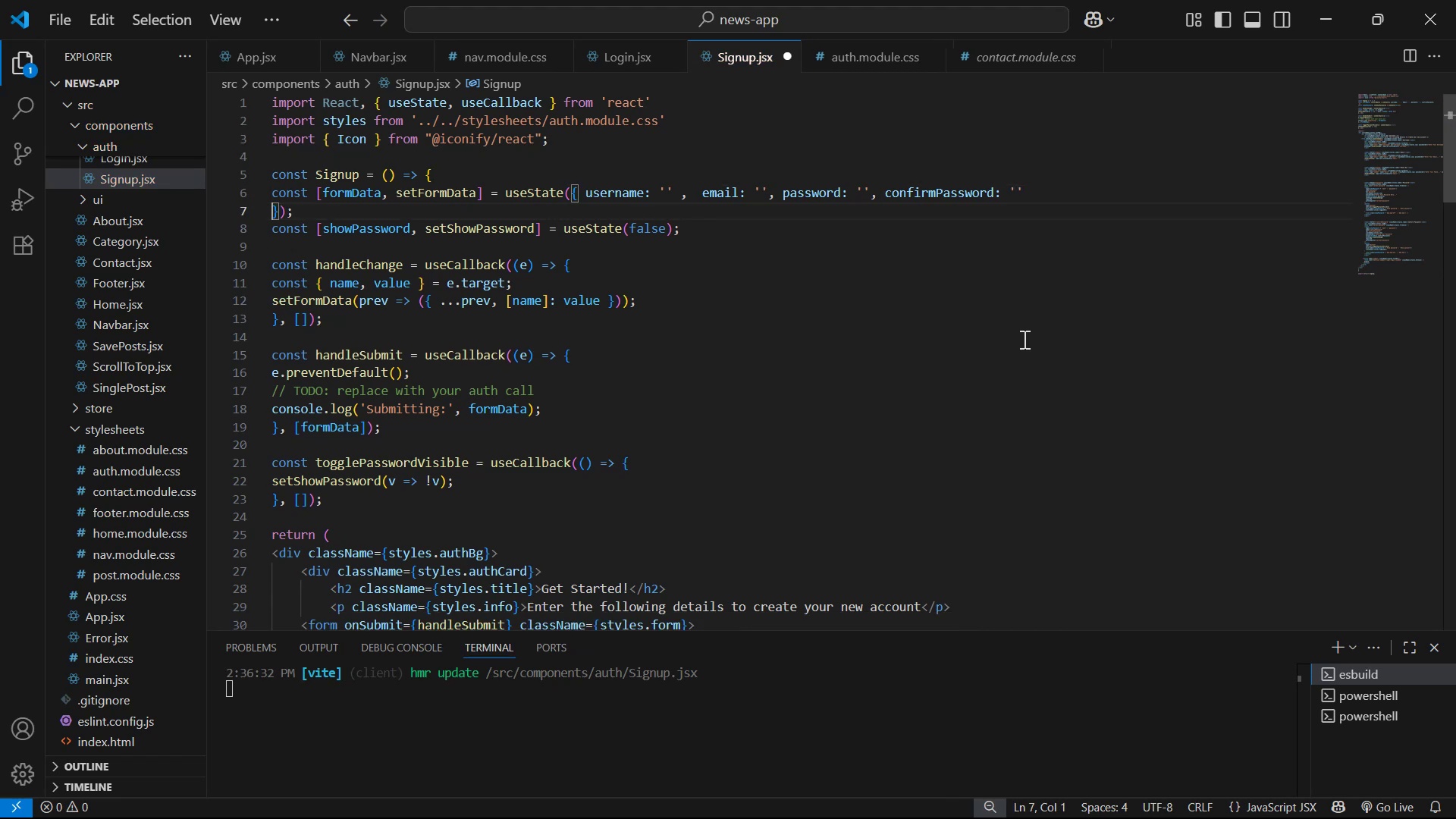 
key(Backspace)
 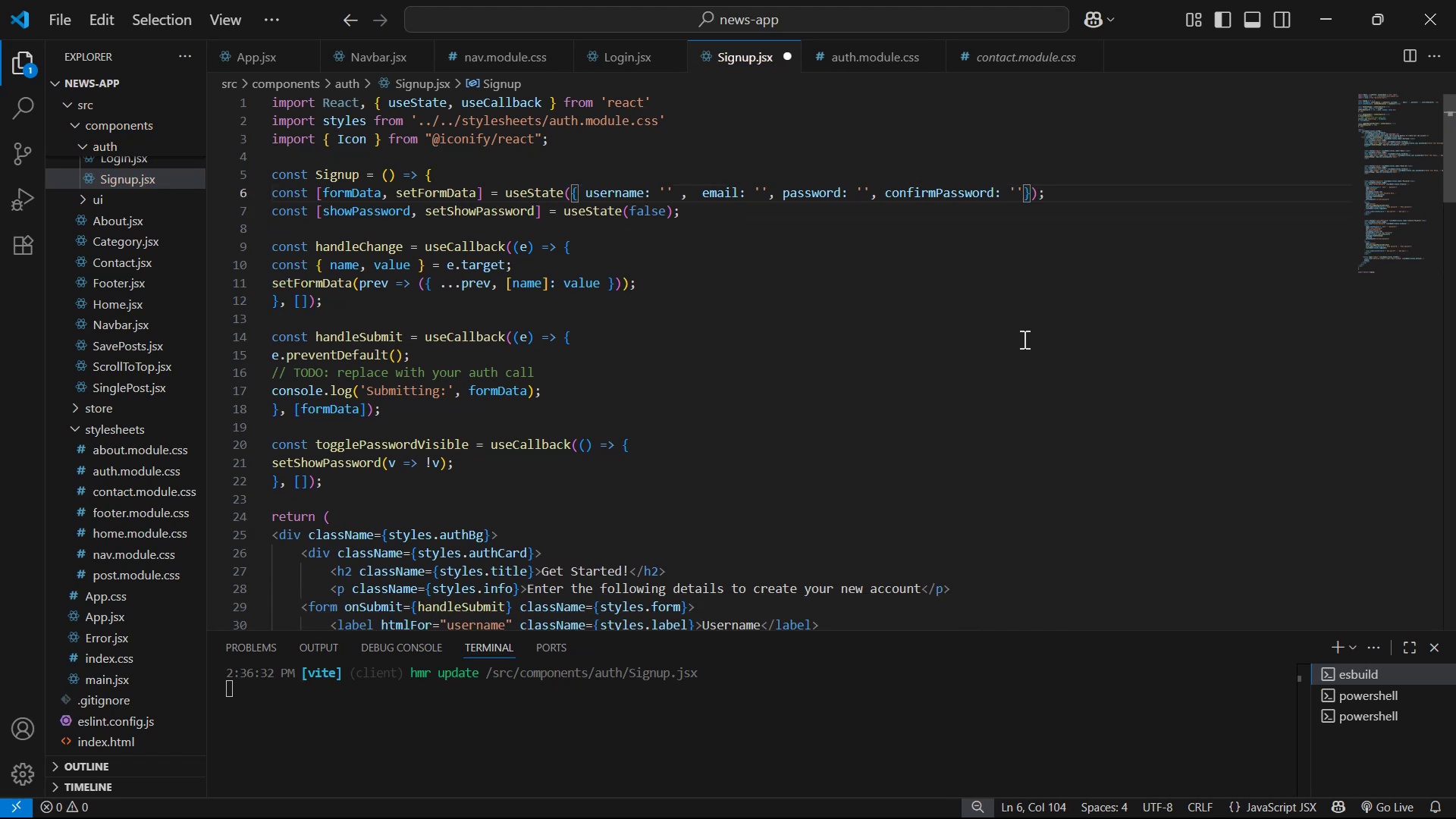 
key(Space)
 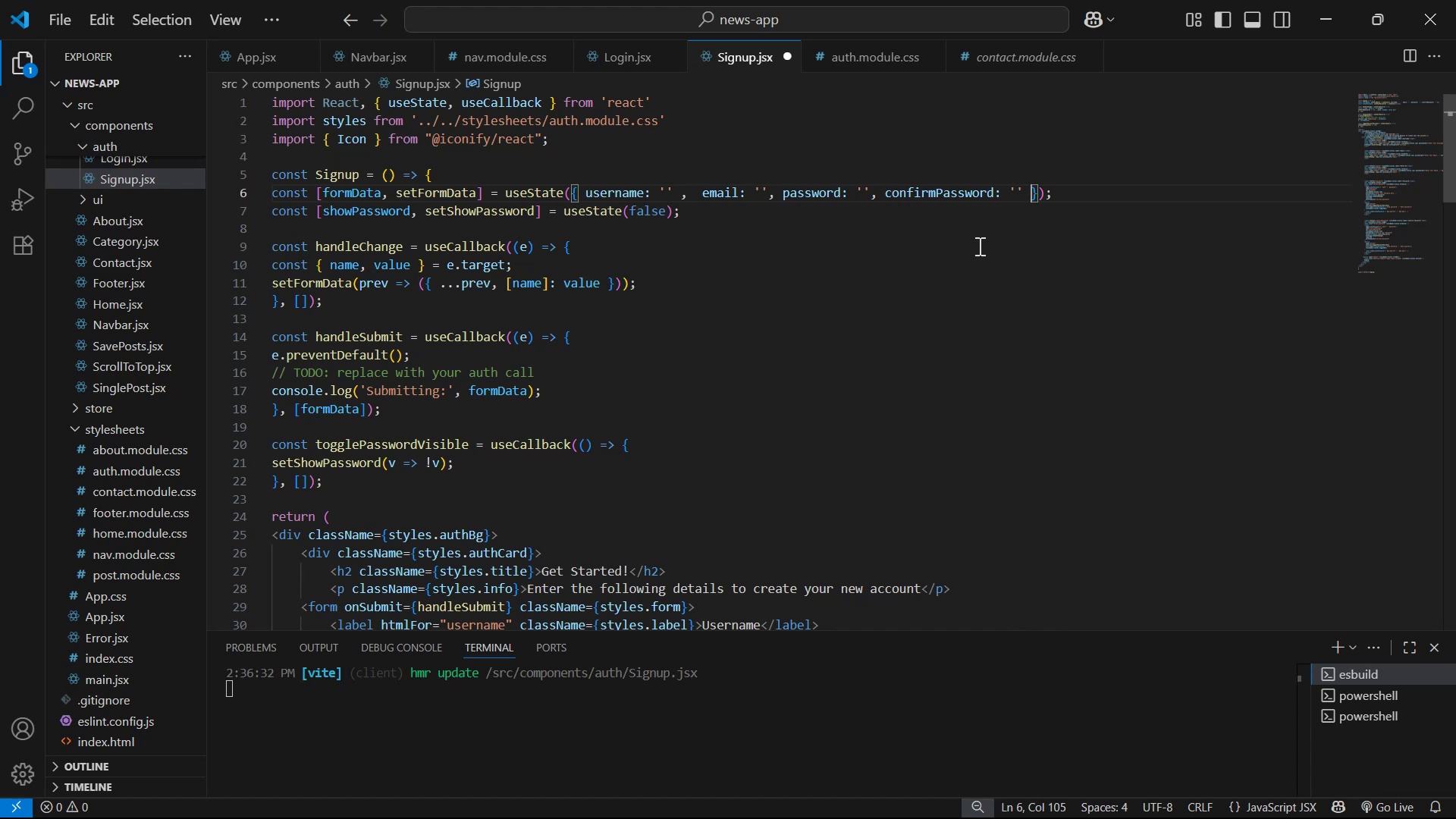 
wait(67.52)
 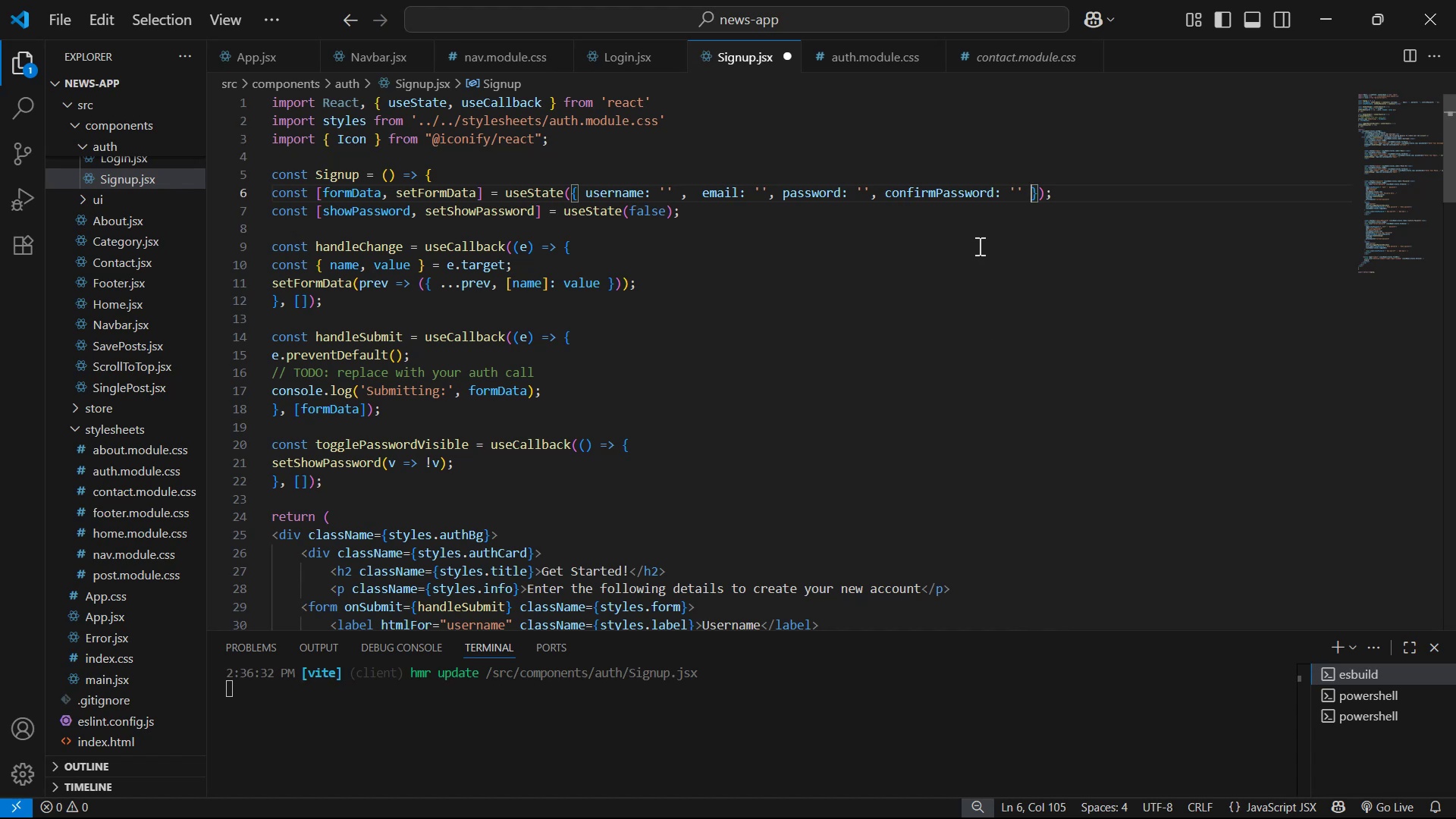 
key(W)
 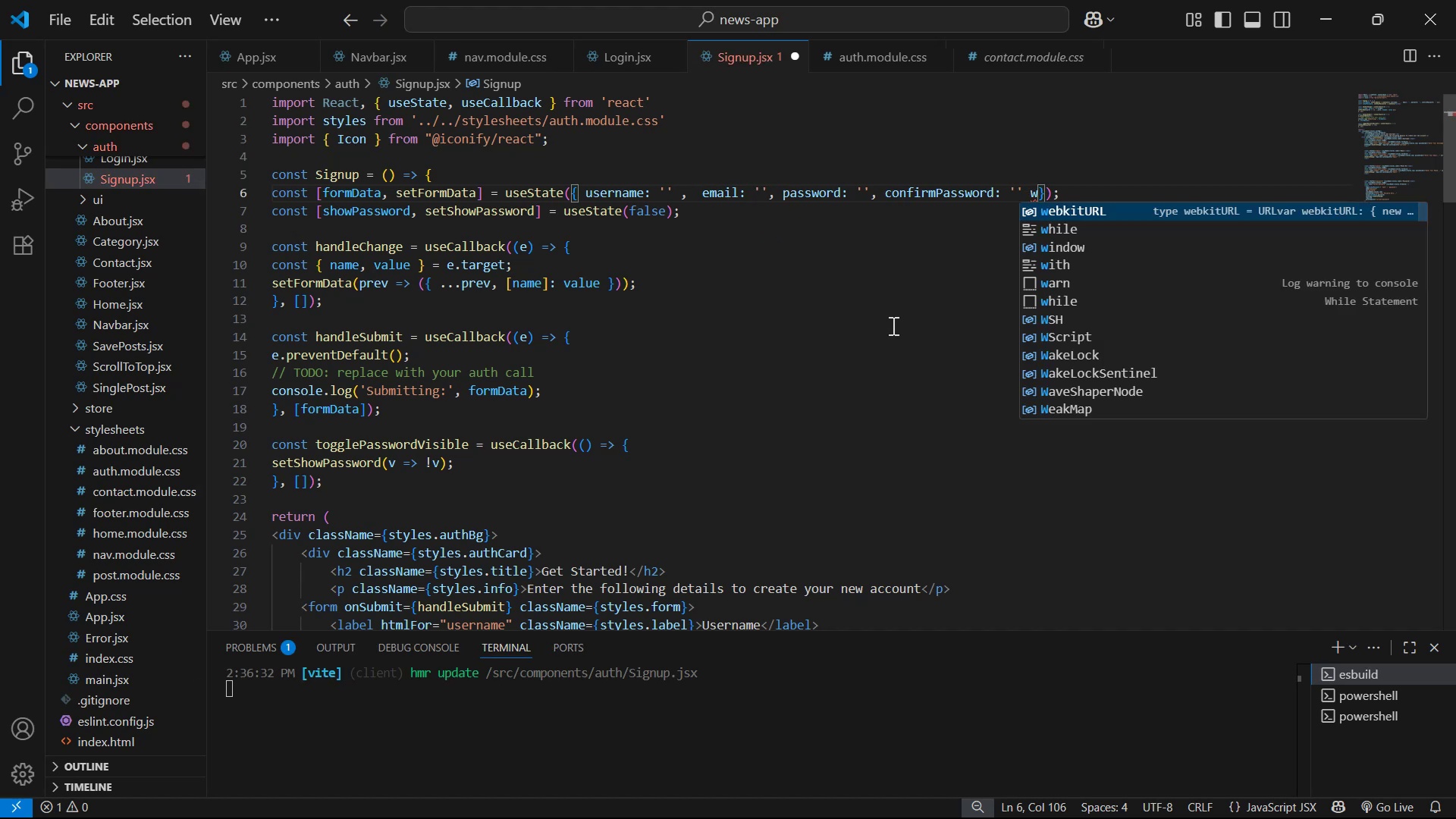 
key(Backspace)
 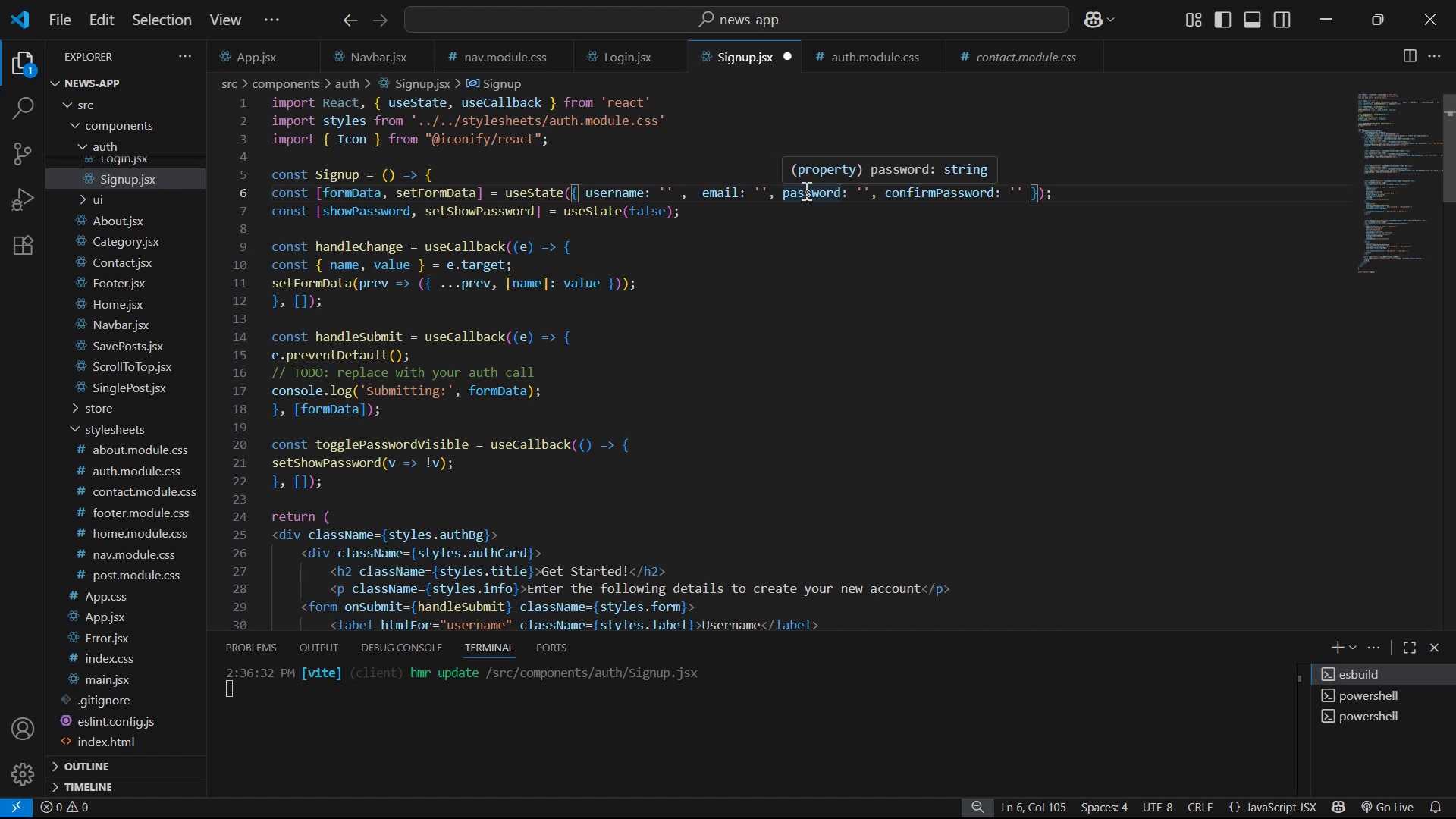 
wait(22.94)
 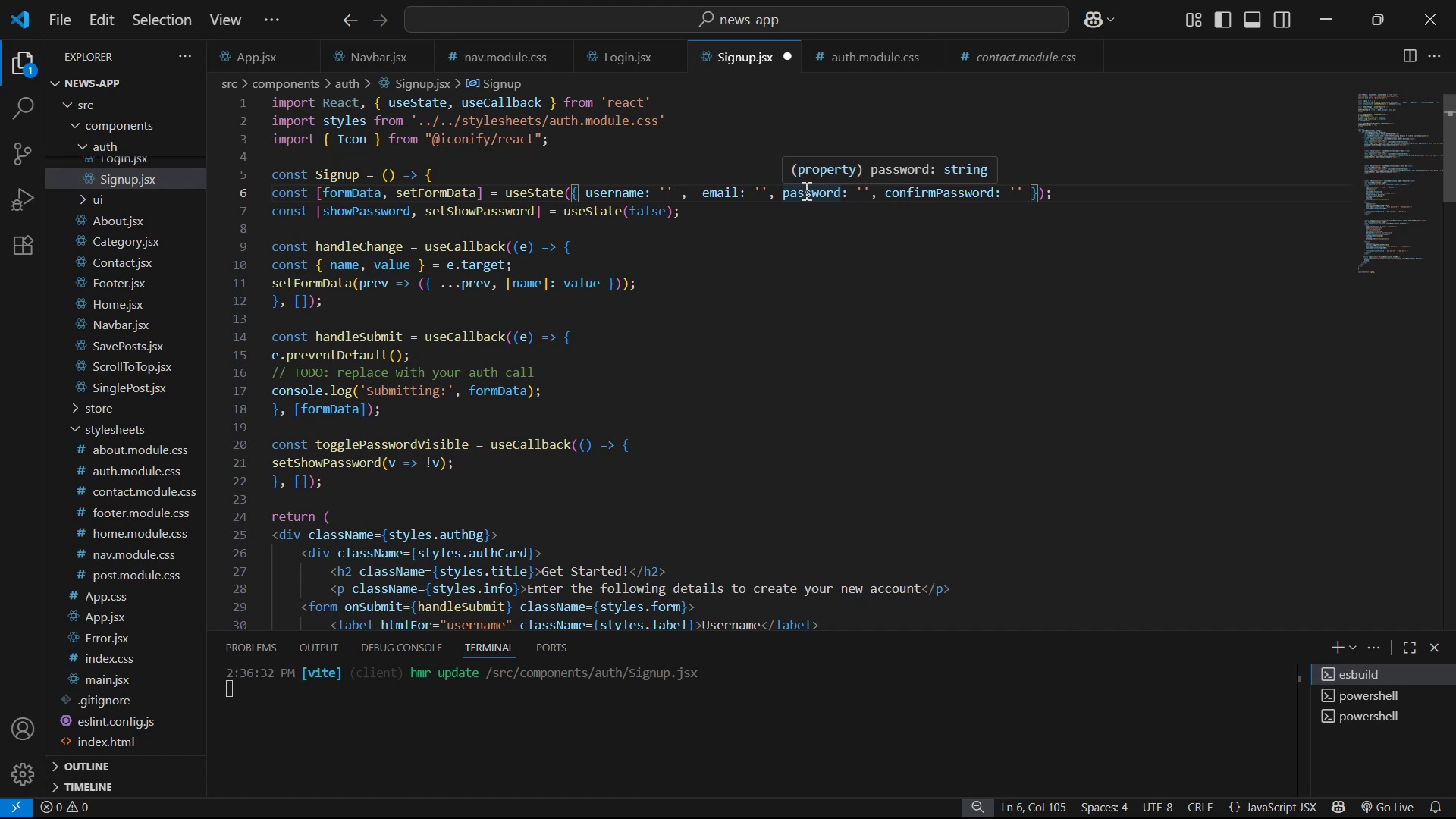 
key(Space)
 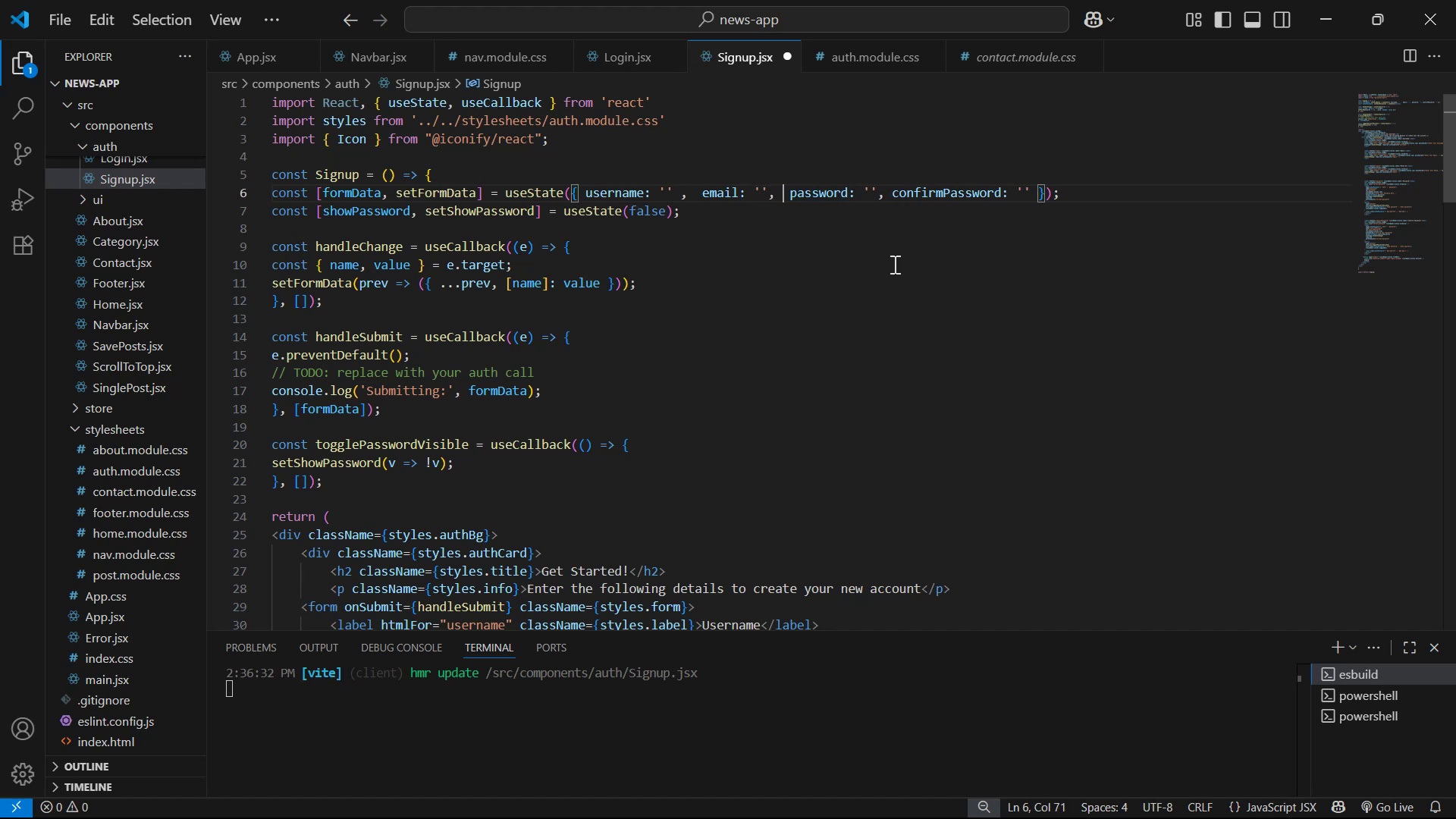 
key(ArrowLeft)
 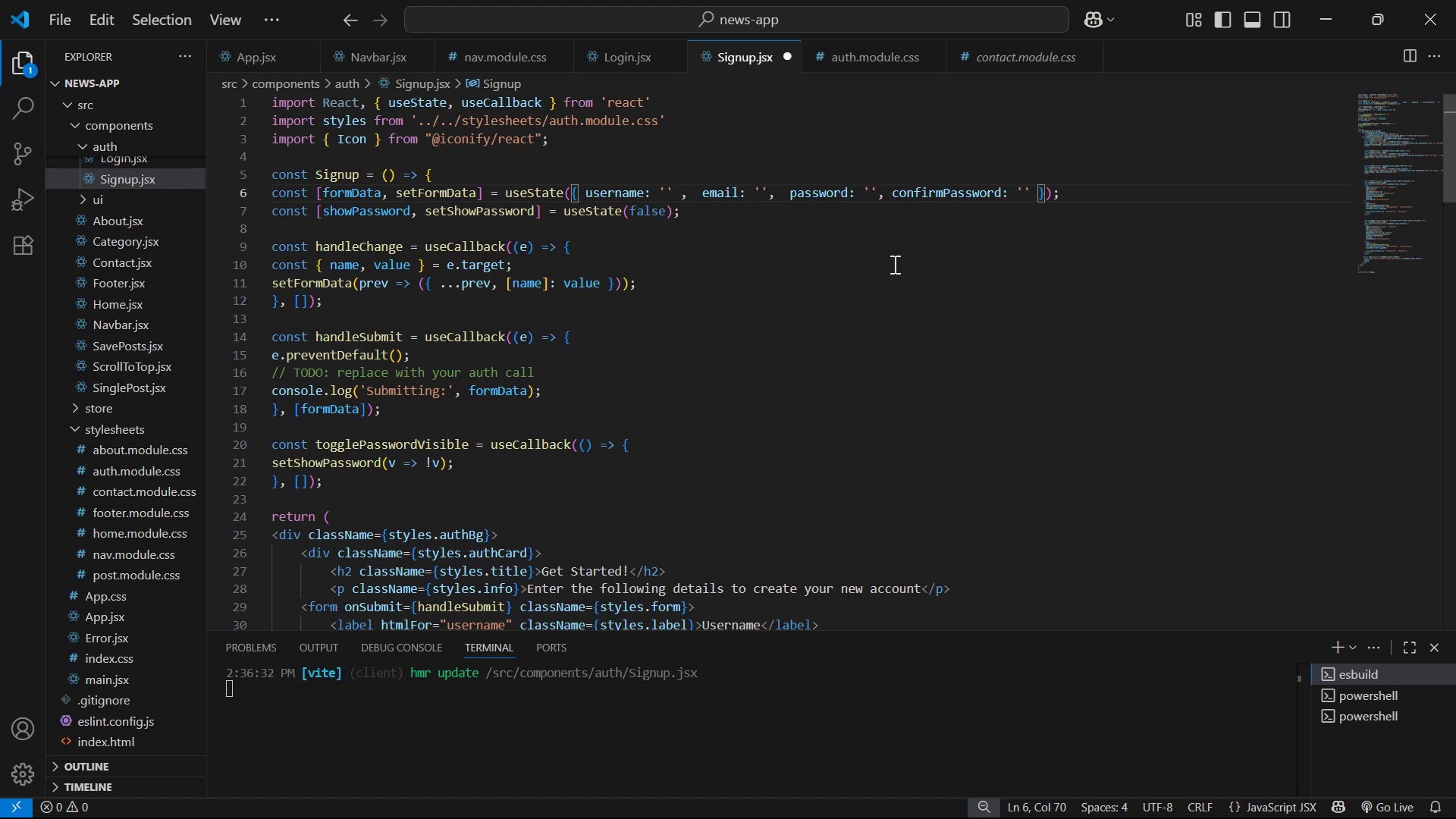 
key(Space)
 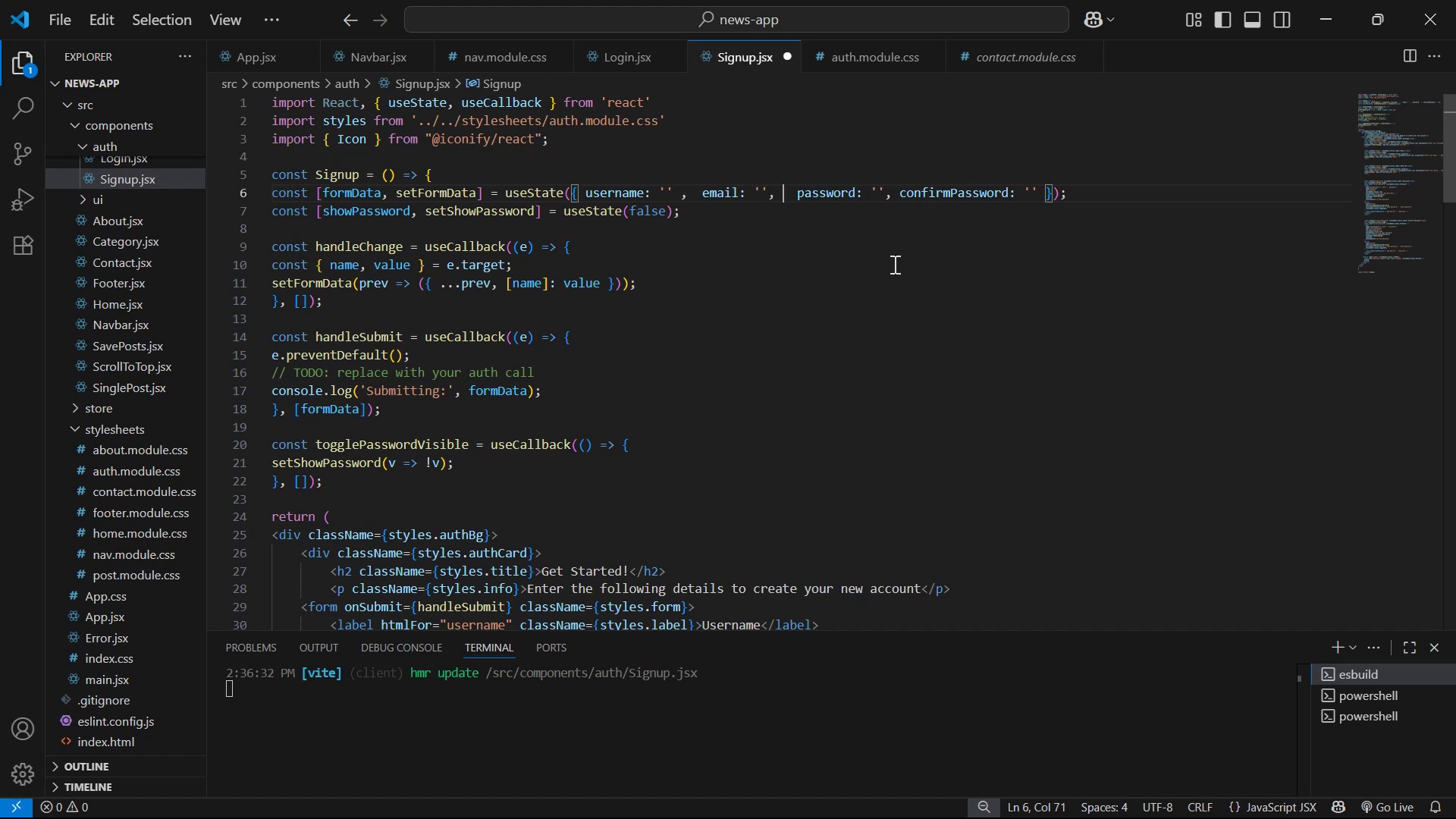 
key(Comma)
 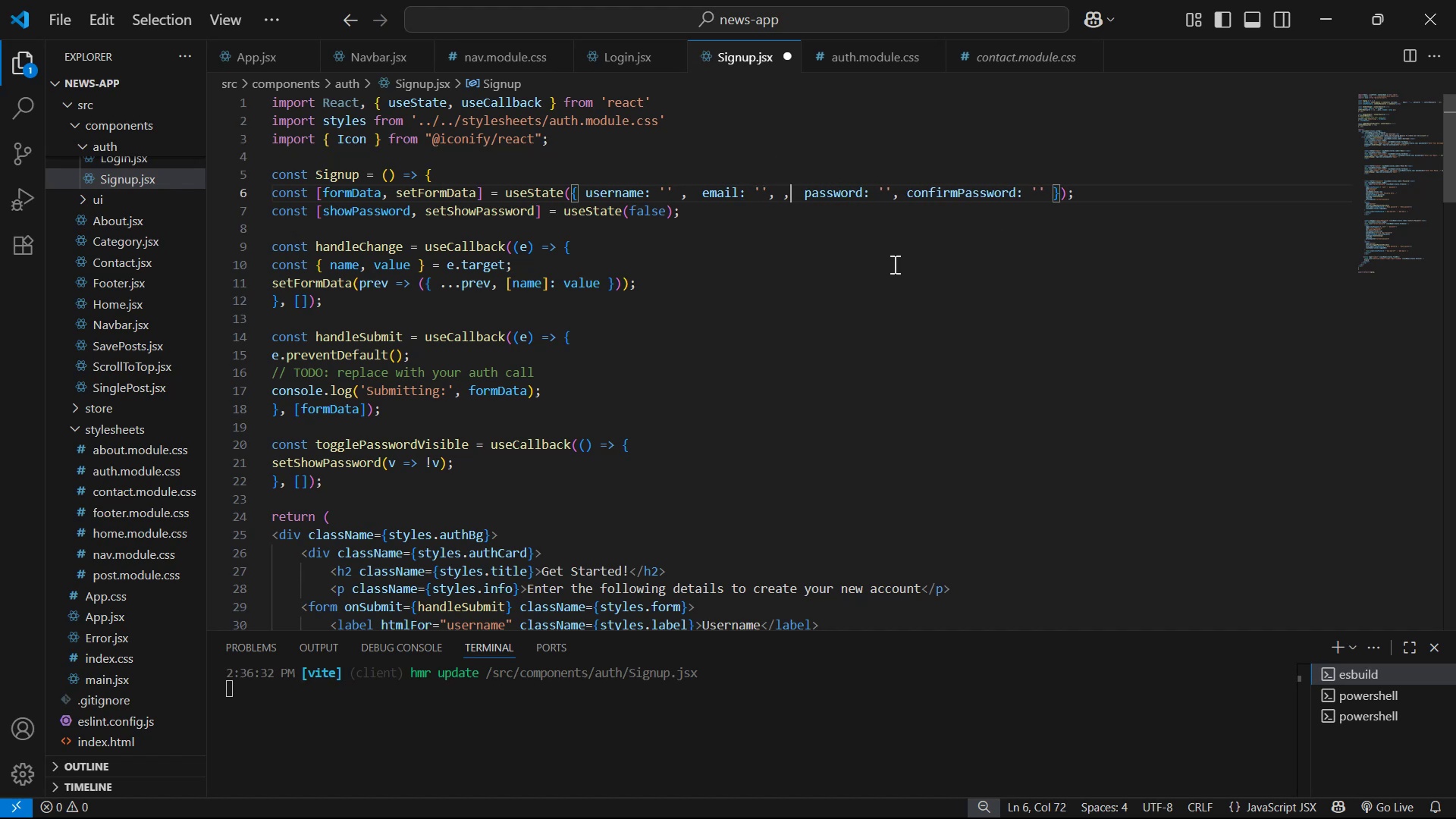 
key(ArrowLeft)
 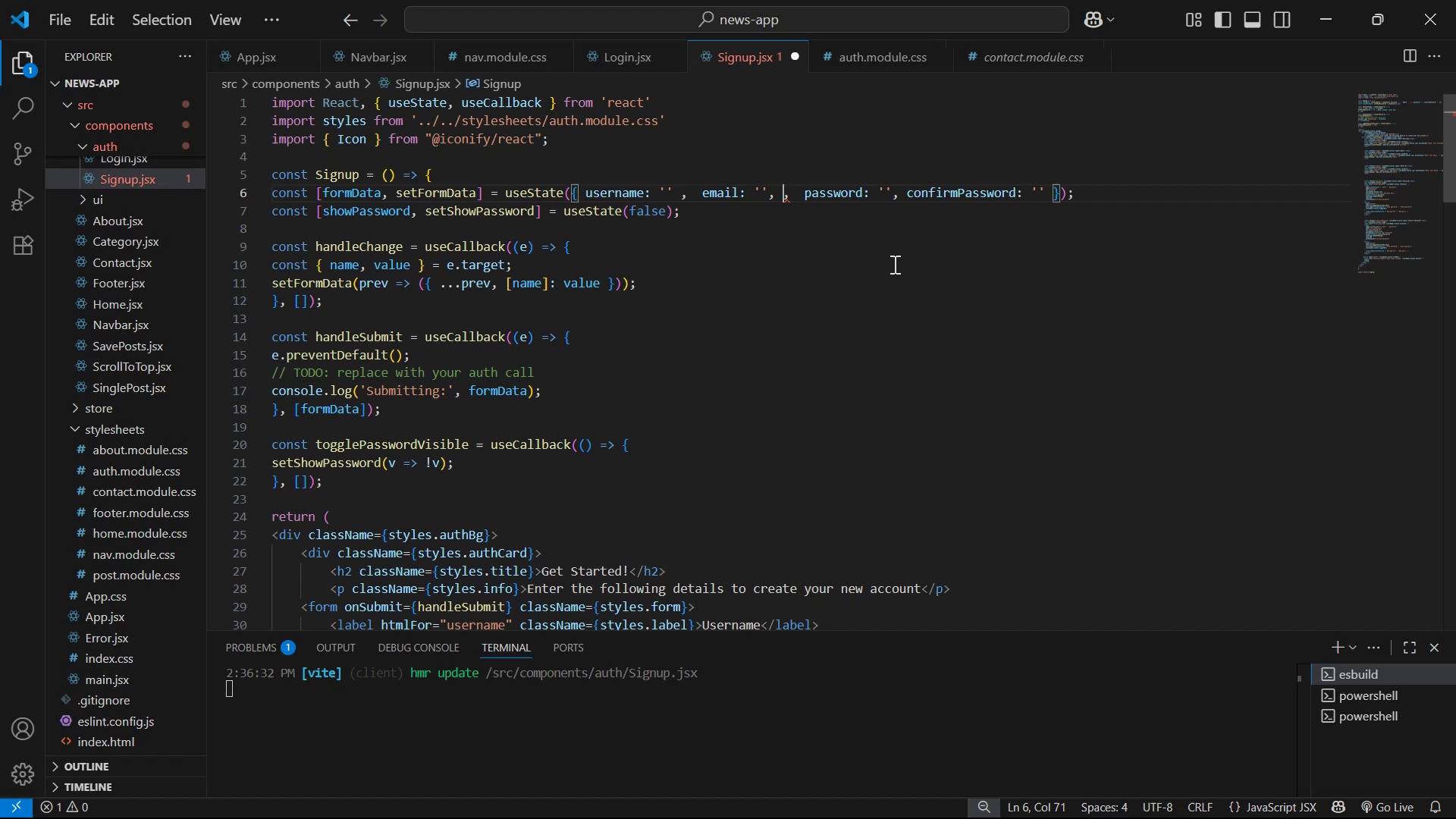 
key(ArrowLeft)
 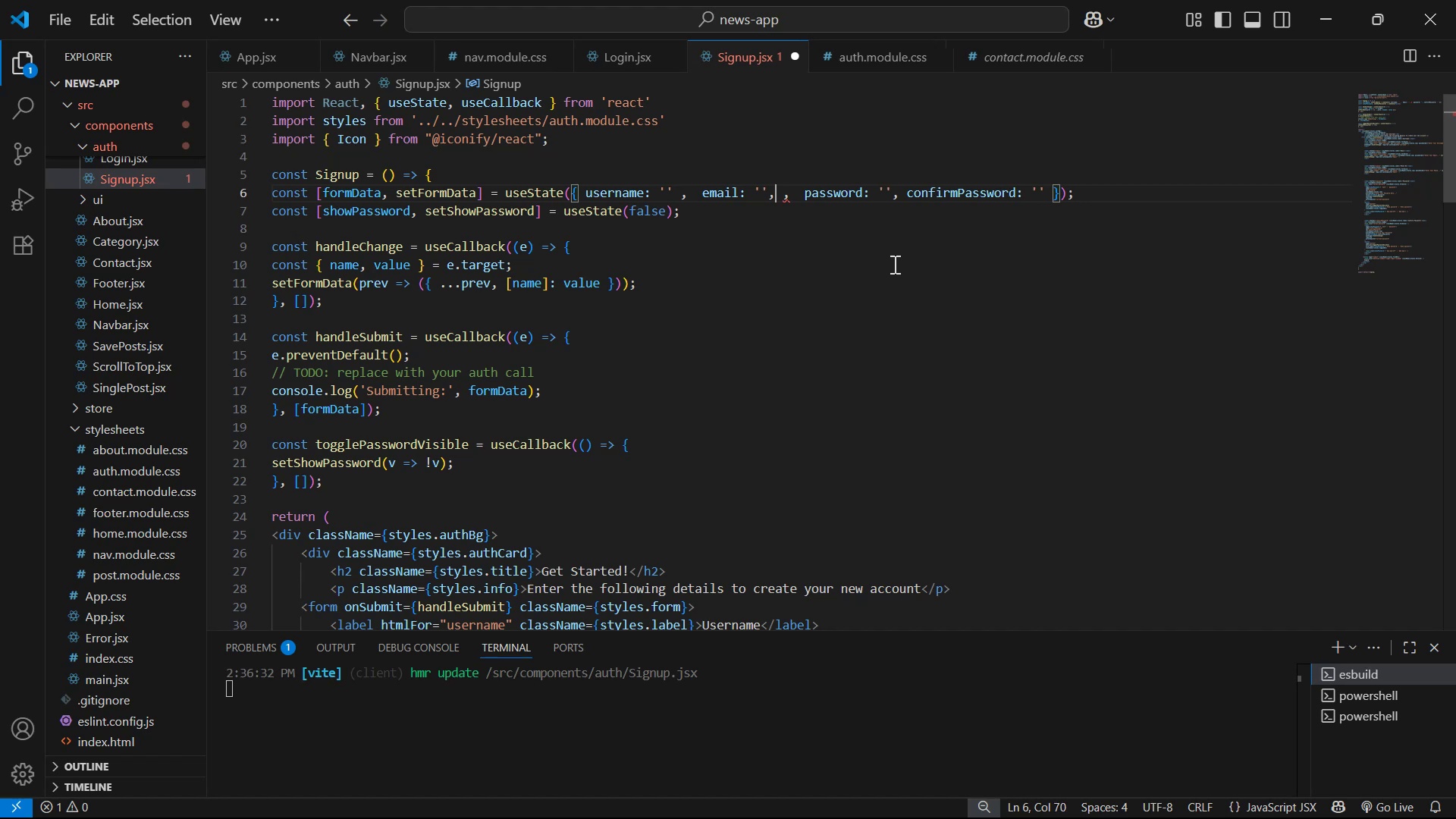 
type( phone: ')
 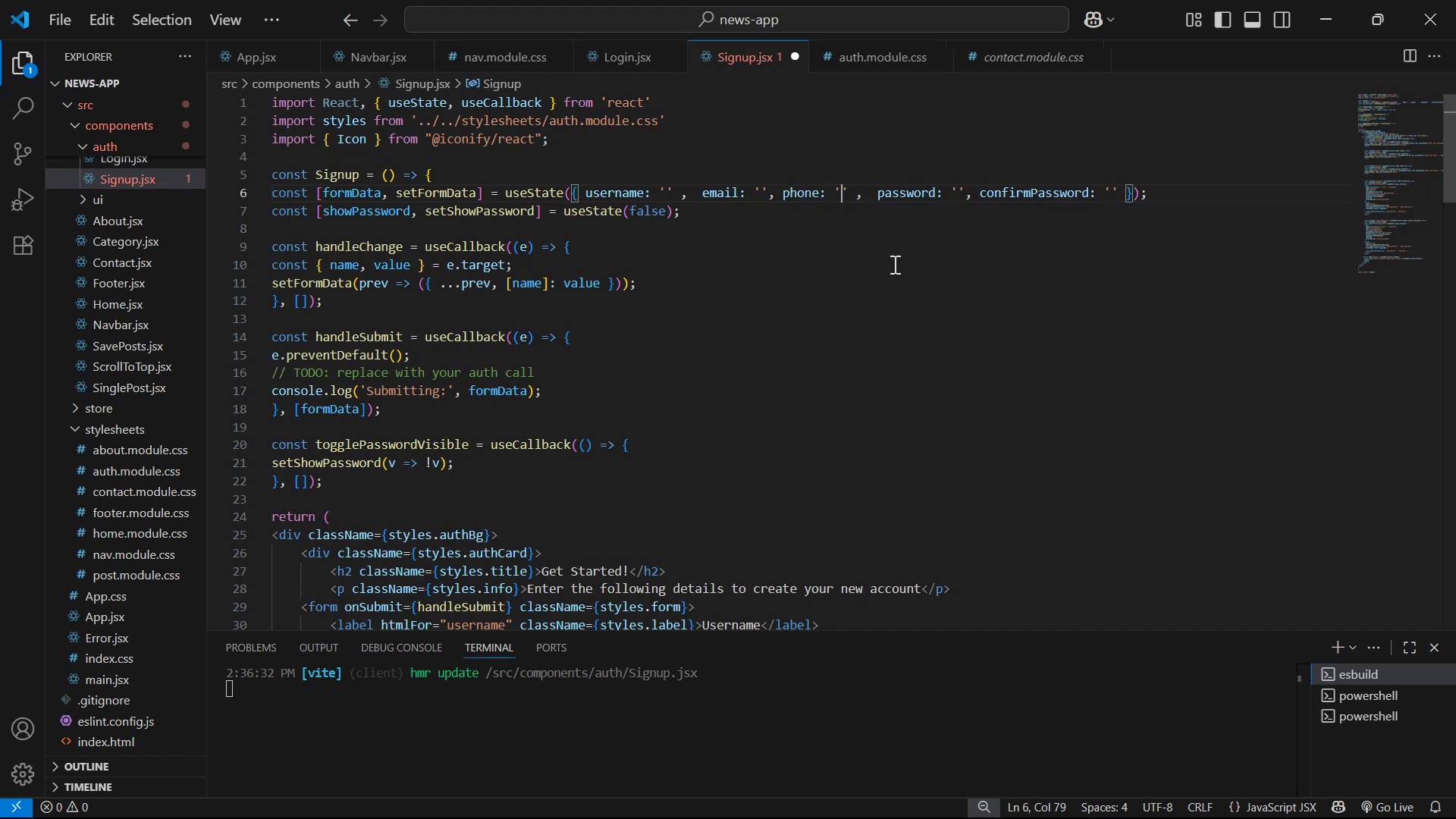 
 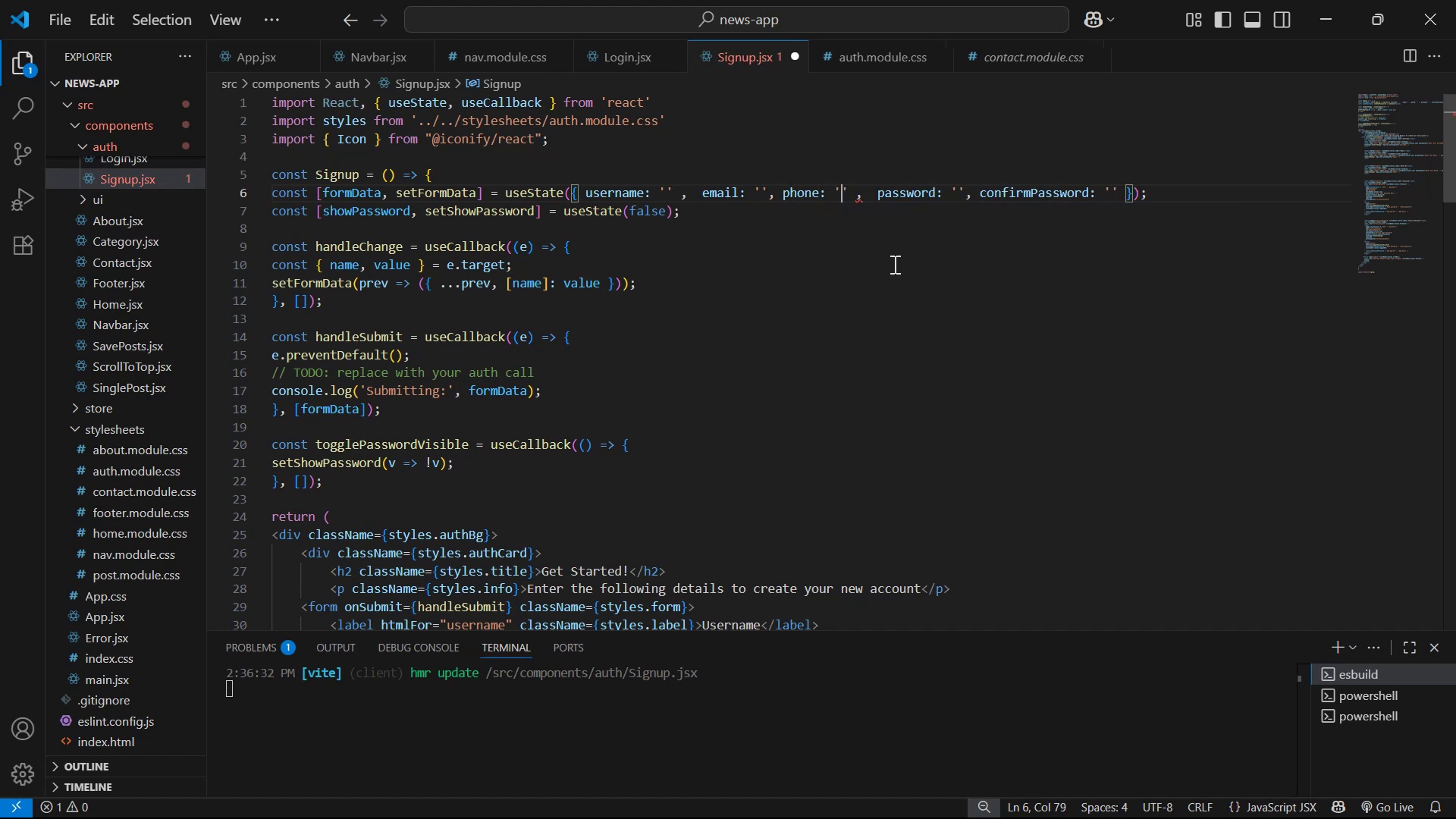 
key(ArrowRight)
 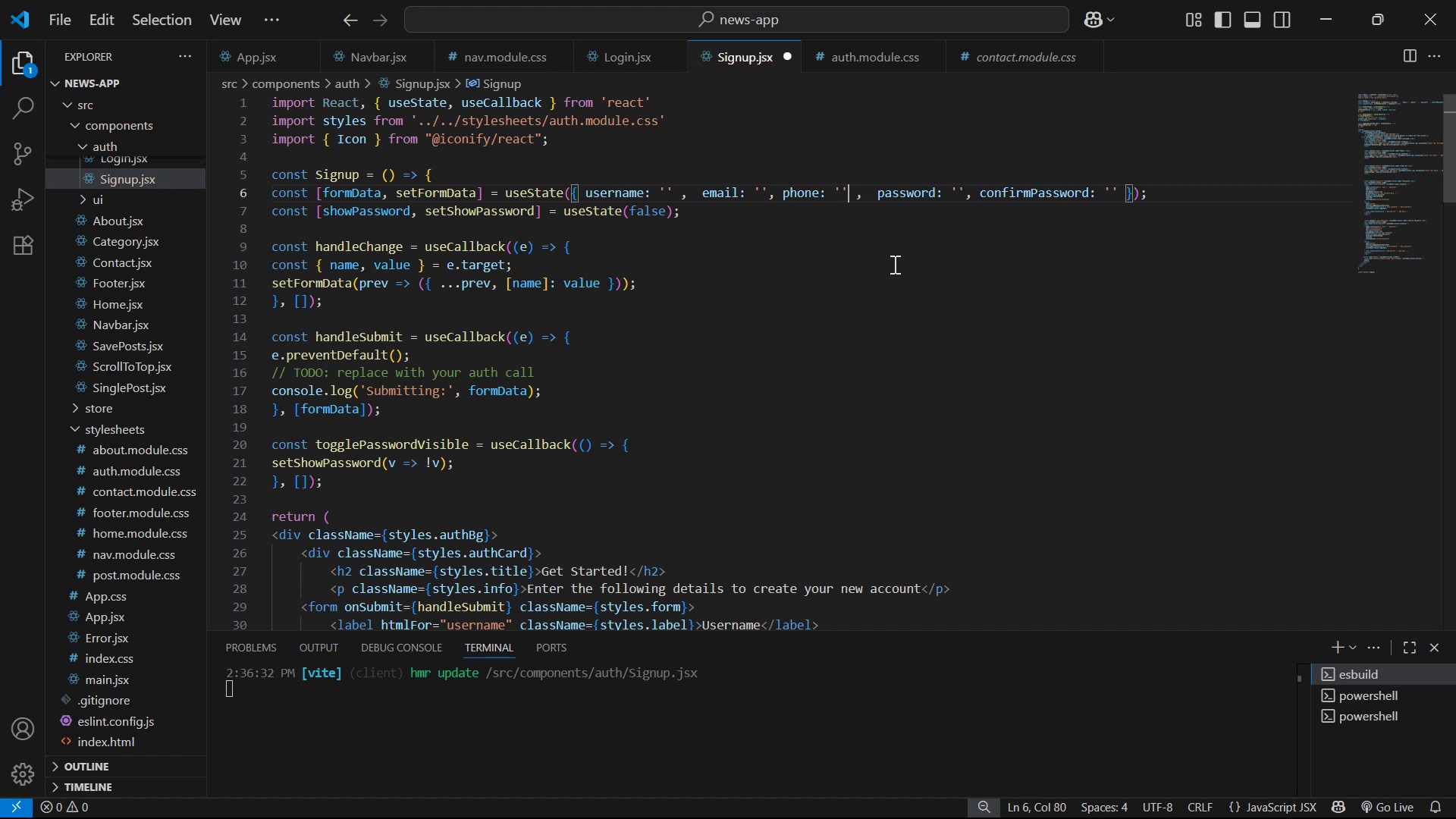 
key(Control+S)
 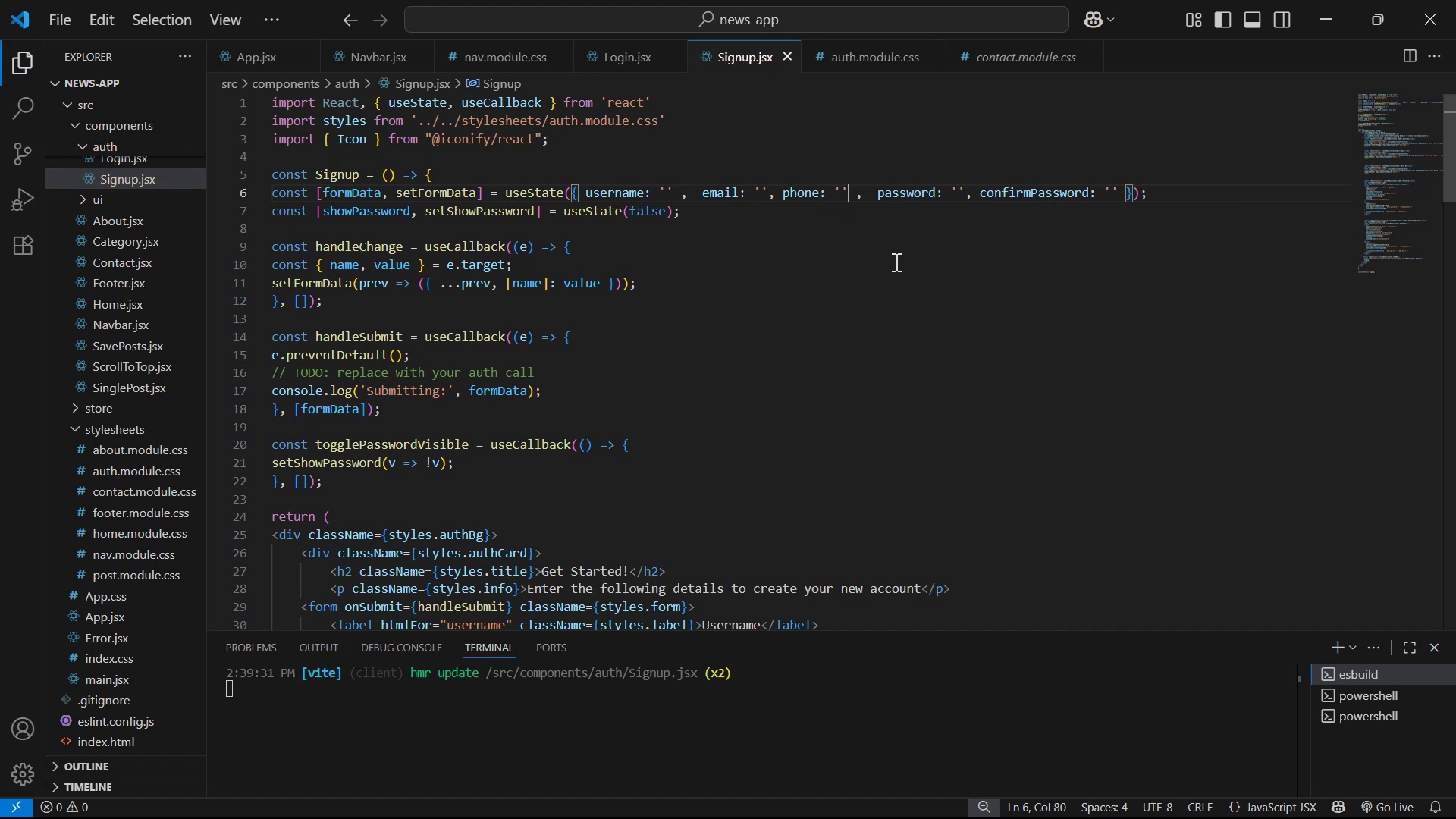 
scroll: coordinate [1032, 218], scroll_direction: down, amount: 13.0
 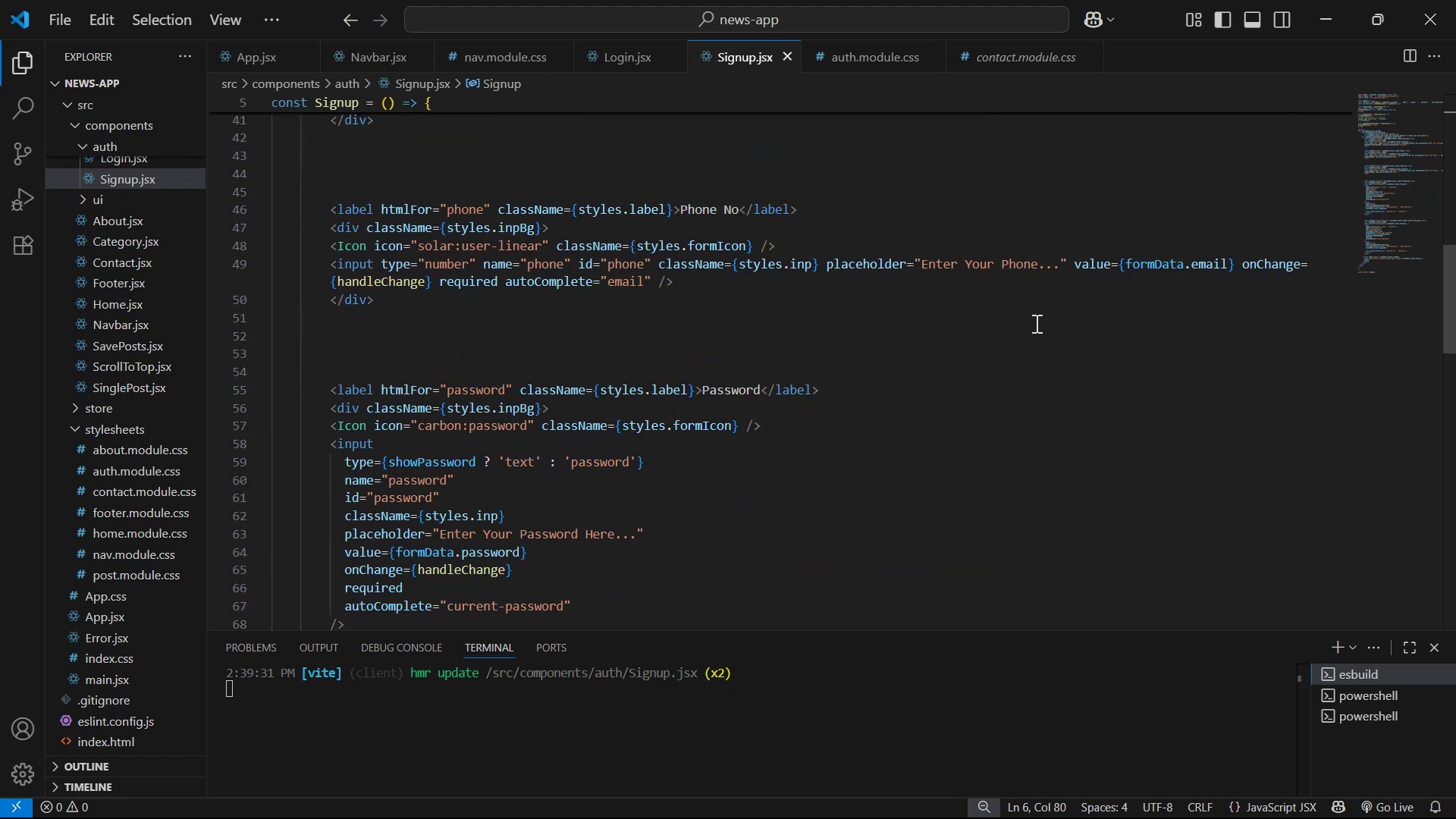 
wait(8.33)
 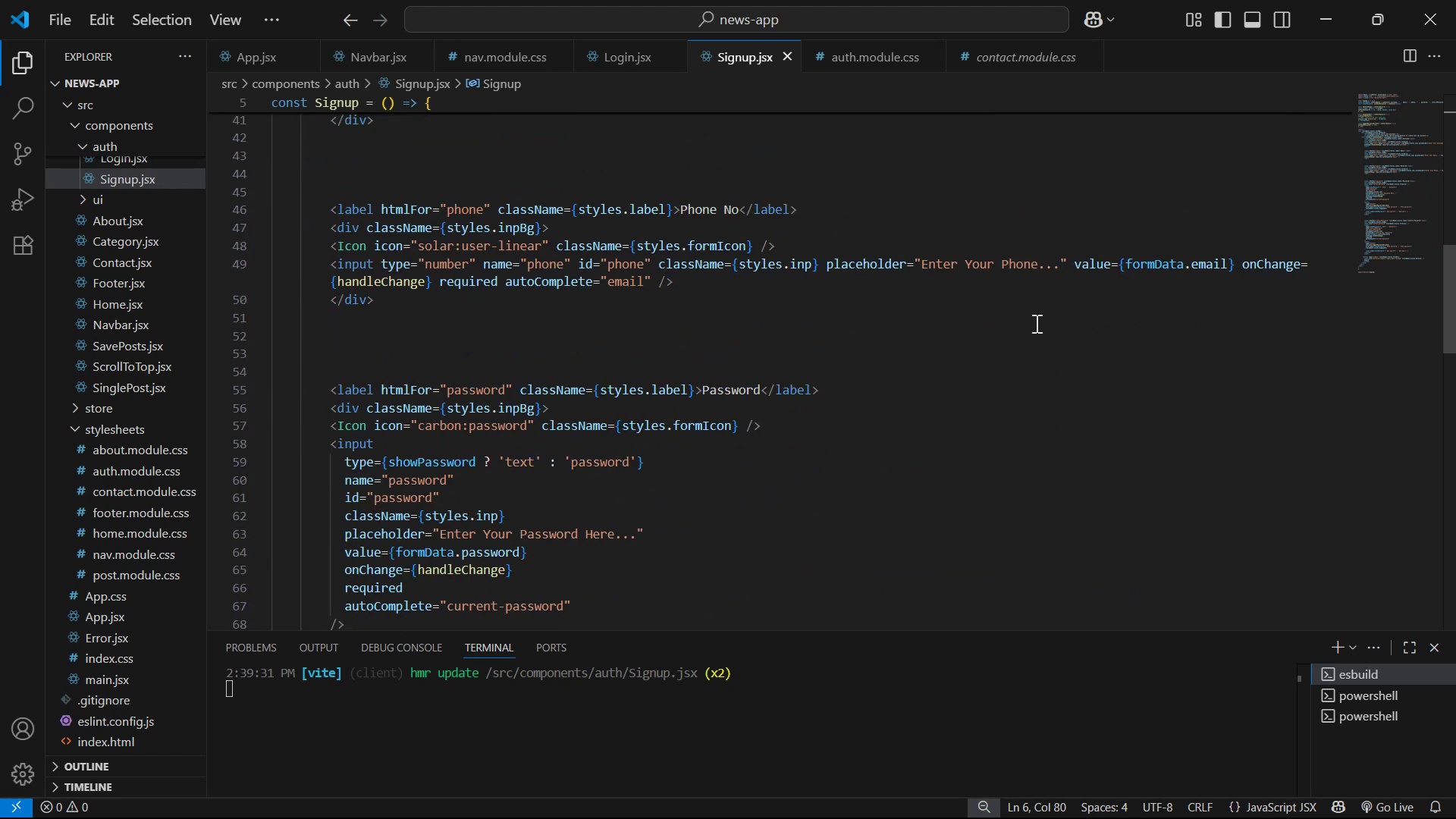 
left_click([1226, 262])
 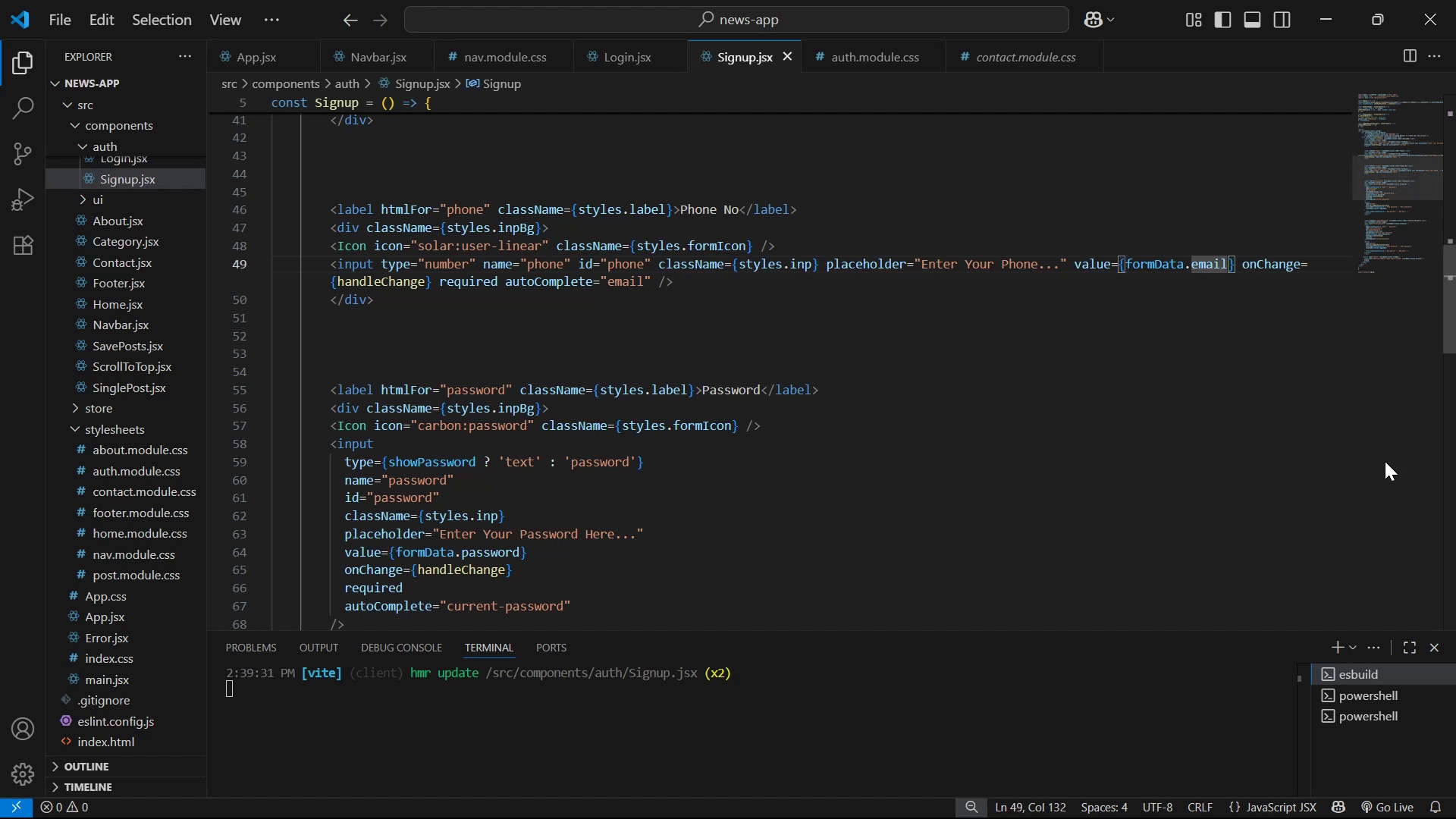 
key(Backspace)
key(Backspace)
key(Backspace)
key(Backspace)
key(Backspace)
type(phone)
 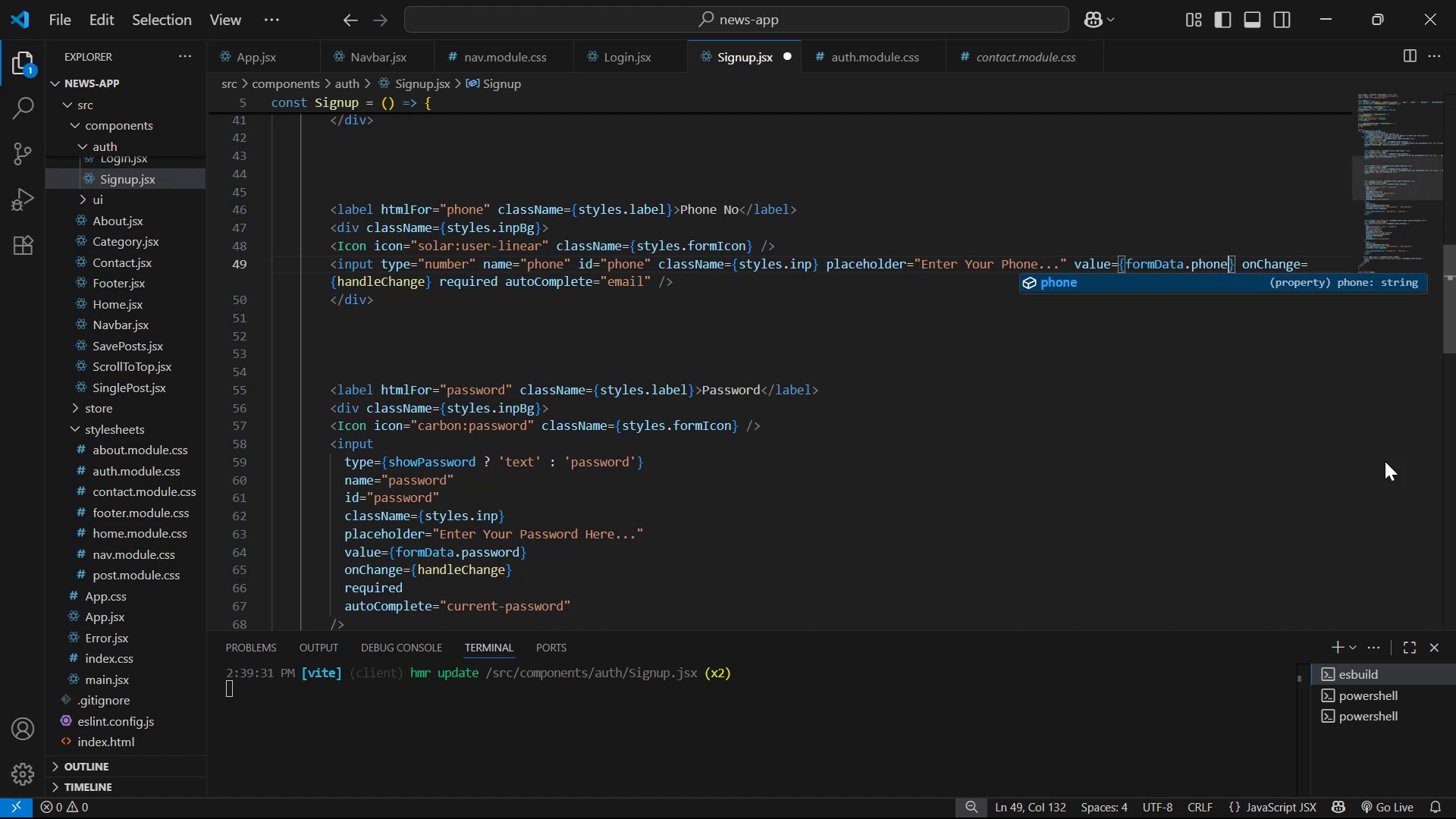 
hold_key(key=ControlLeft, duration=1.11)
 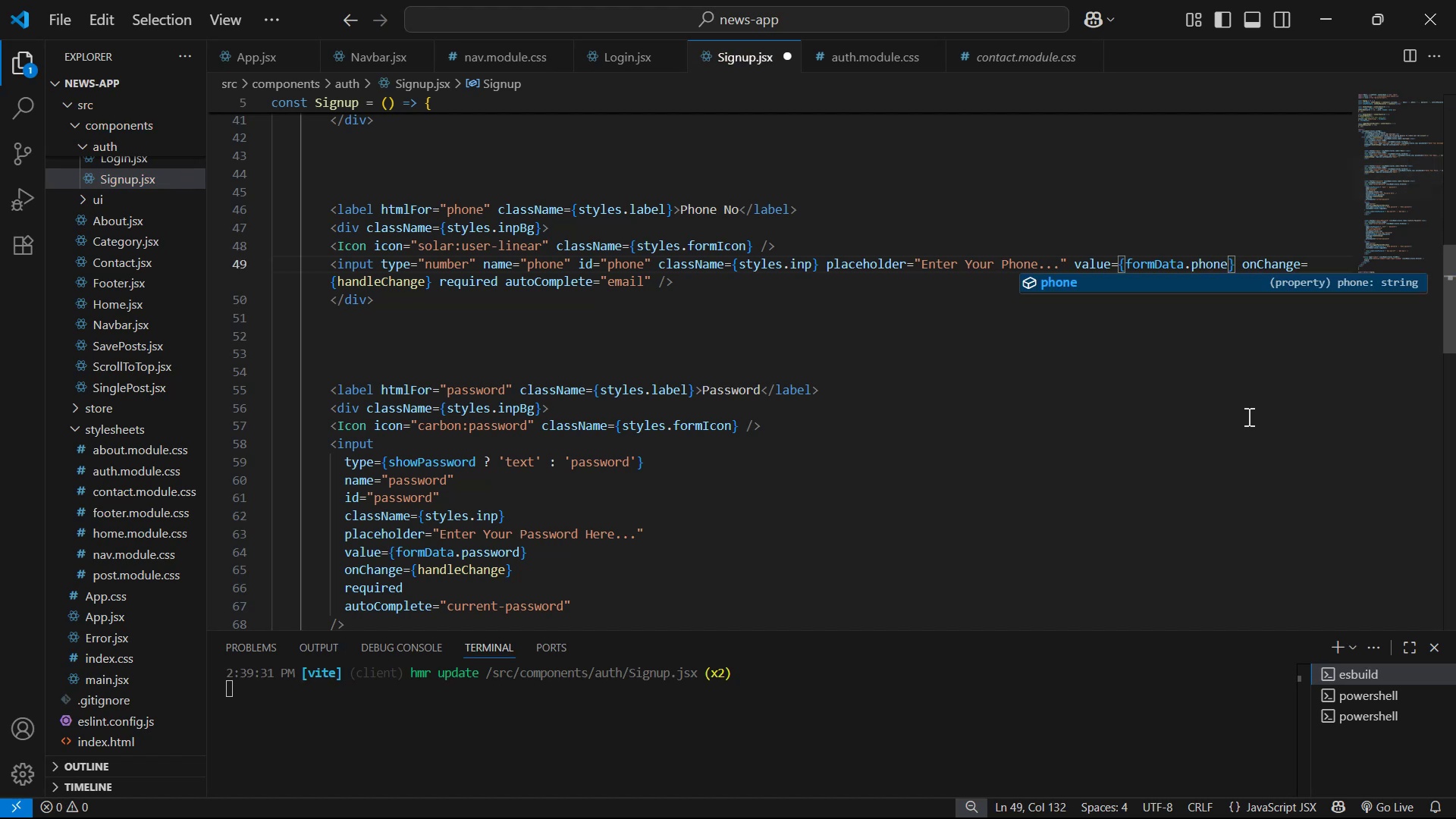 
left_click([1245, 415])
 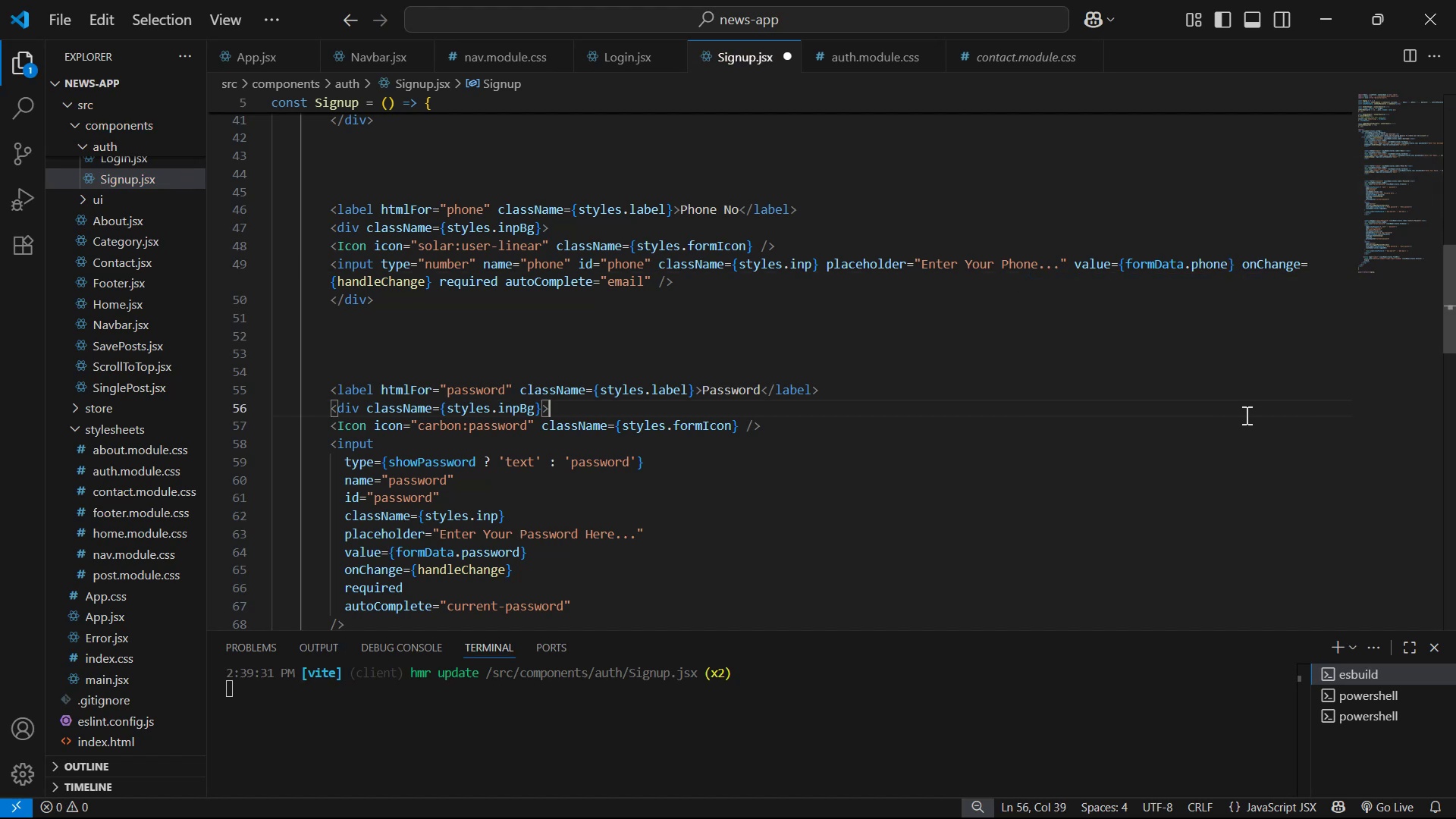 
key(Control+S)
 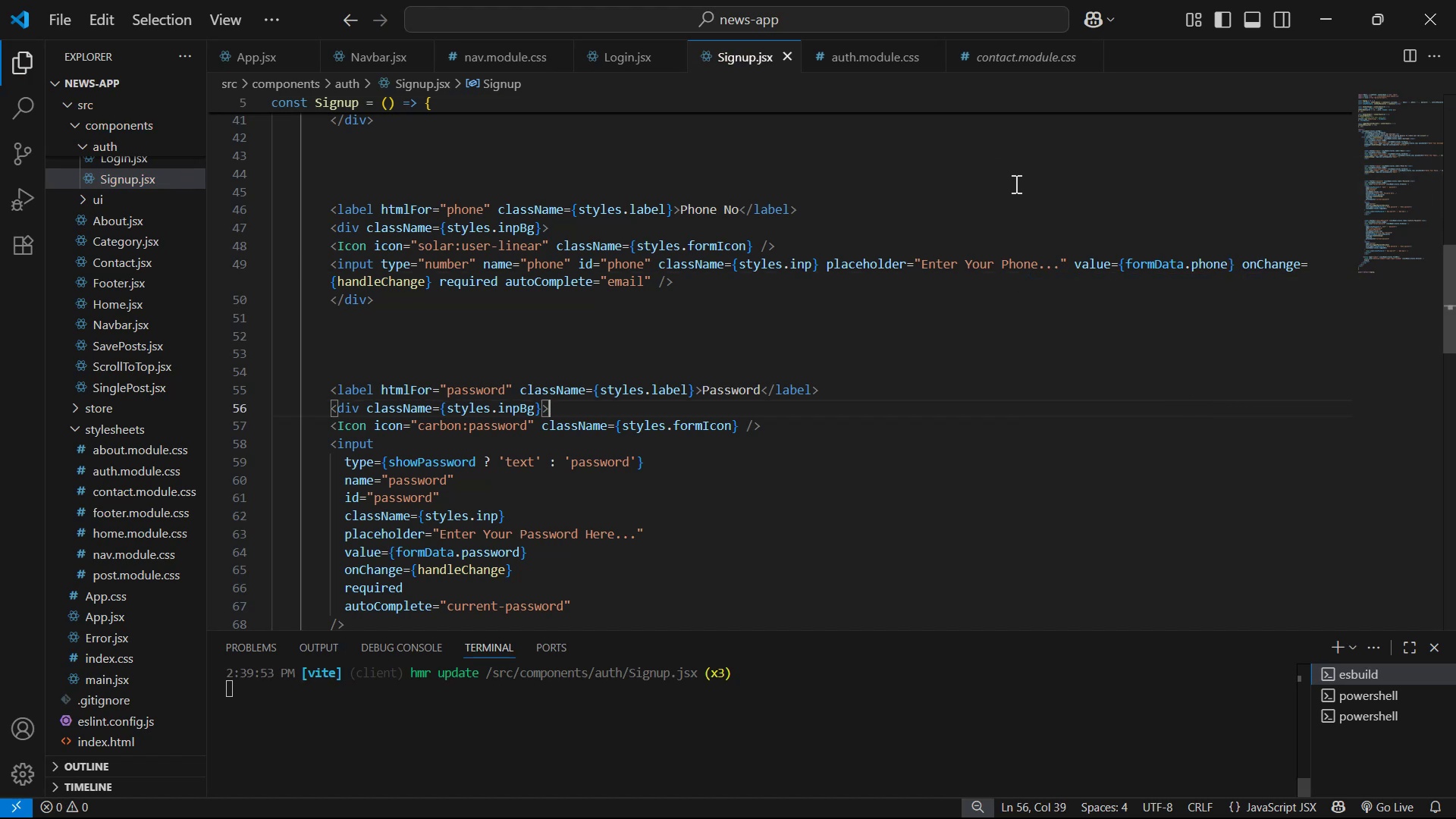 
key(Alt+Tab)
 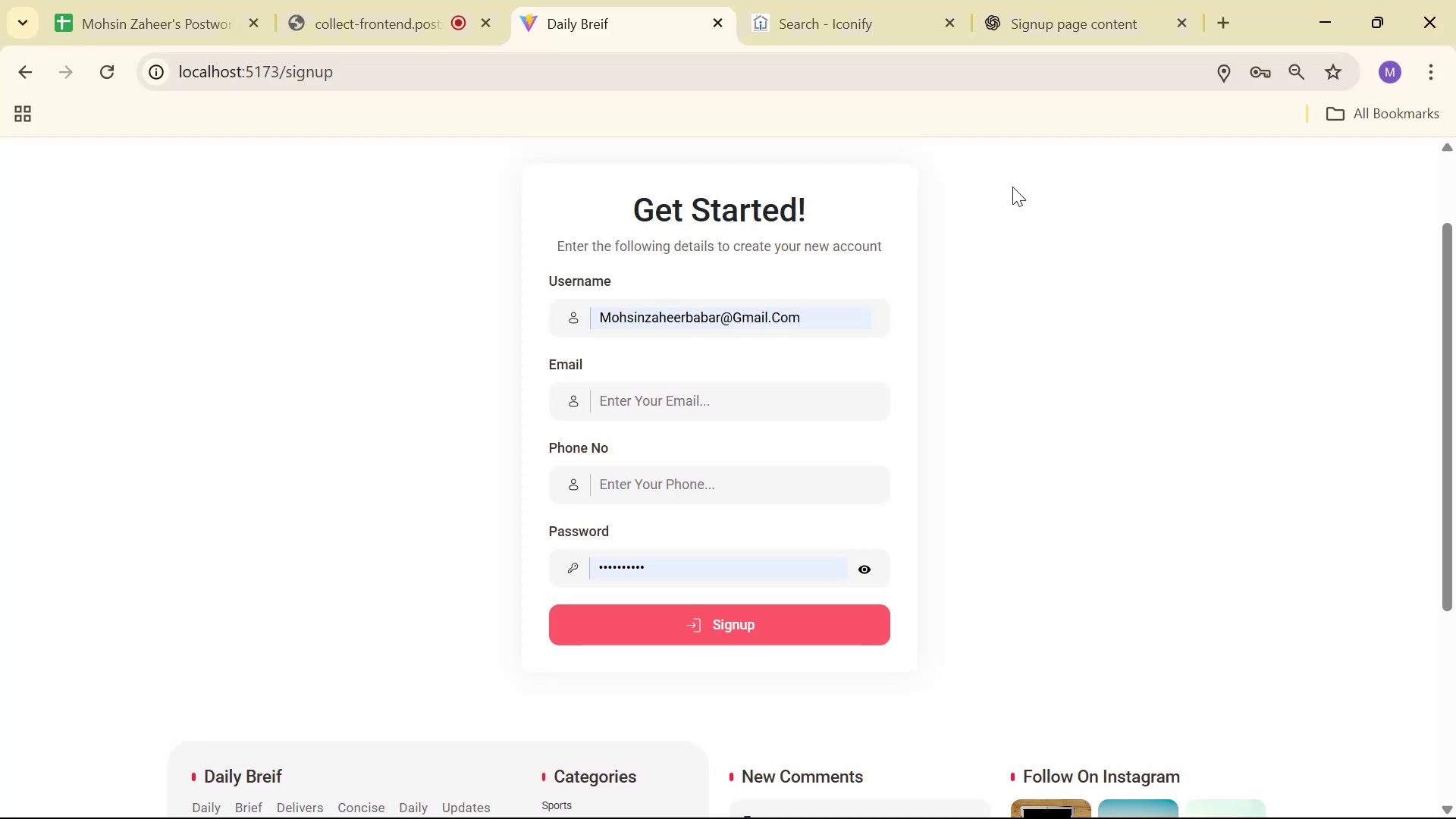 
left_click([1028, 258])
 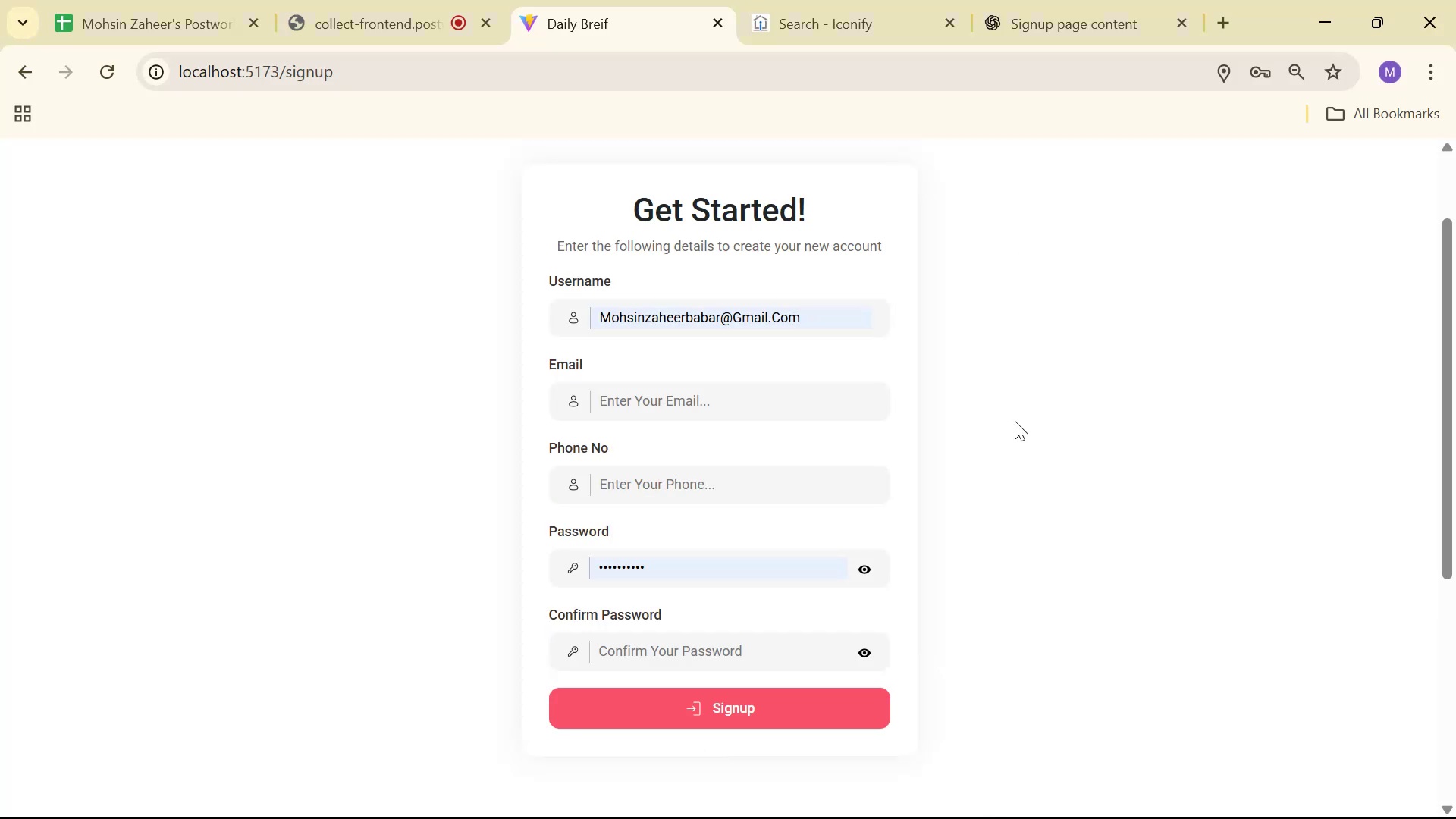 
left_click([921, 438])
 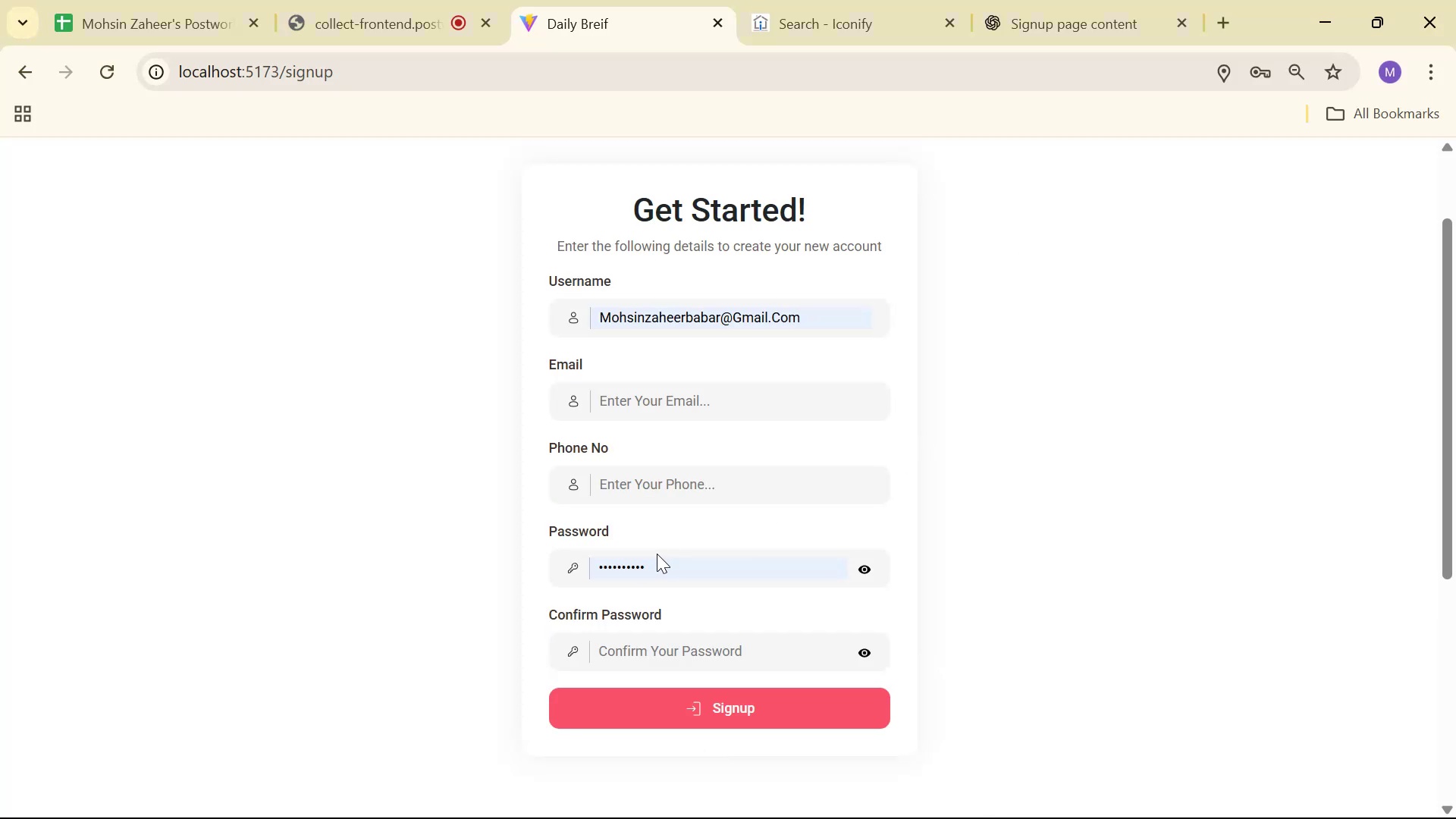 
double_click([690, 580])
 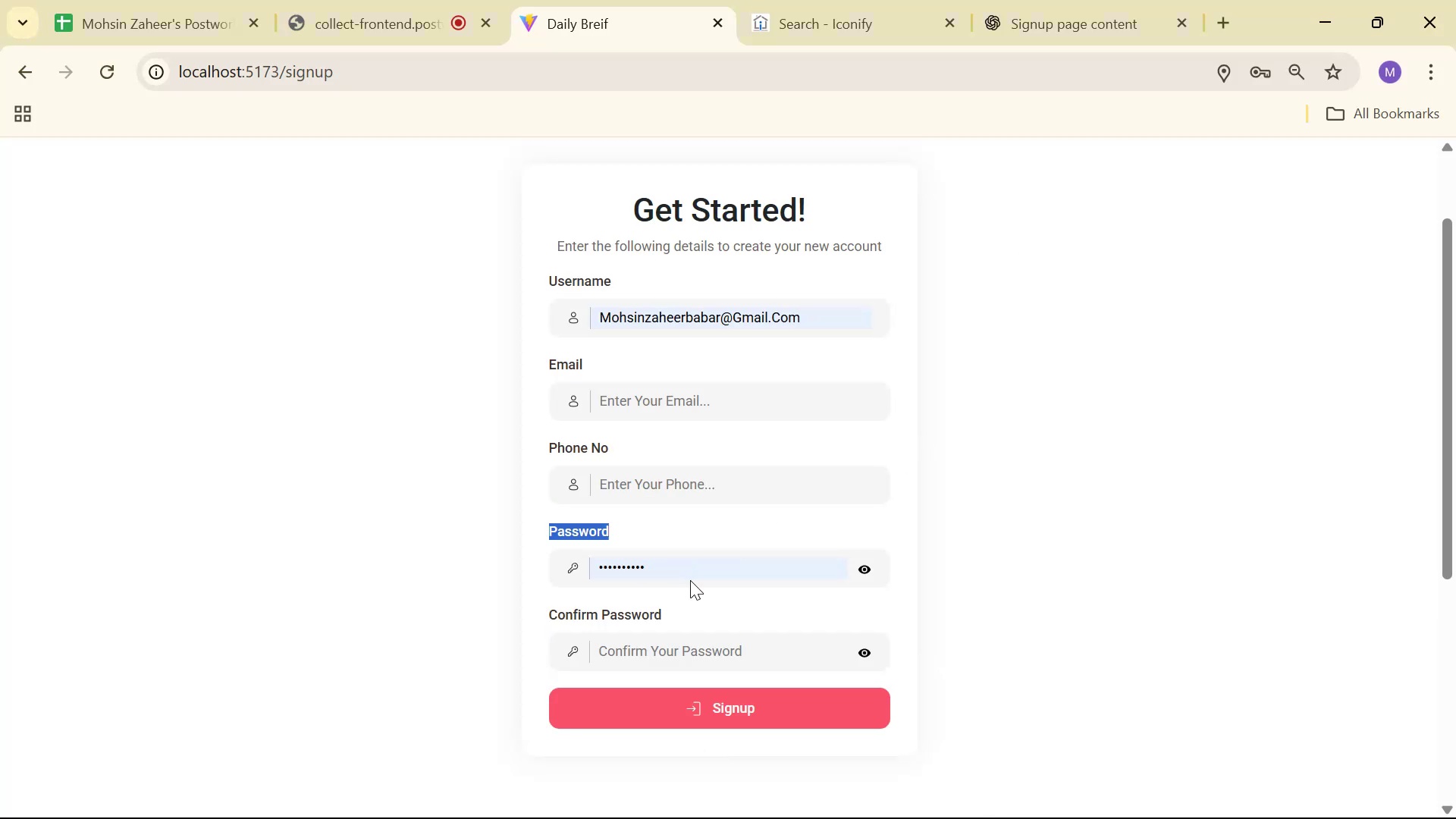 
triple_click([690, 580])
 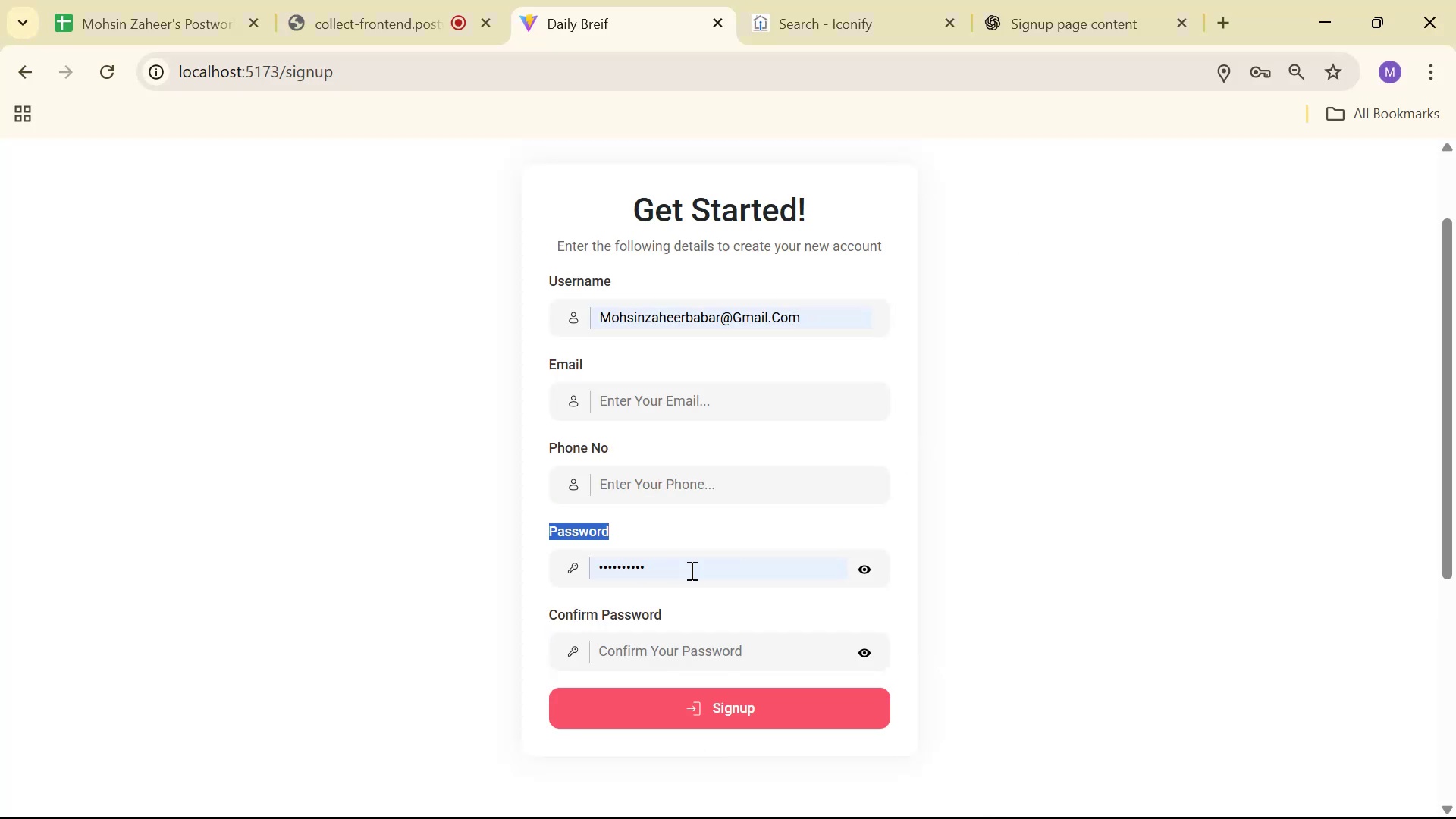 
triple_click([690, 570])
 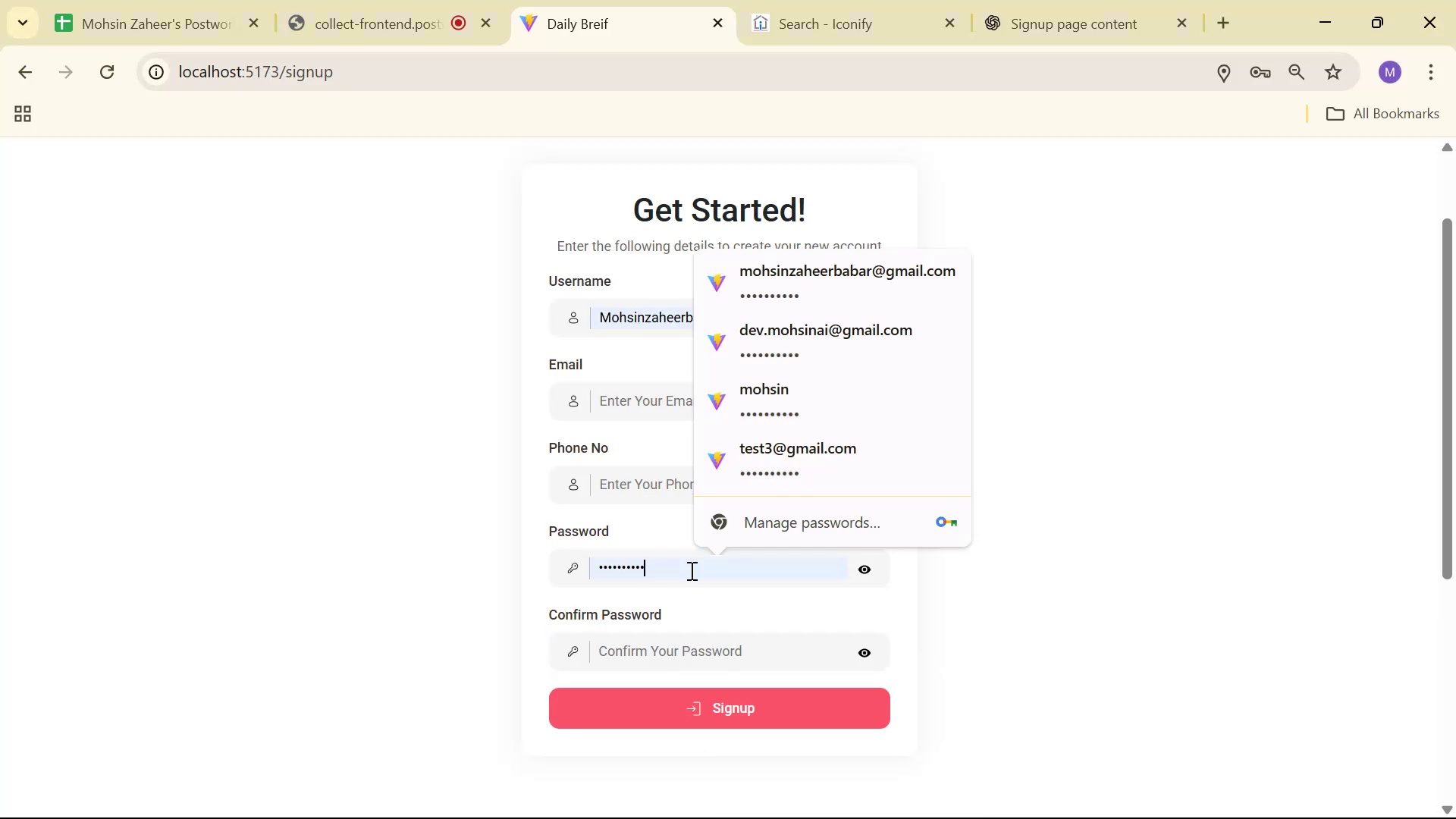 
triple_click([690, 570])
 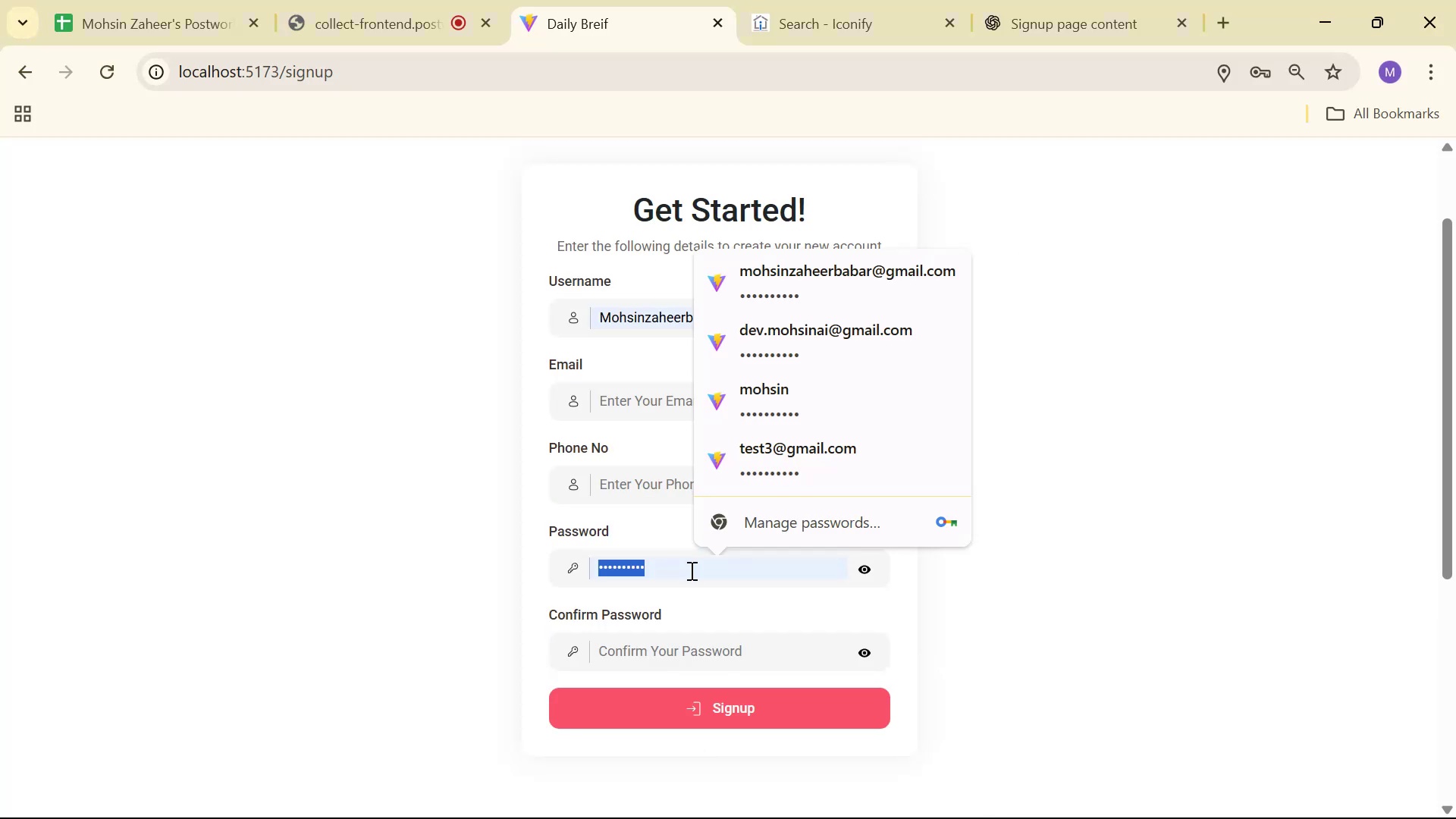 
triple_click([690, 570])
 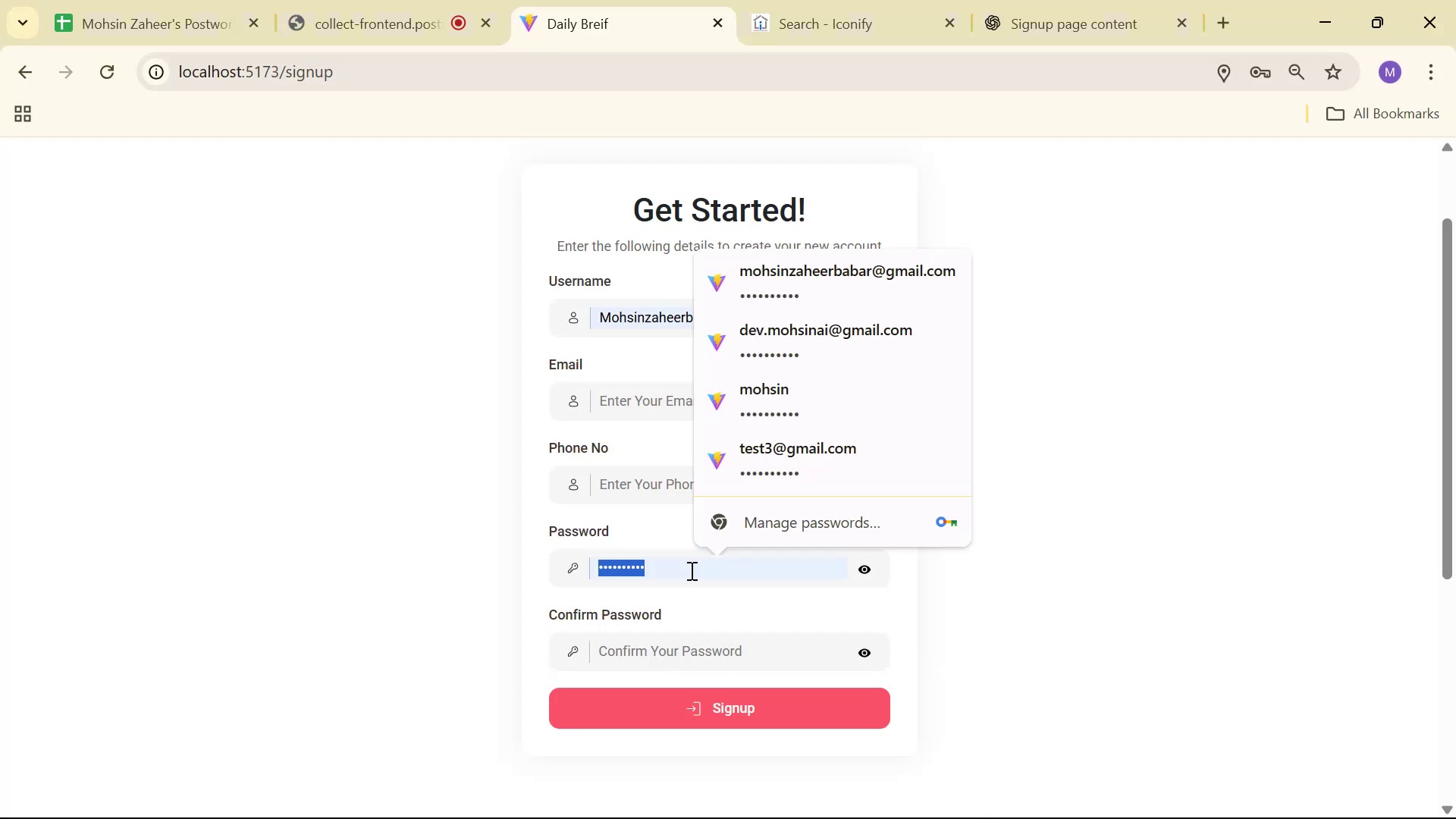 
key(Backspace)
 